 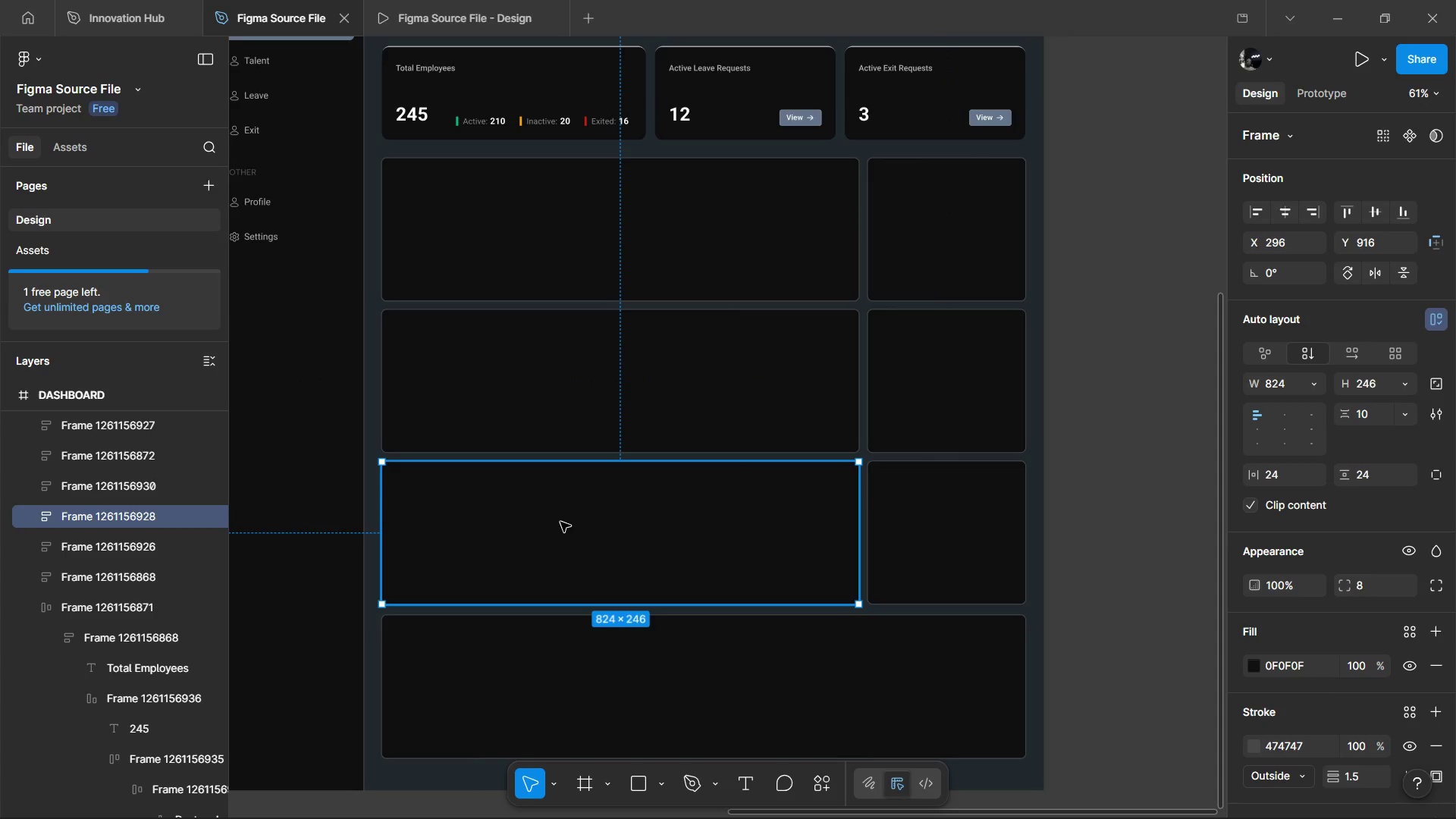 
key(Backspace)
 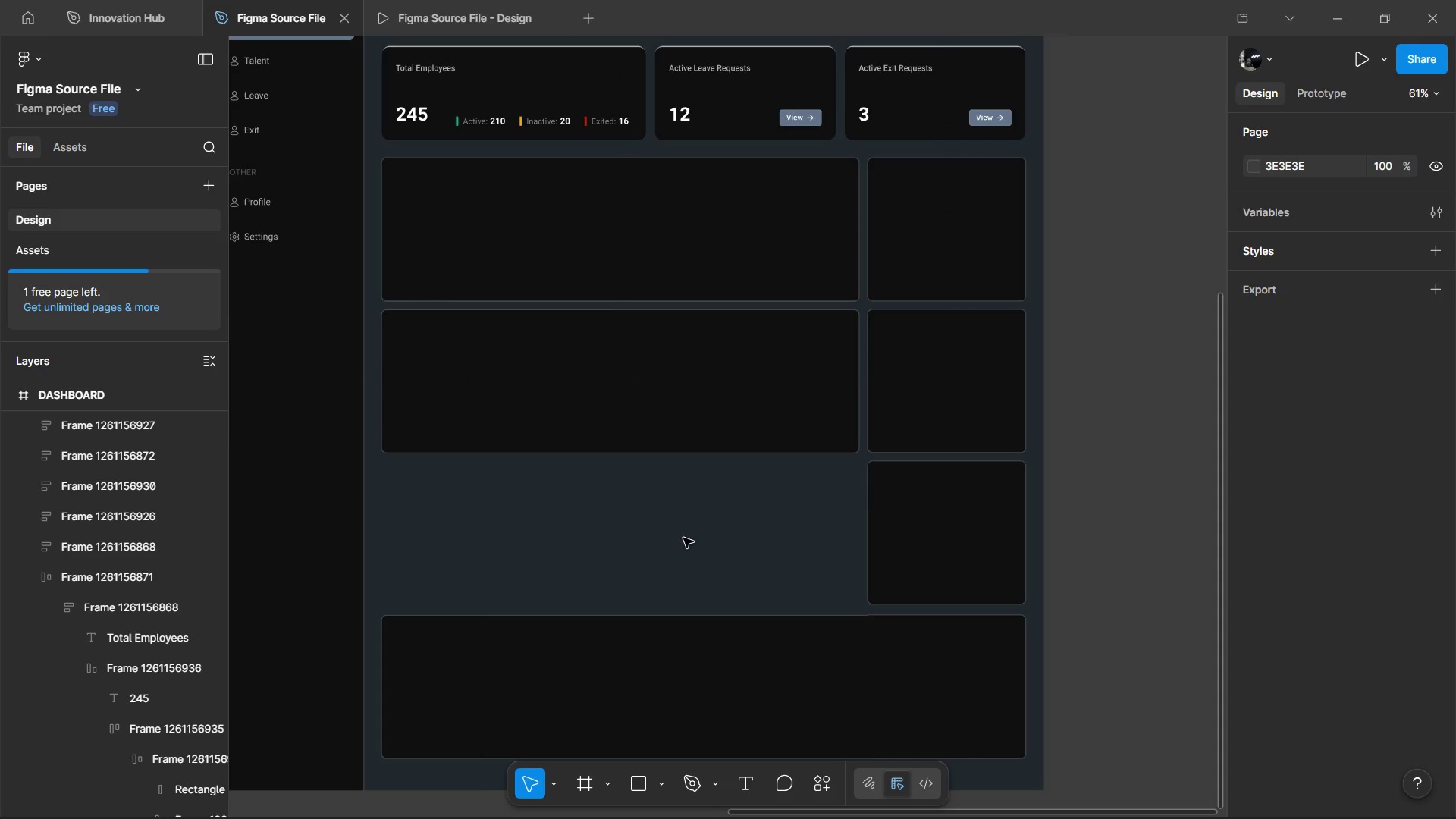 
left_click([919, 488])
 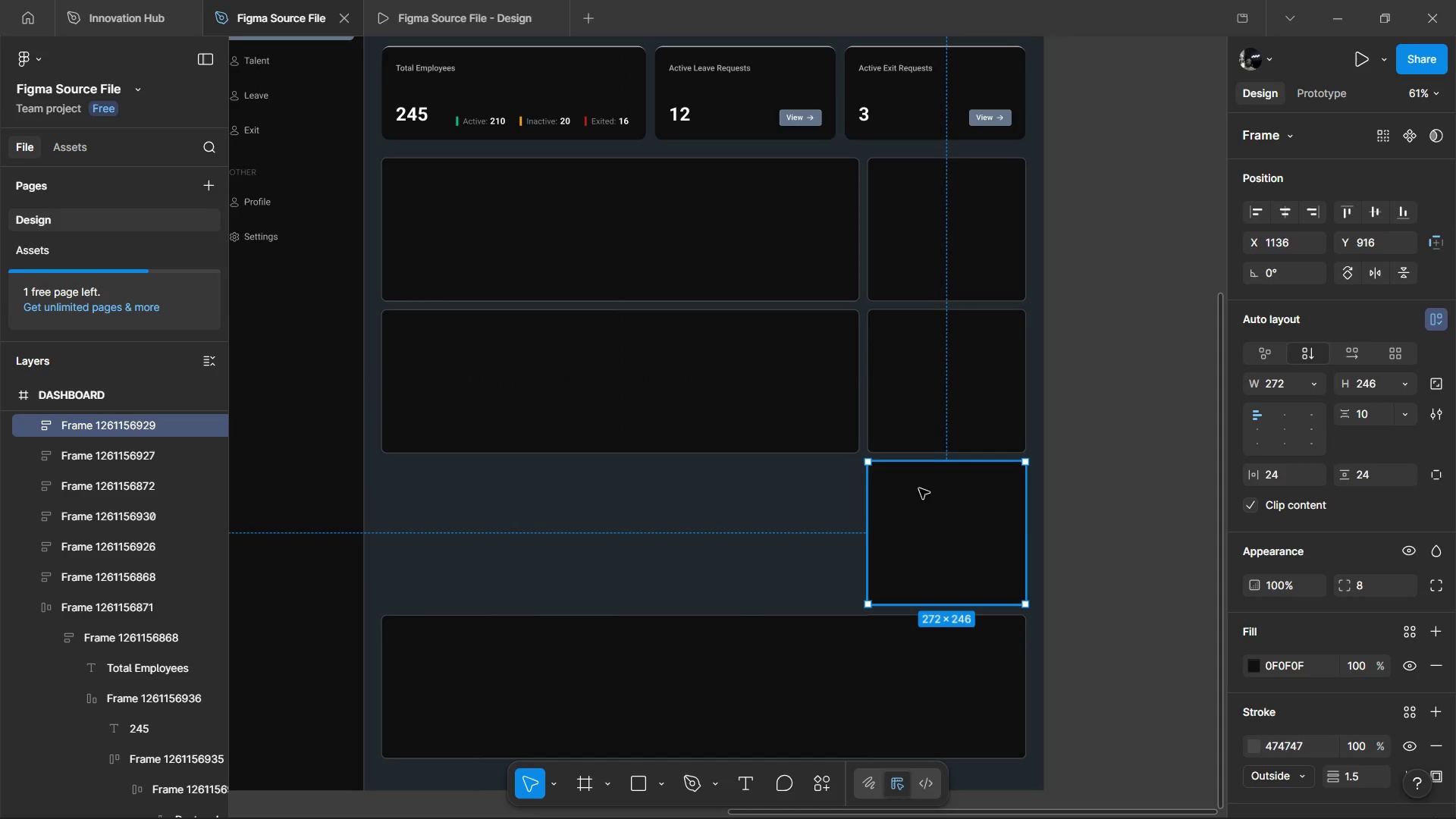 
key(Backspace)
 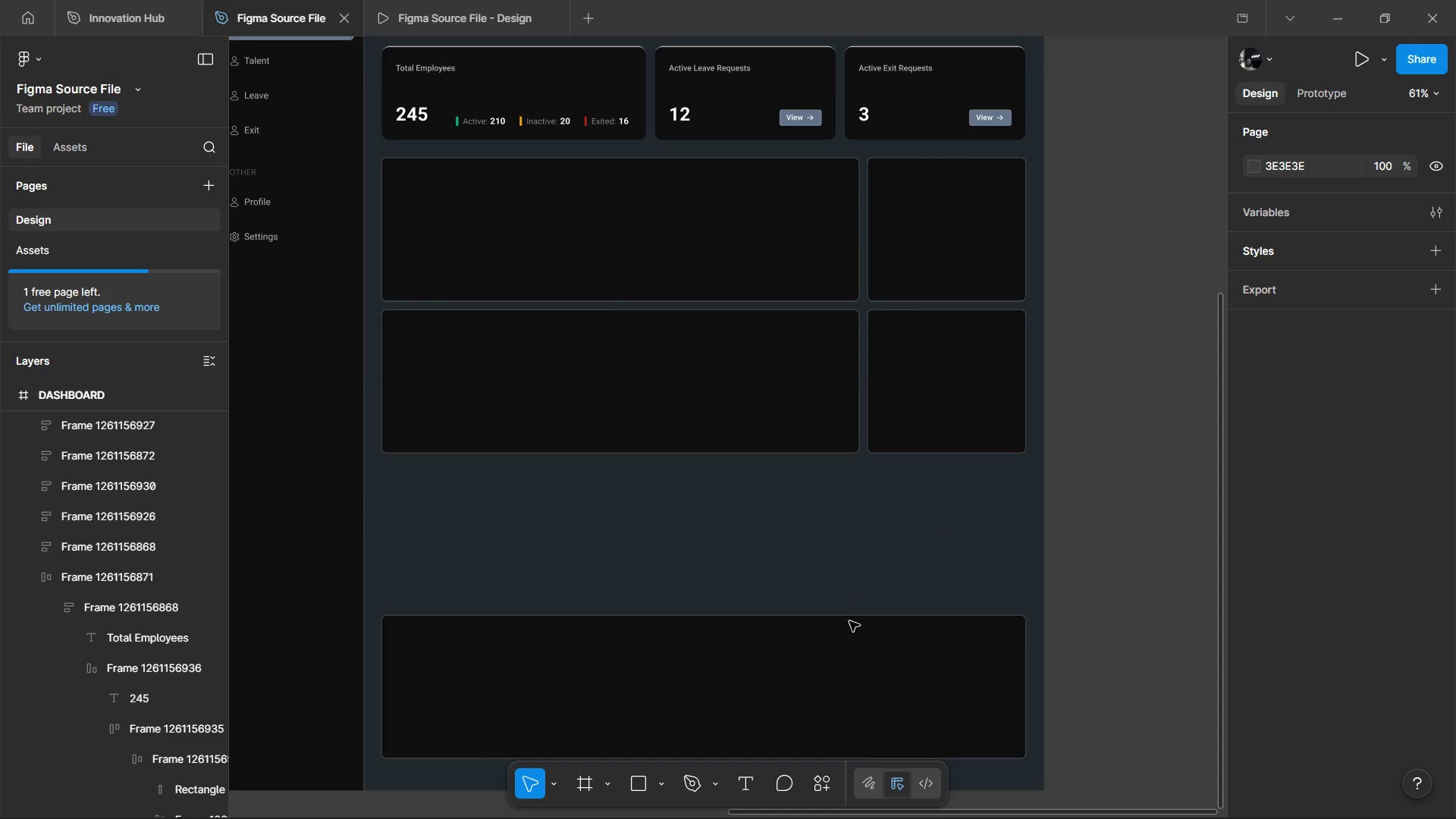 
left_click_drag(start_coordinate=[849, 623], to_coordinate=[851, 628])
 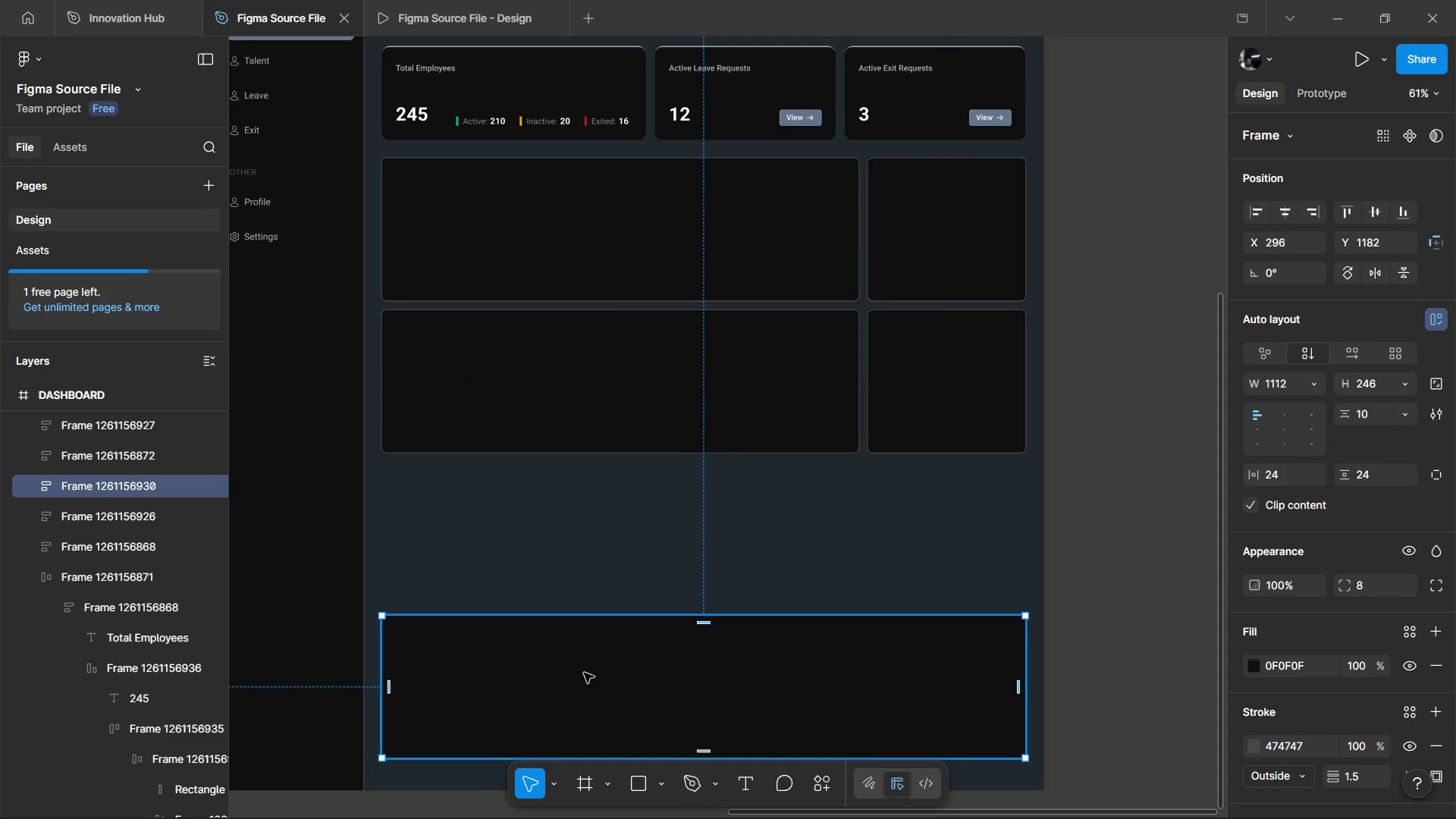 
left_click_drag(start_coordinate=[1027, 688], to_coordinate=[669, 714])
 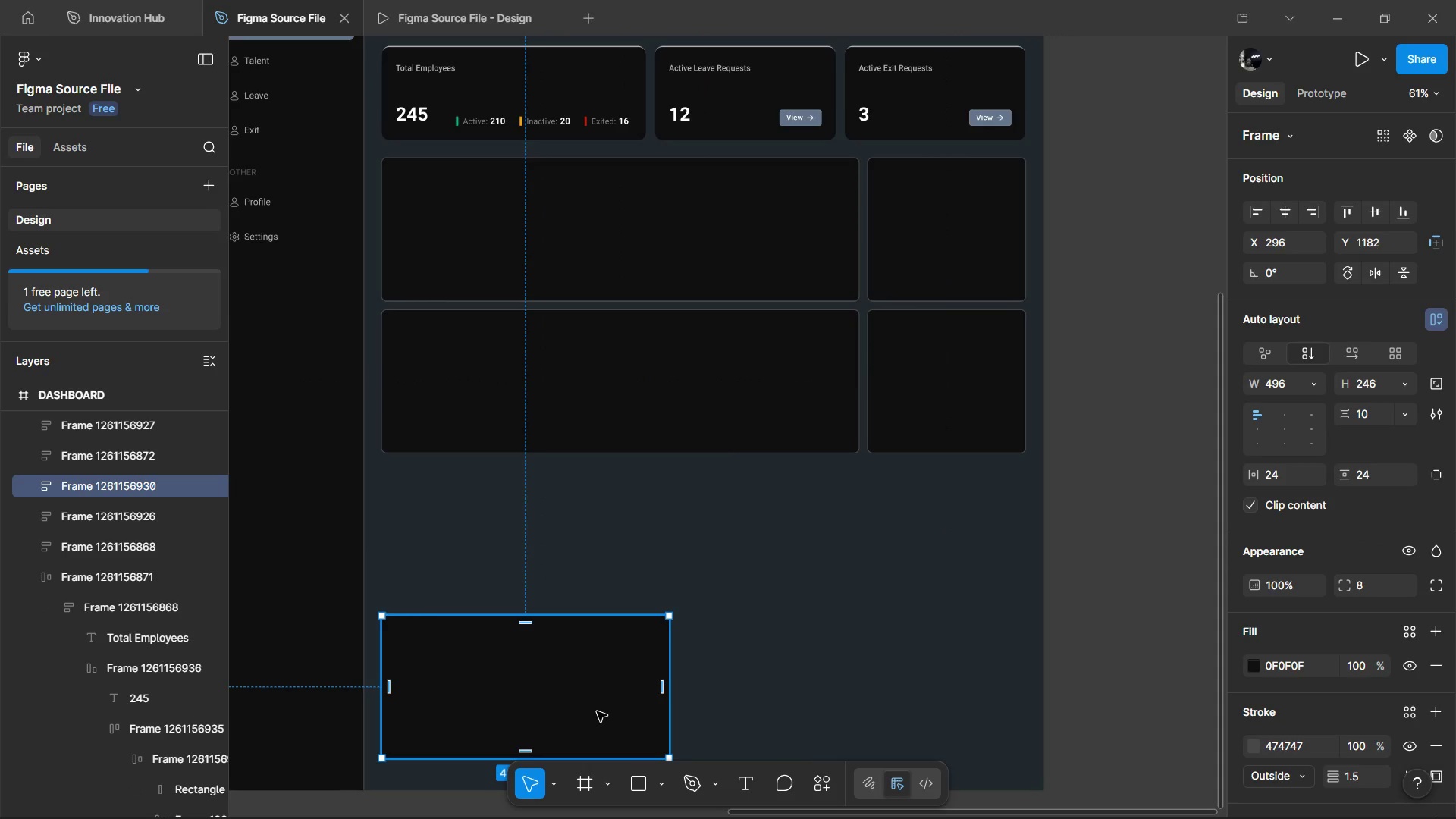 
left_click_drag(start_coordinate=[597, 711], to_coordinate=[951, 579])
 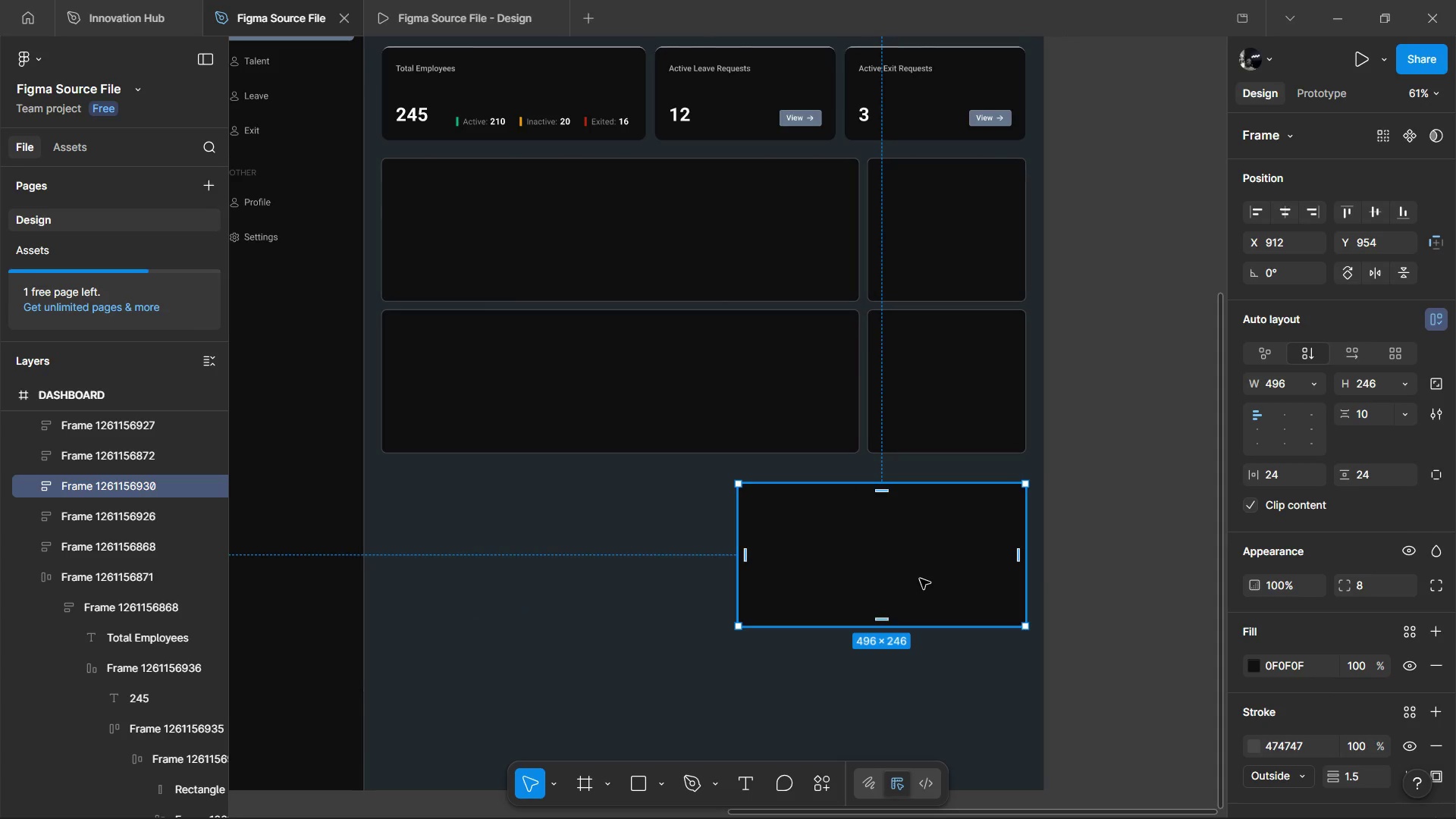 
left_click_drag(start_coordinate=[920, 579], to_coordinate=[921, 557])
 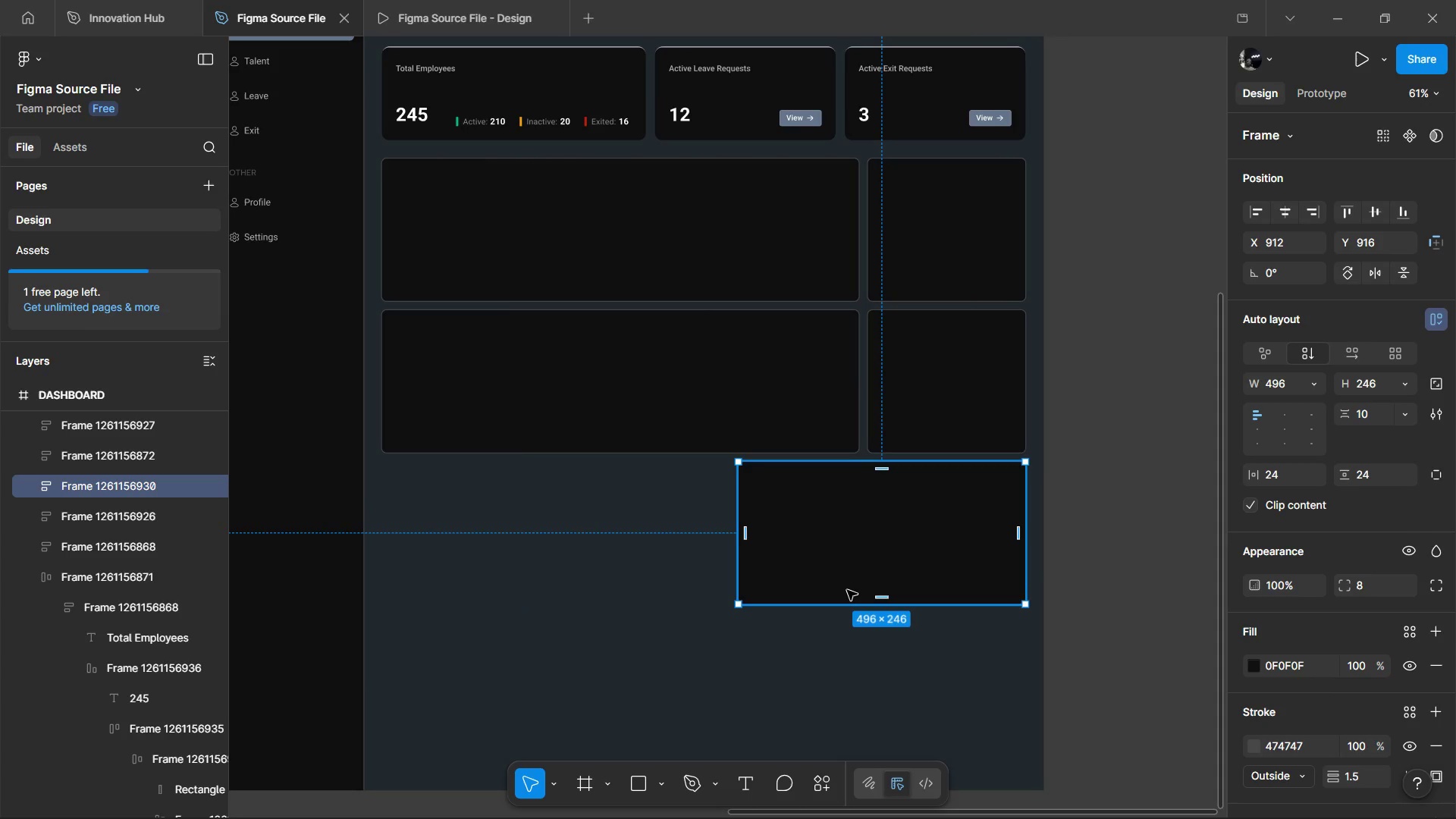 
key(Control+D)
 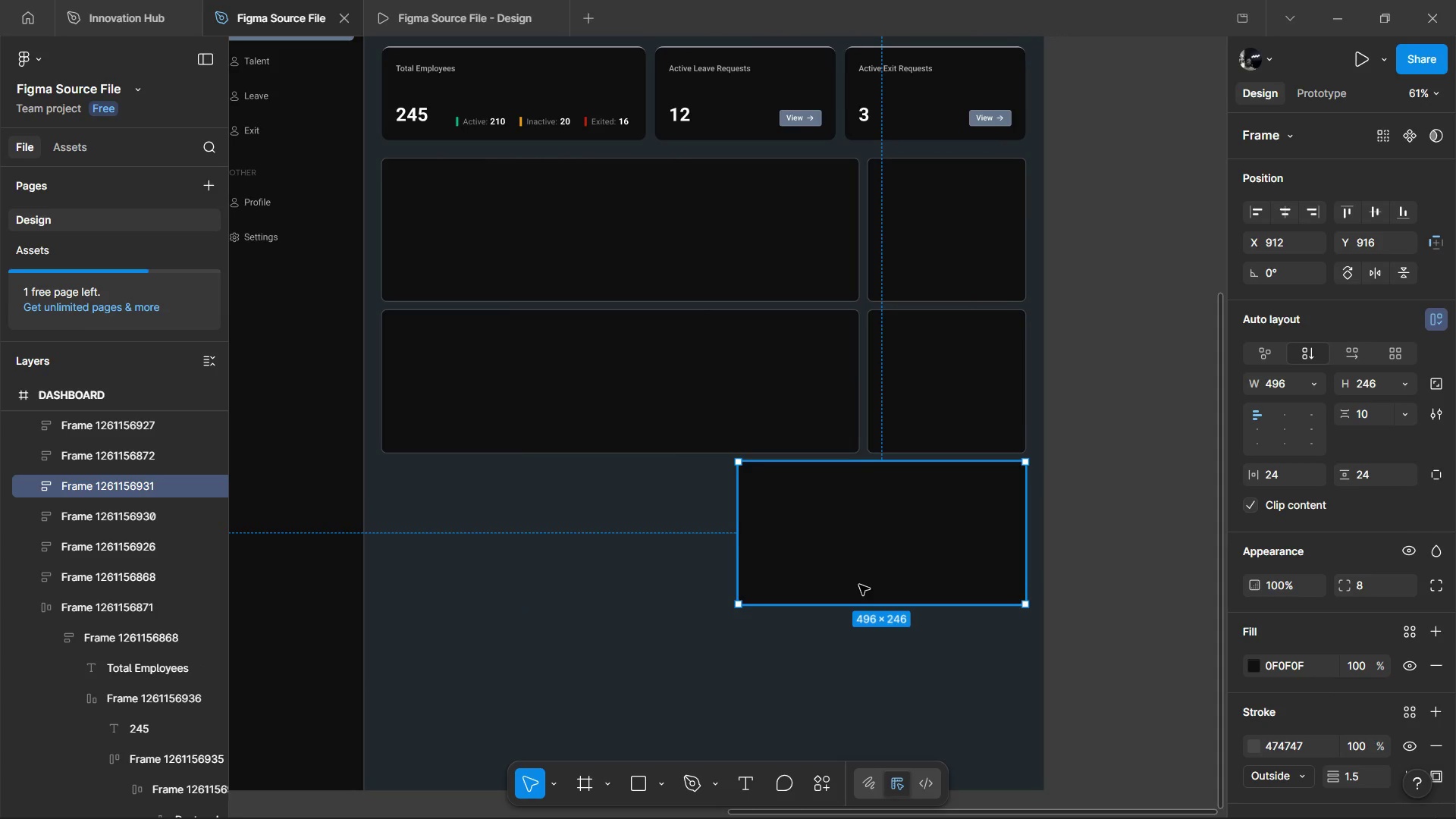 
left_click_drag(start_coordinate=[859, 585], to_coordinate=[506, 589])
 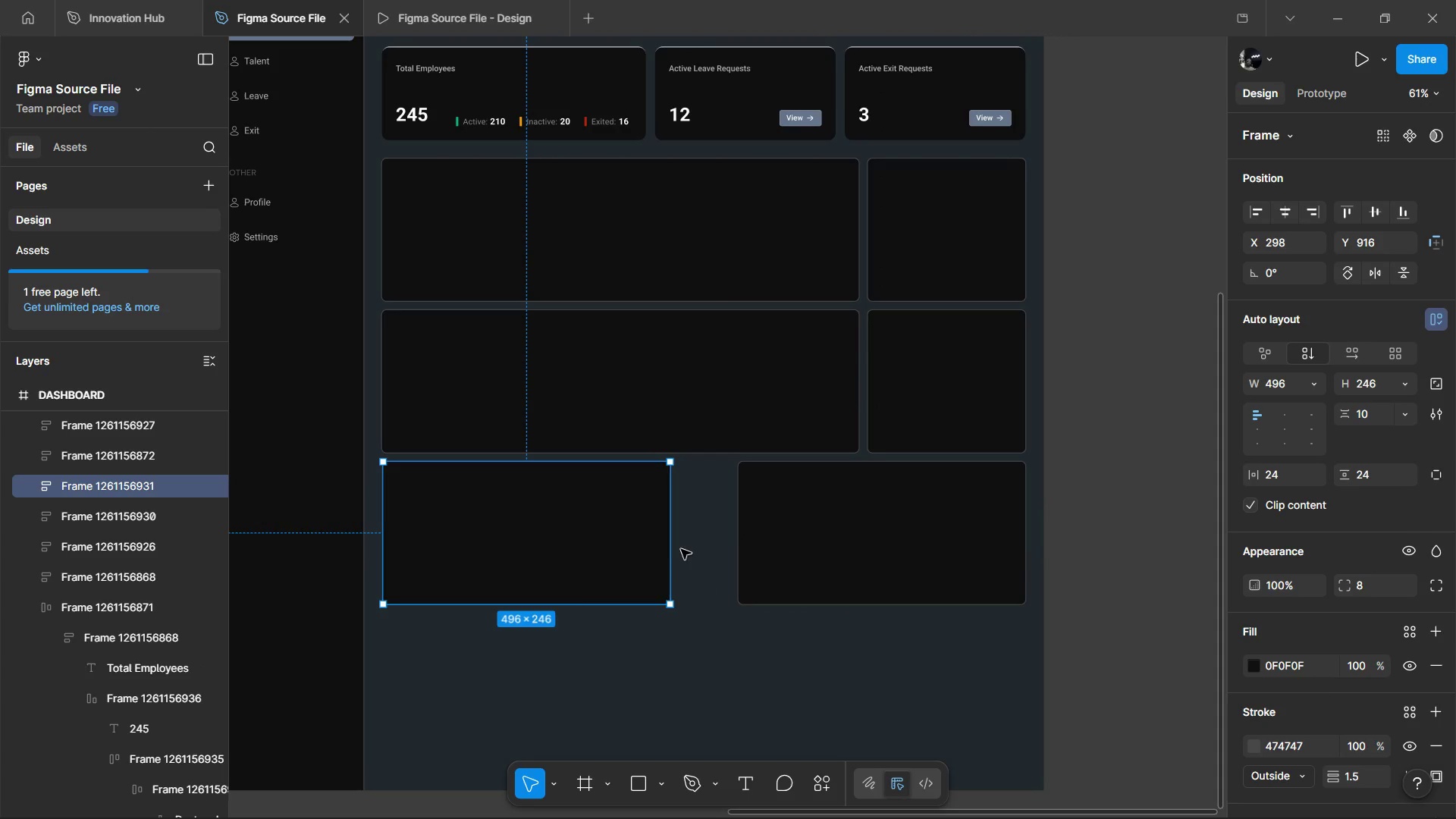 
left_click_drag(start_coordinate=[668, 554], to_coordinate=[723, 555])
 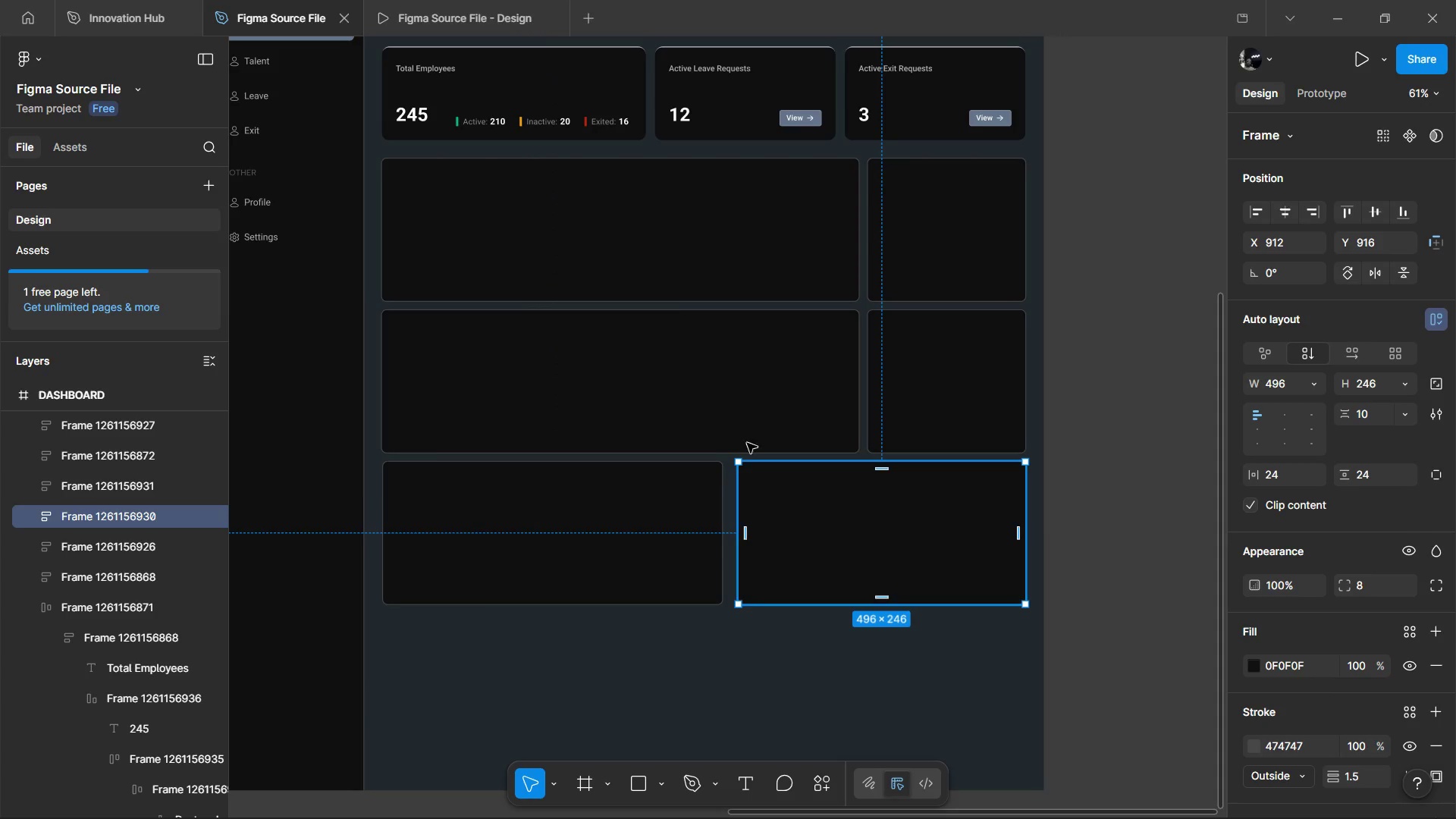 
double_click([724, 90])
 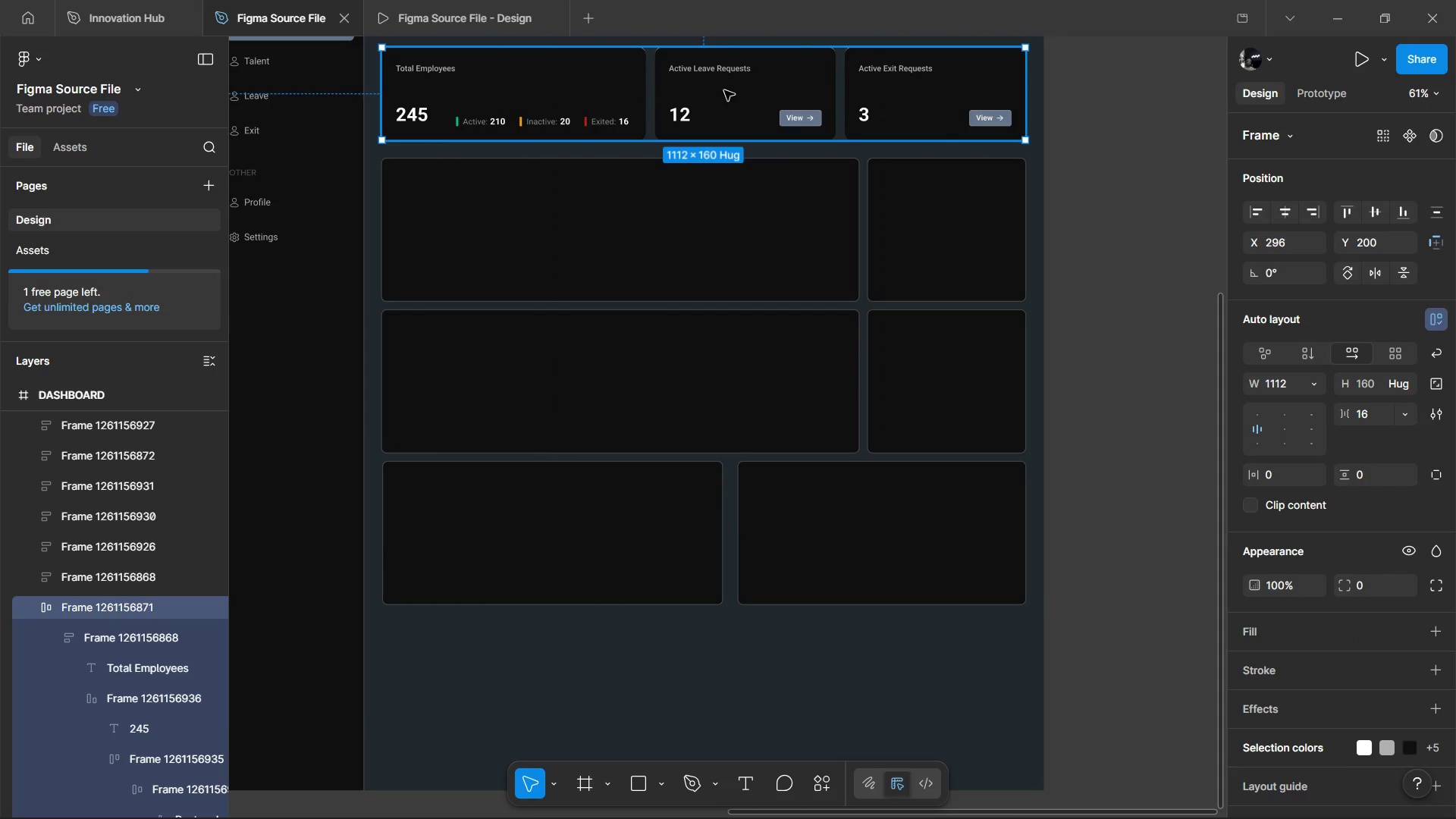 
triple_click([724, 90])
 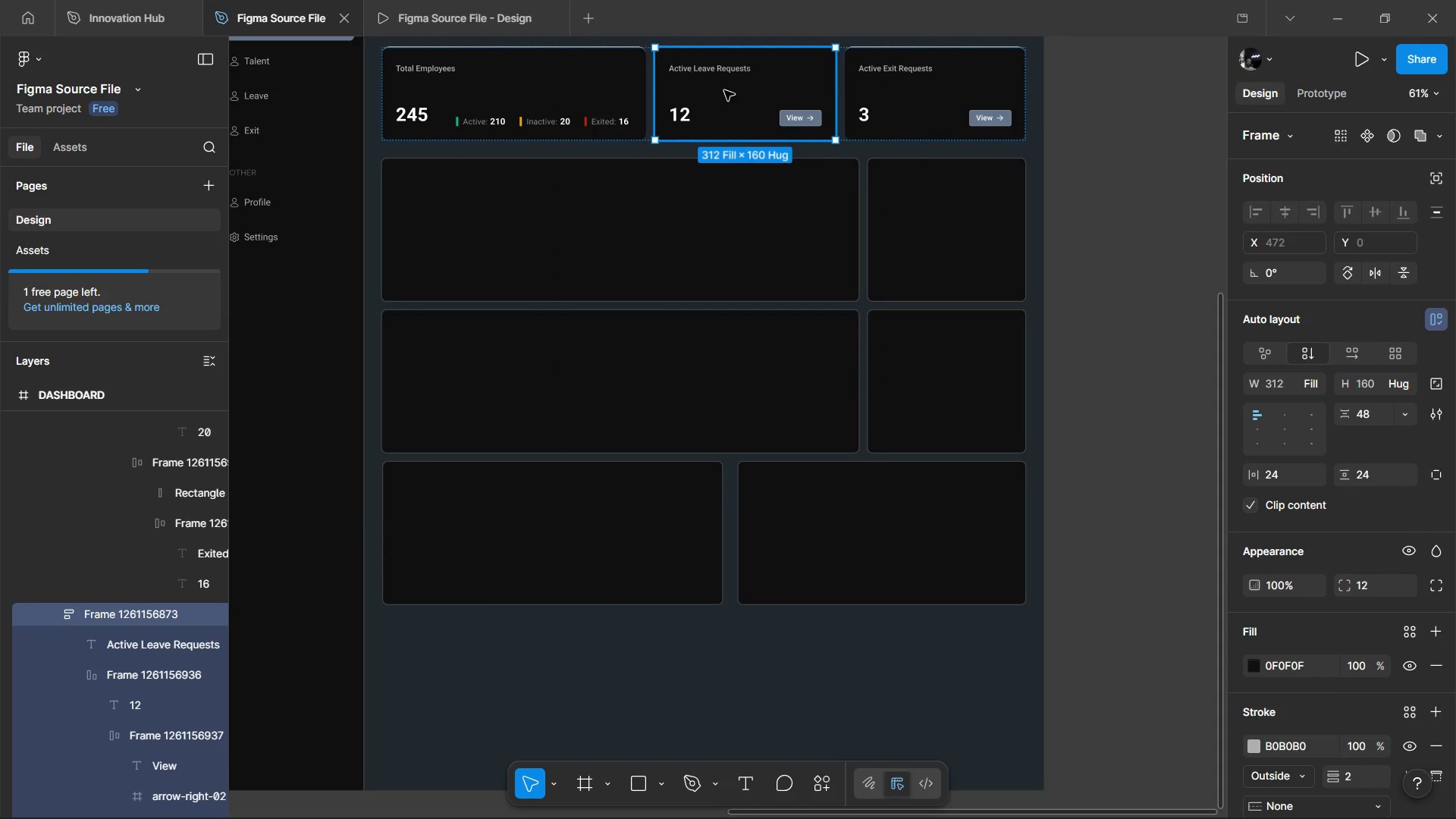 
triple_click([724, 90])
 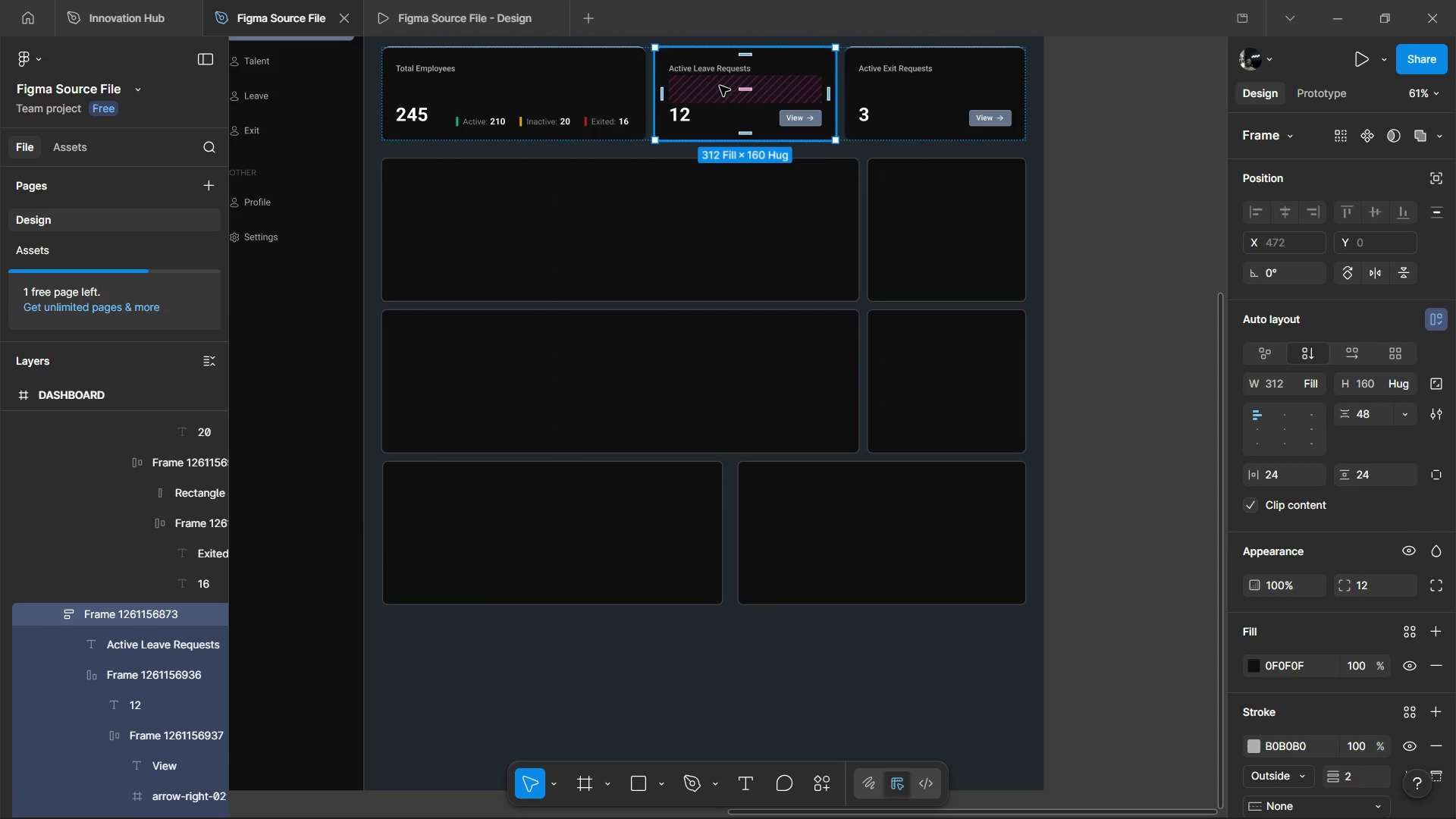 
hold_key(key=ControlLeft, duration=0.53)
left_click([723, 65])
 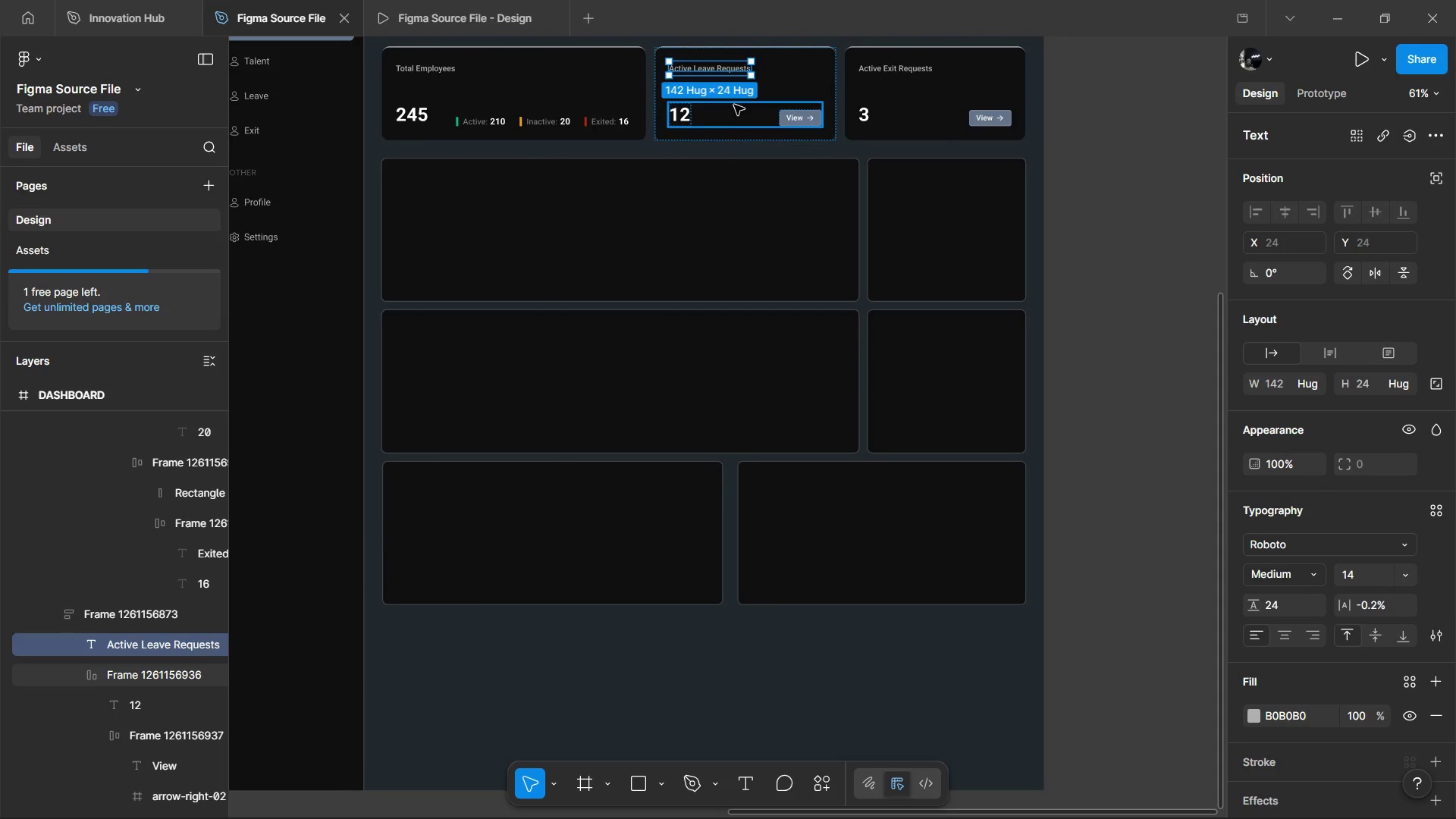 
key(Control+C)
 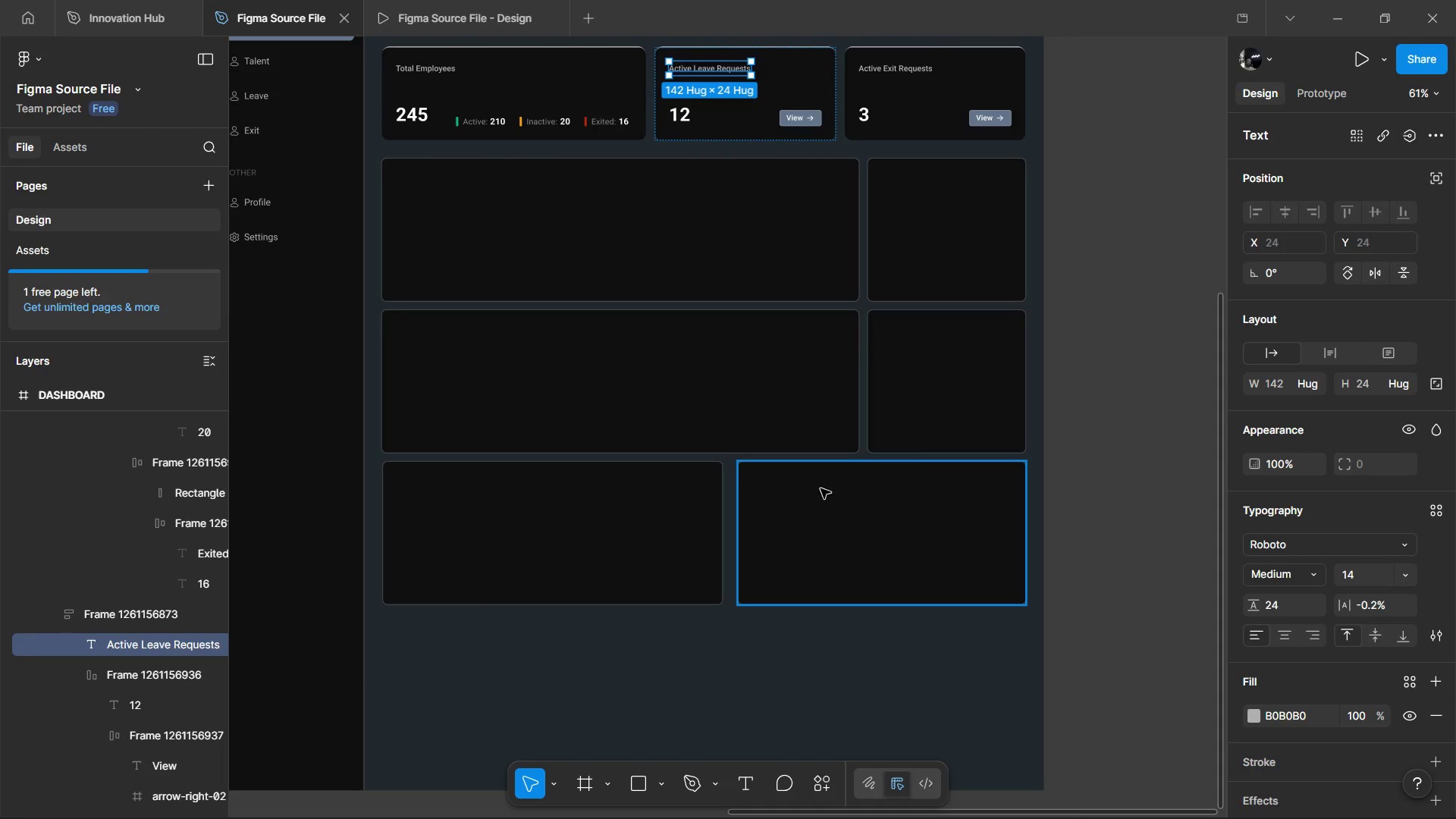 
left_click([821, 498])
 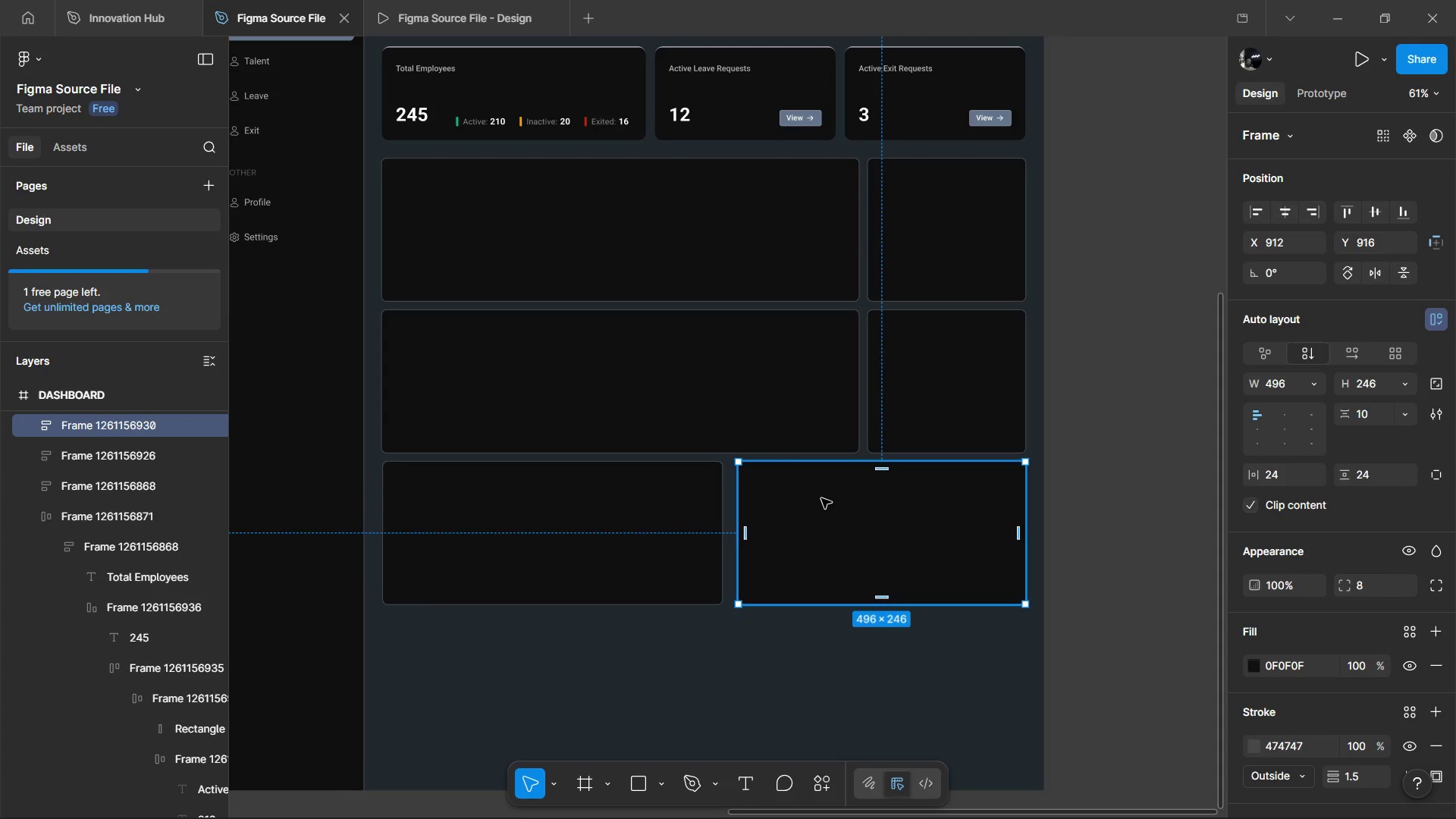 
key(Control+V)
 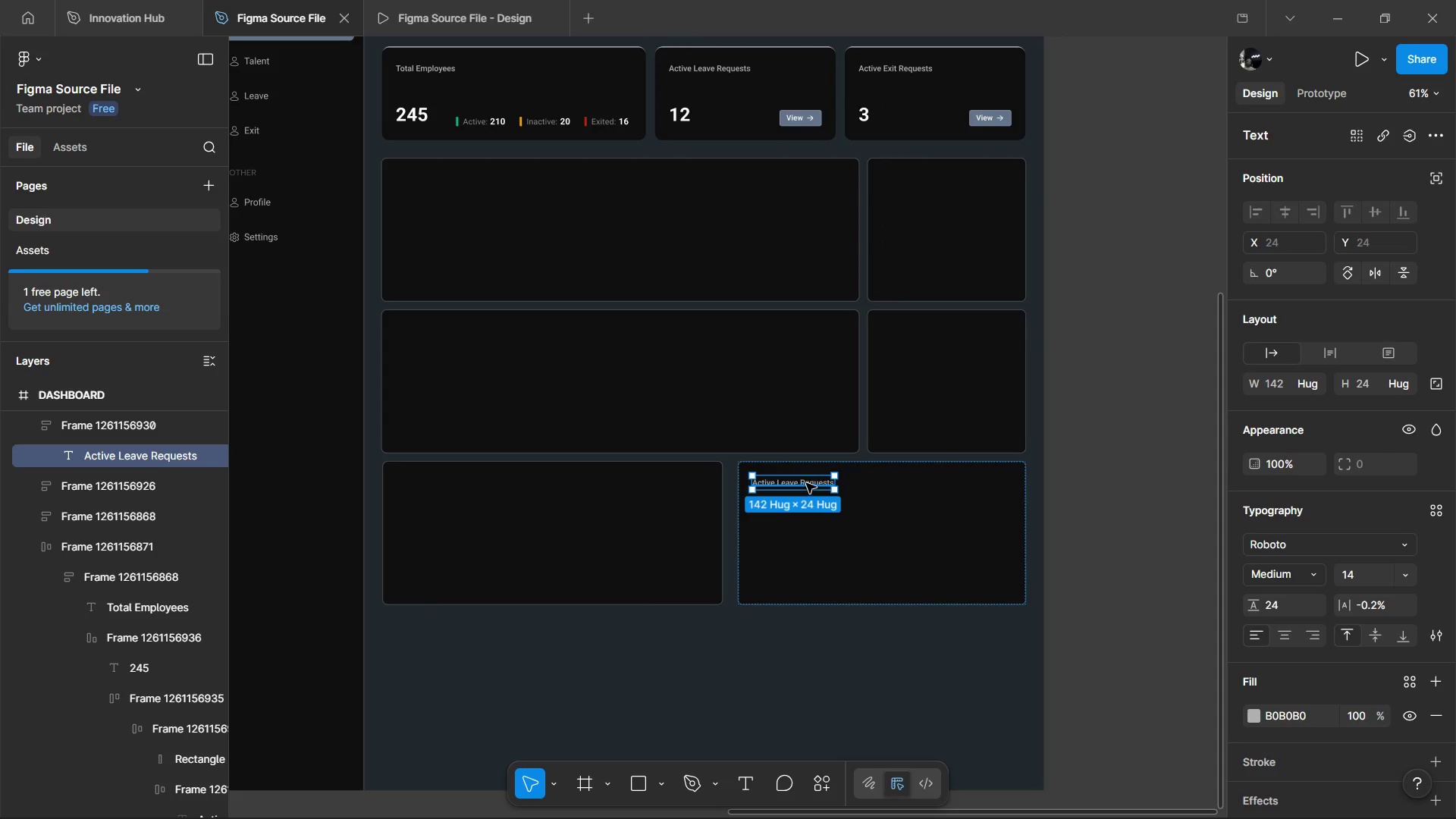 
hold_key(key=ControlLeft, duration=0.89)
scroll: coordinate [796, 497], scroll_direction: down, amount: 1.0
 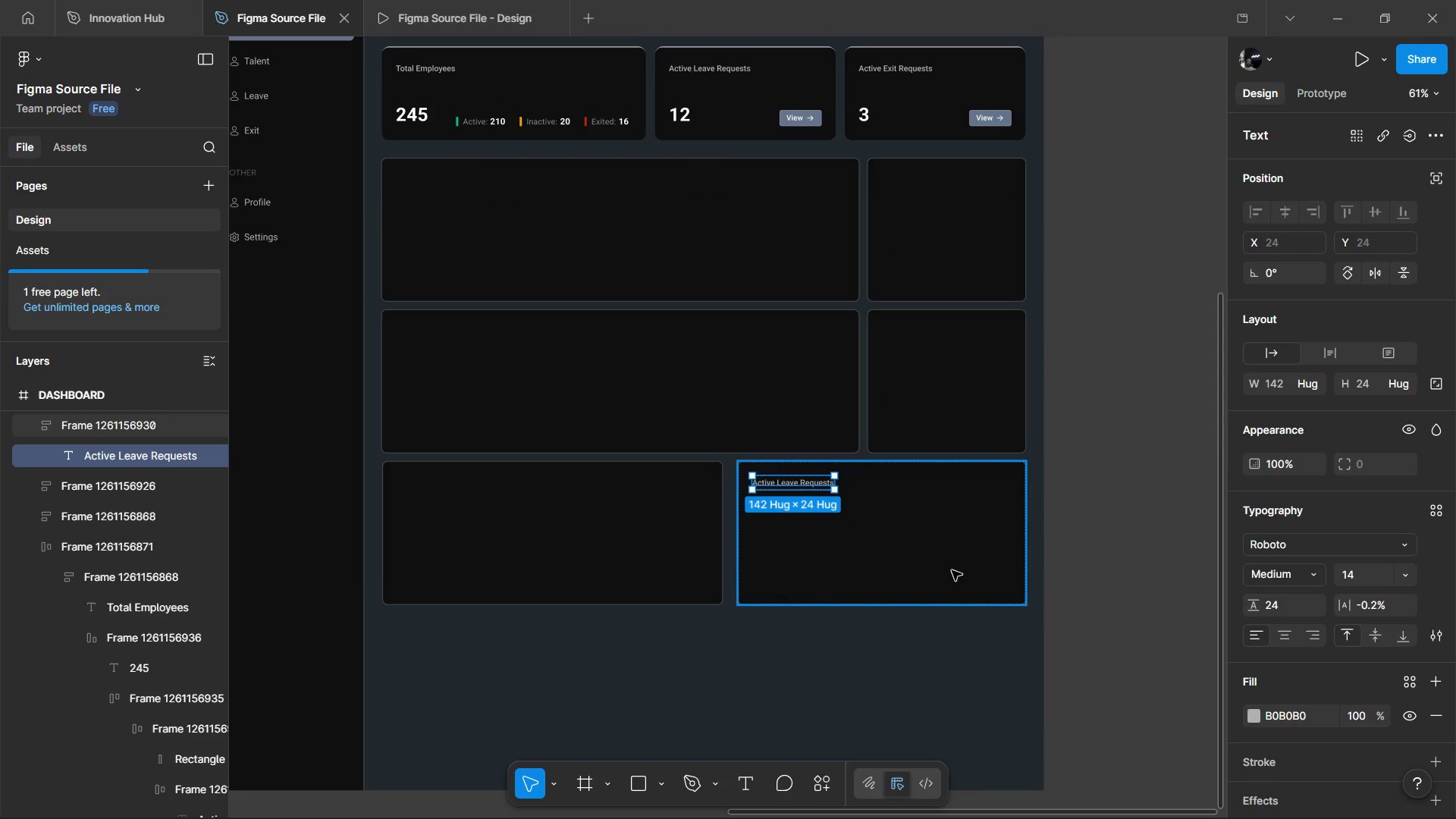 
left_click([952, 570])
 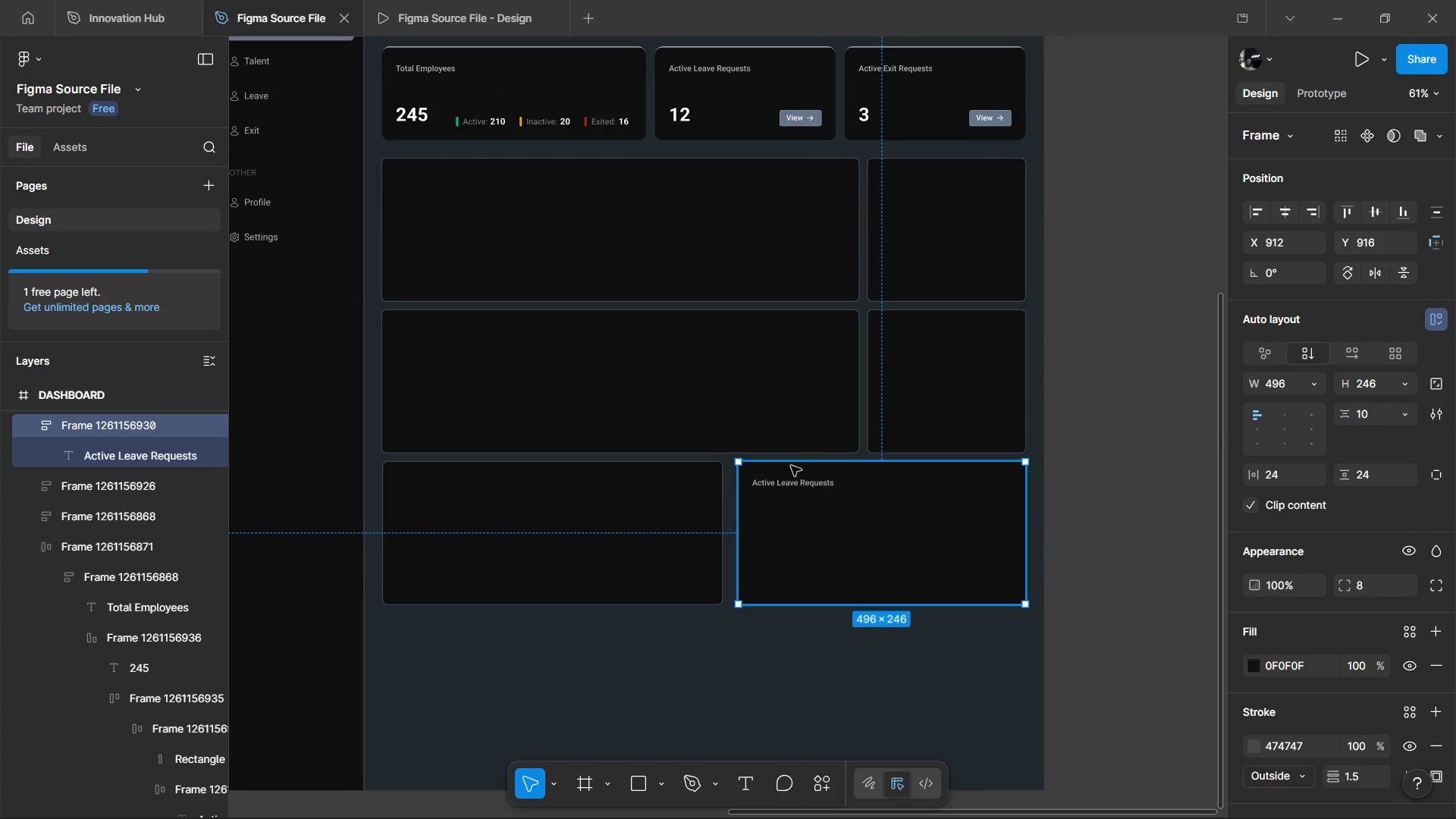 
hold_key(key=ShiftLeft, duration=1.51)
left_click([760, 416])
 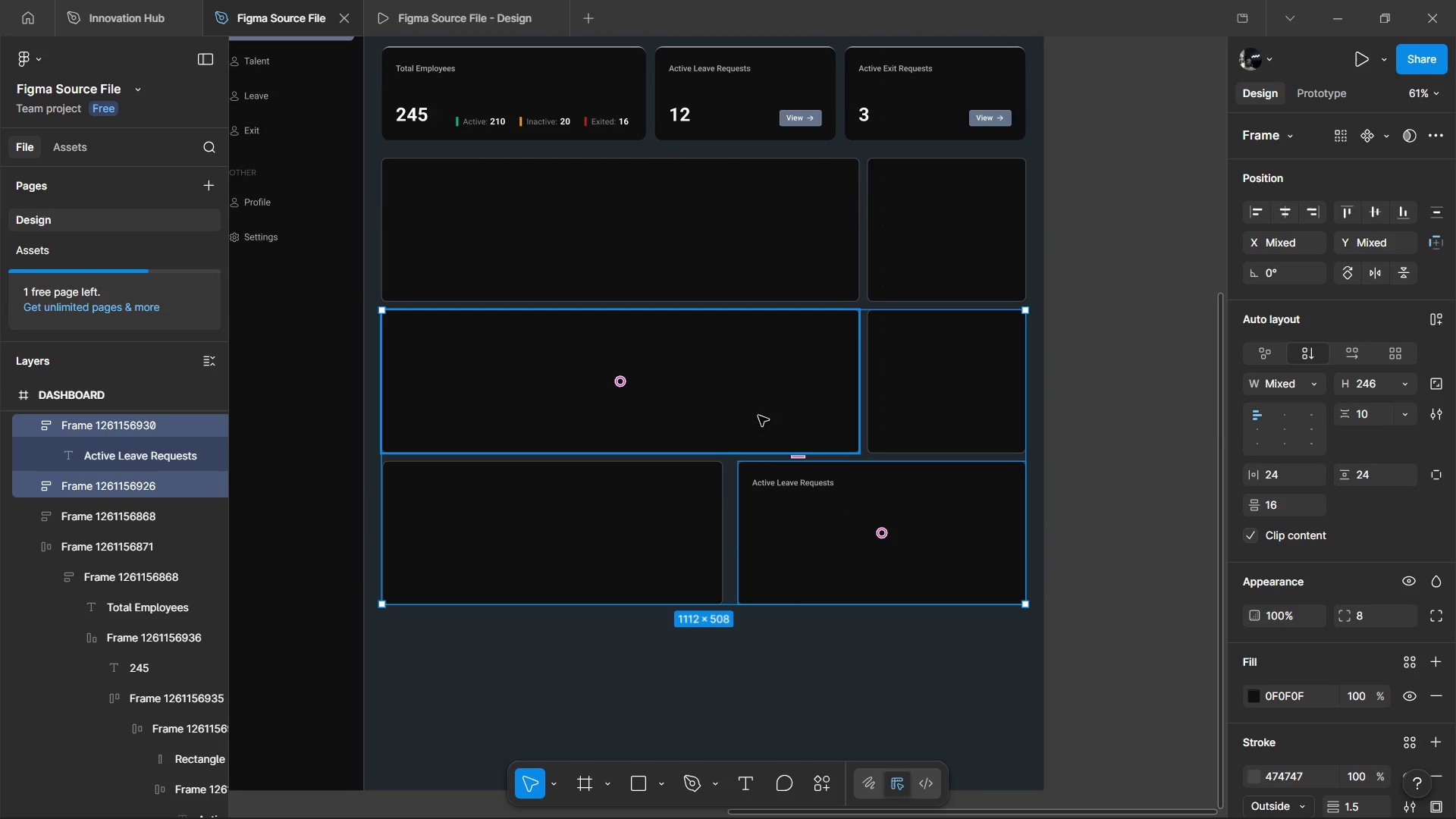 
hold_key(key=ShiftLeft, duration=0.8)
 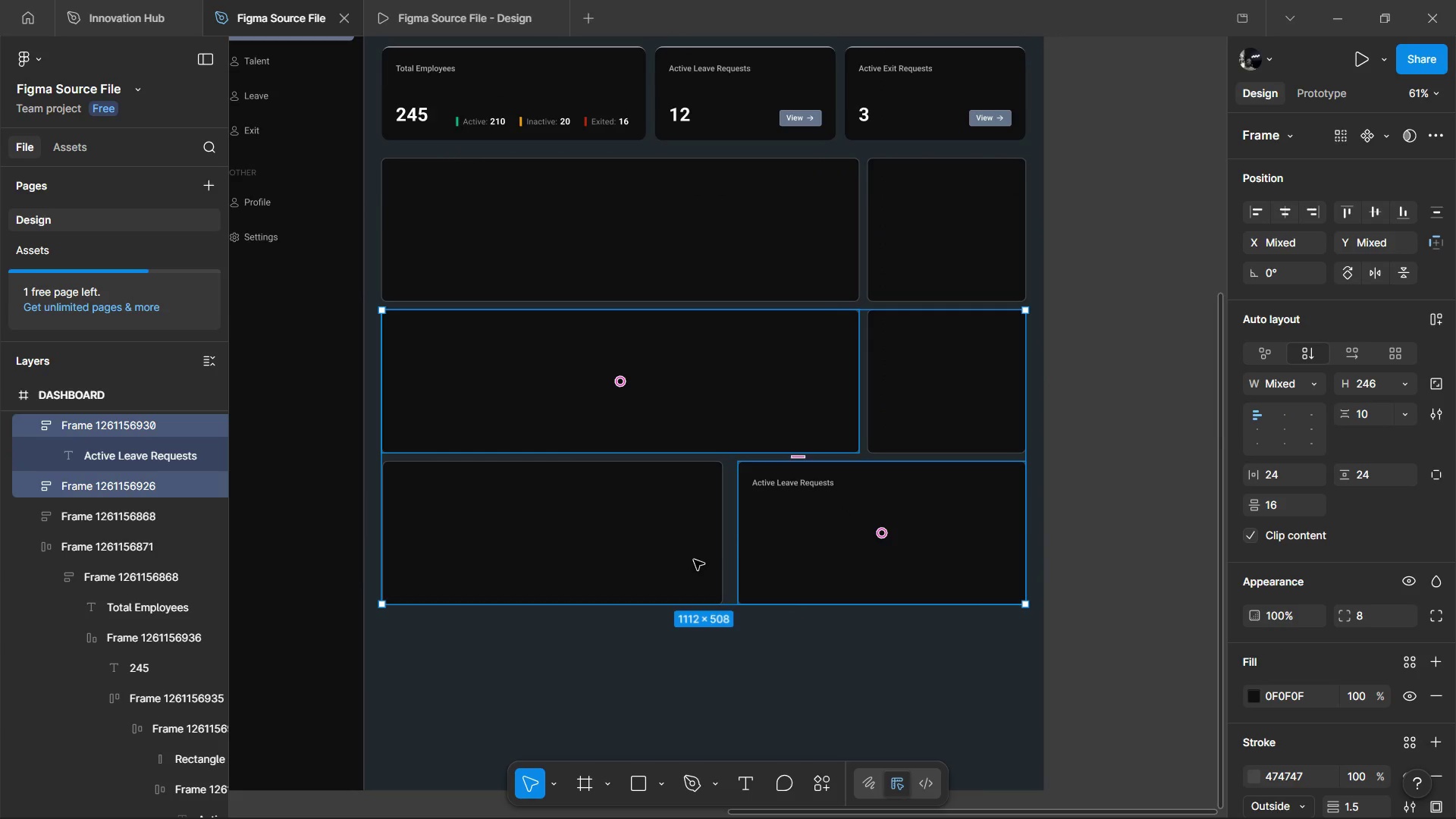 
left_click([694, 560])
 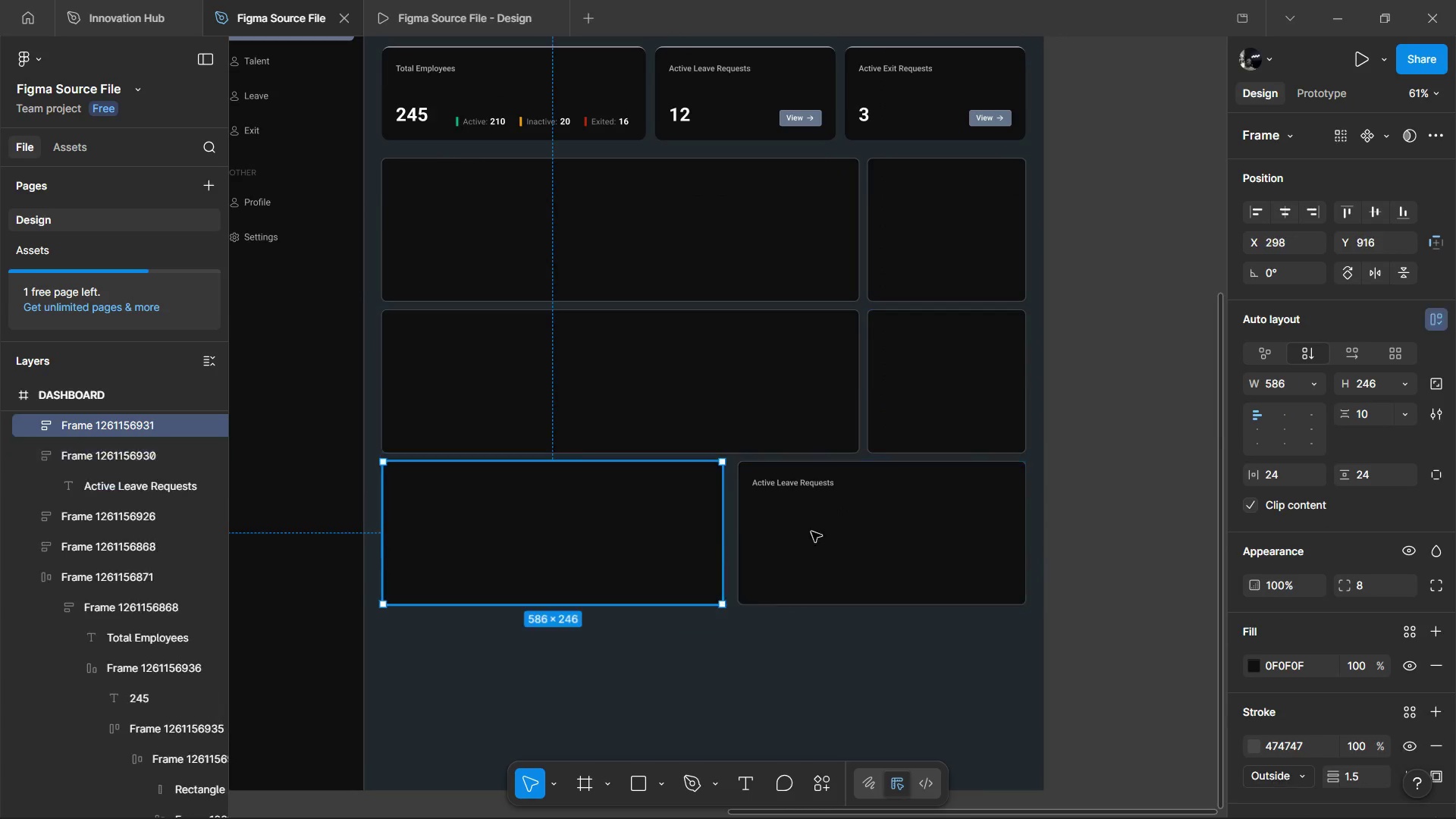 
hold_key(key=ShiftLeft, duration=1.5)
left_click([850, 522])
 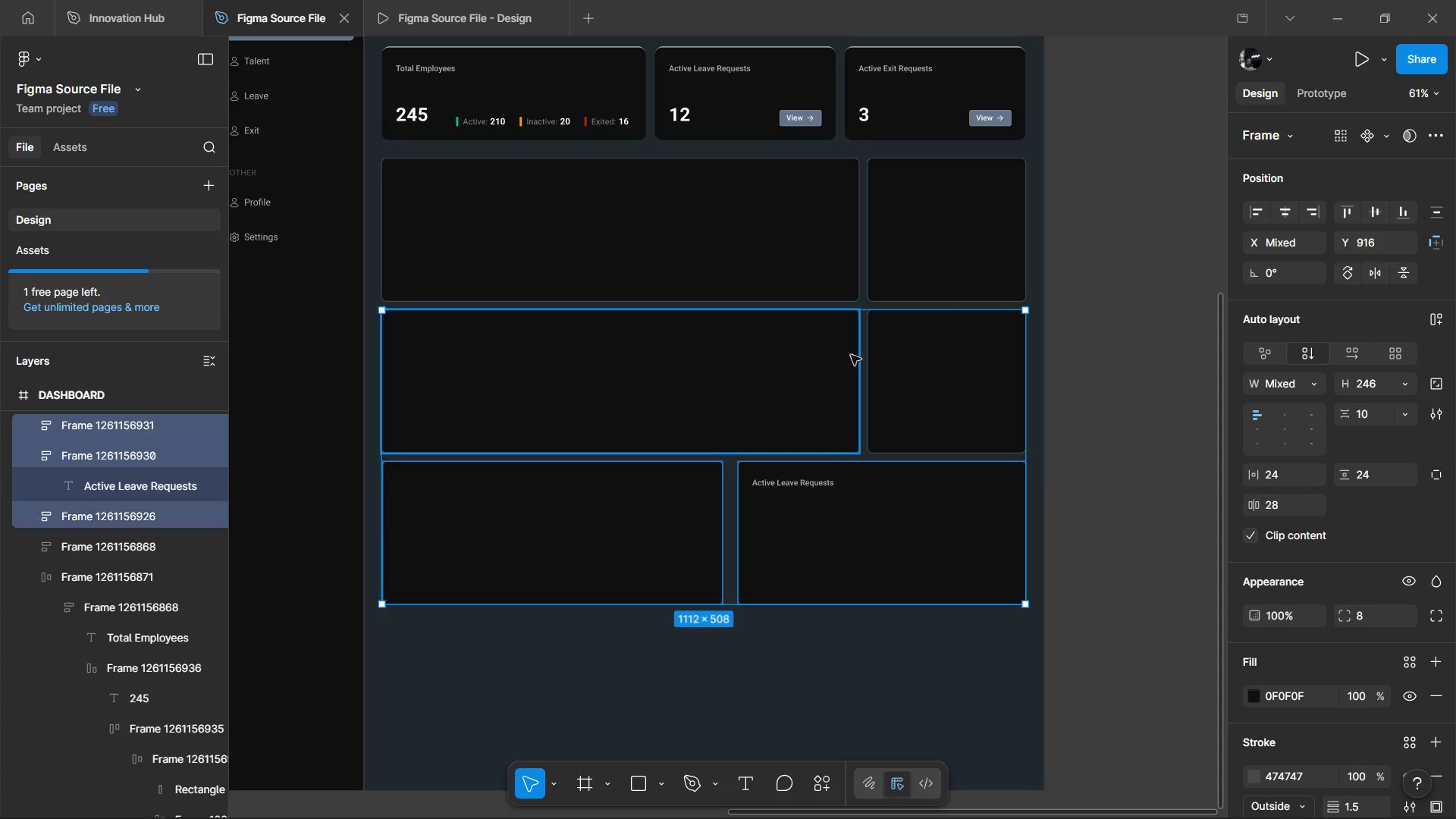 
left_click_drag(start_coordinate=[897, 362], to_coordinate=[899, 359])
 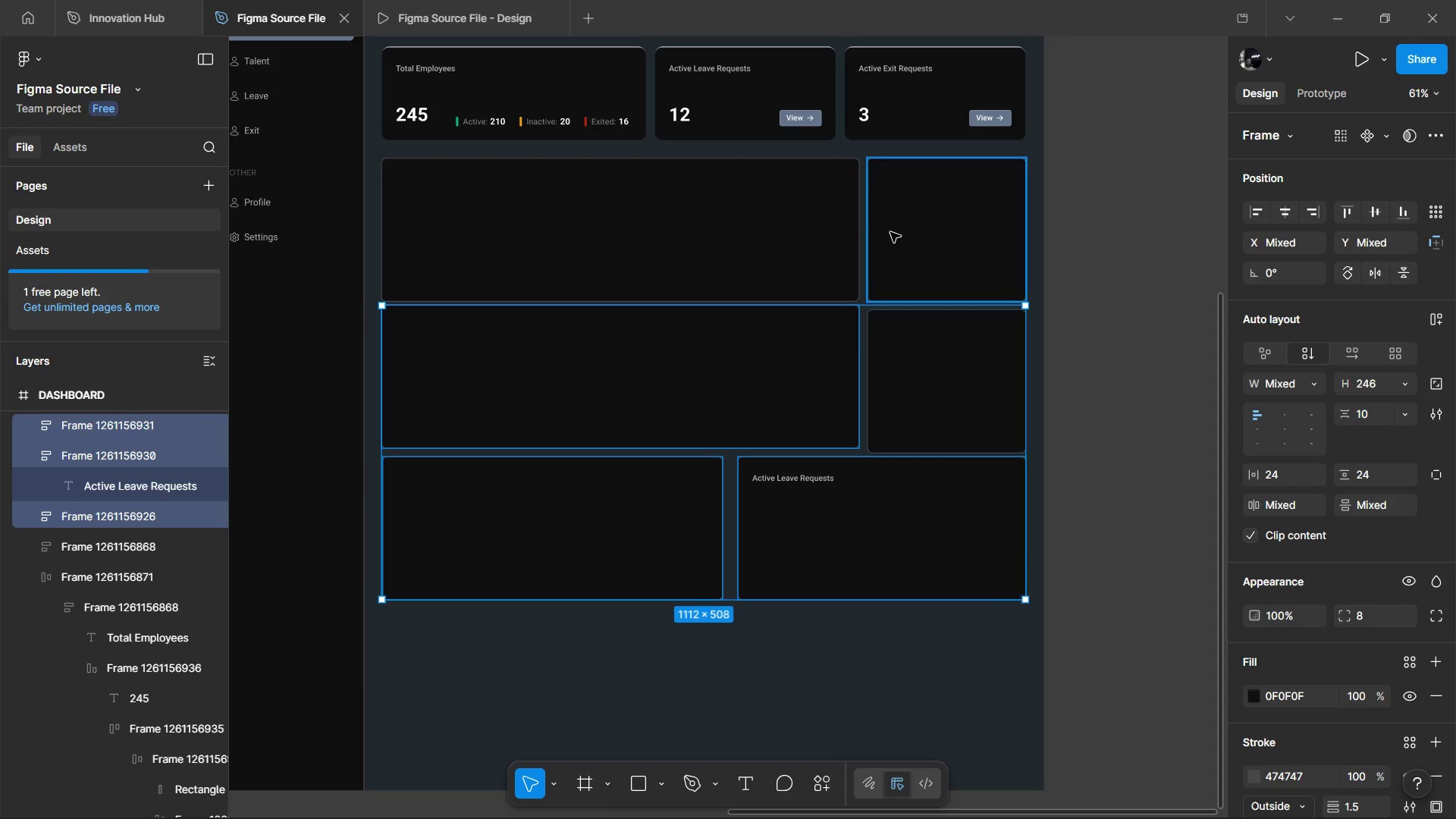 
triple_click([890, 232])
 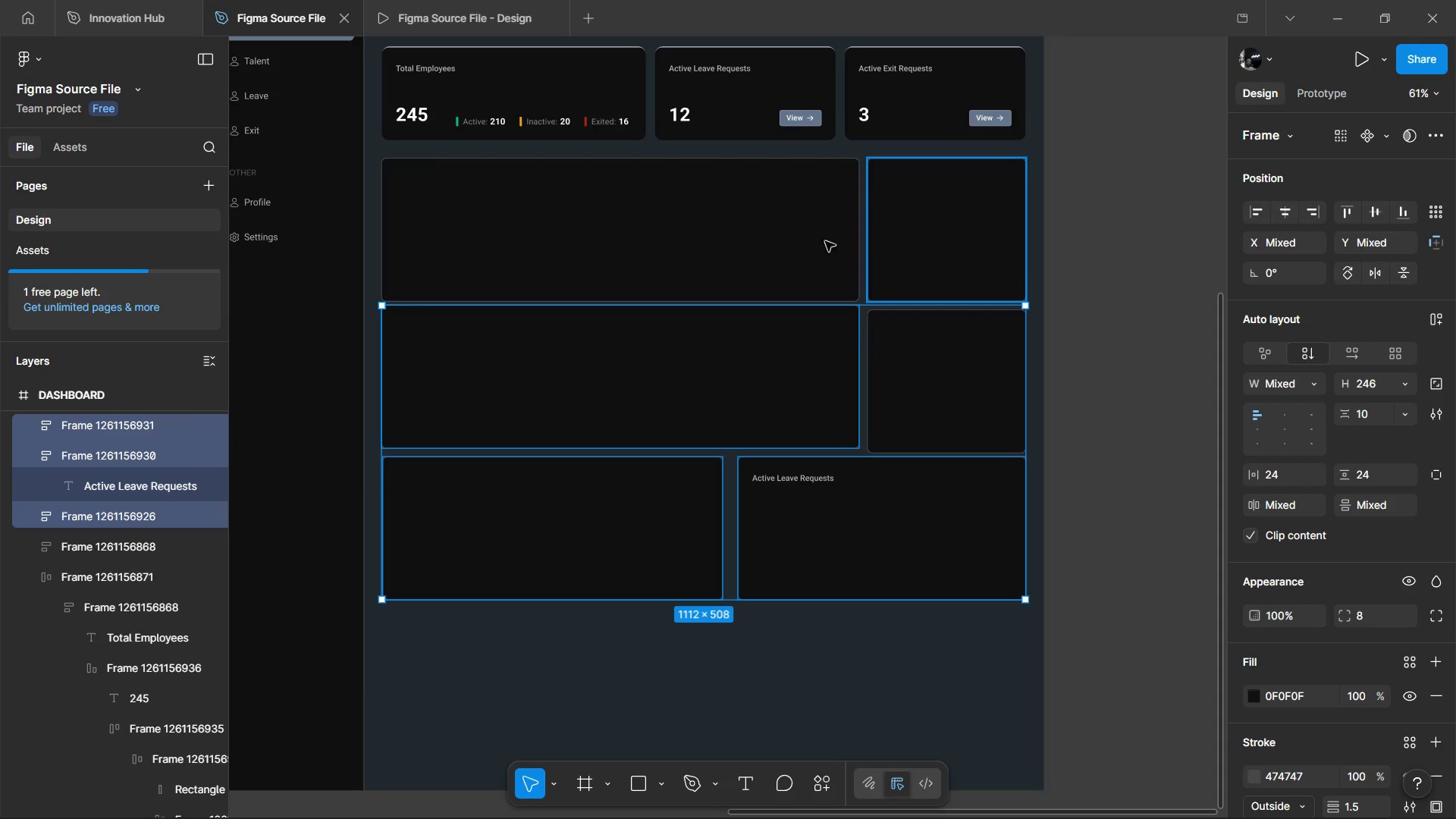 
hold_key(key=ShiftLeft, duration=0.67)
triple_click([761, 245])
 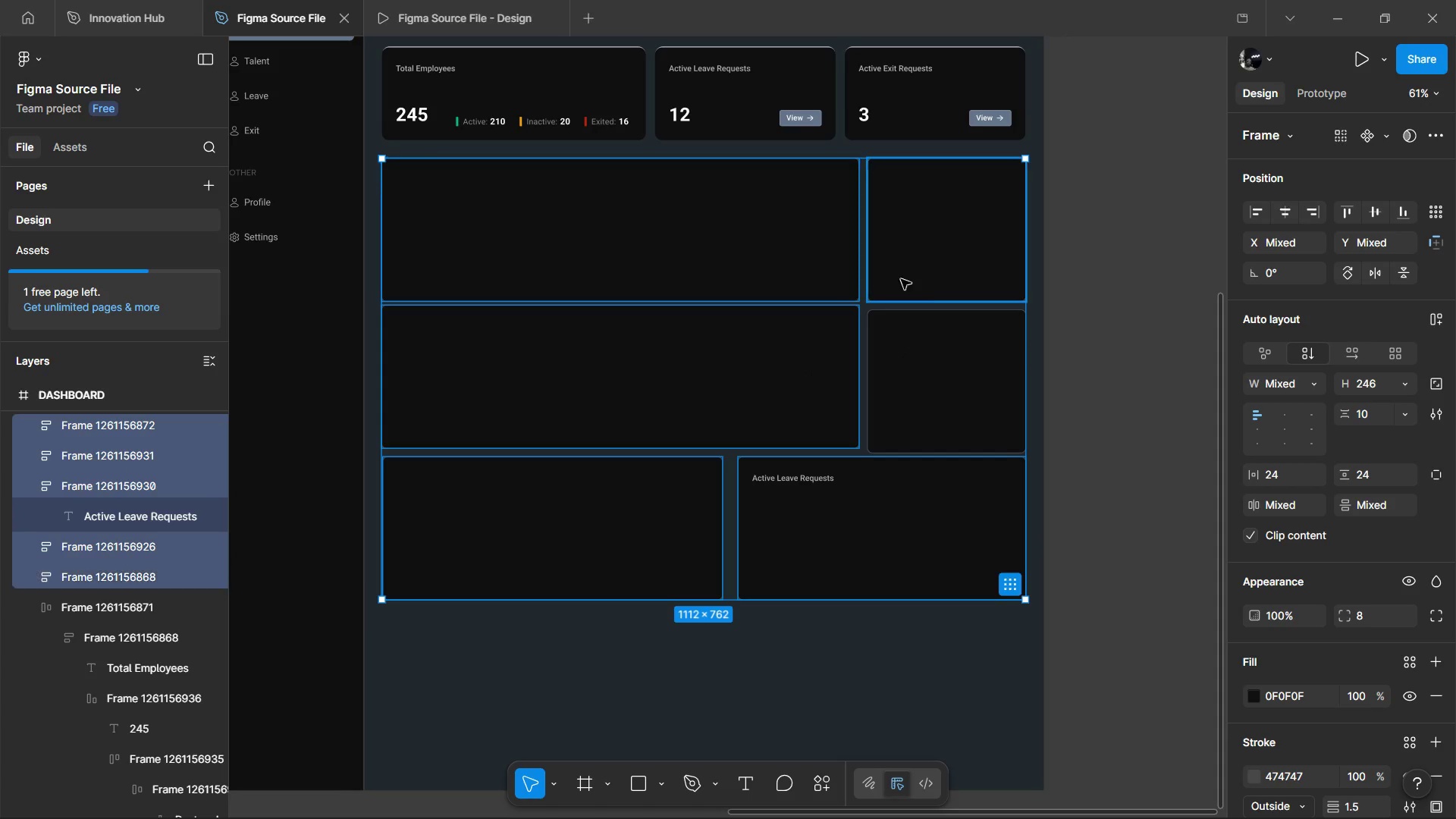 
hold_key(key=ShiftLeft, duration=3.72)
 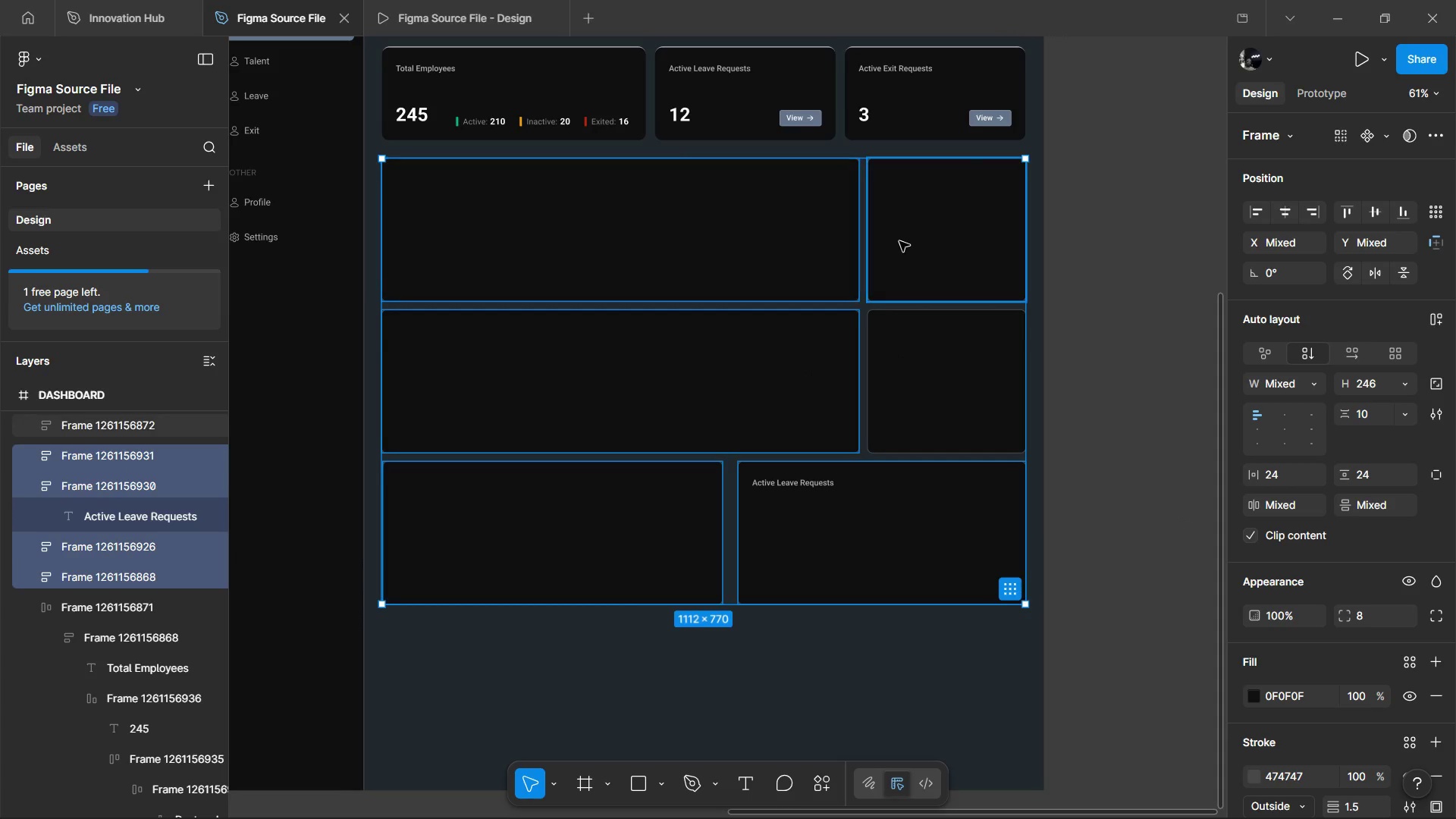 
key(Control+Z)
 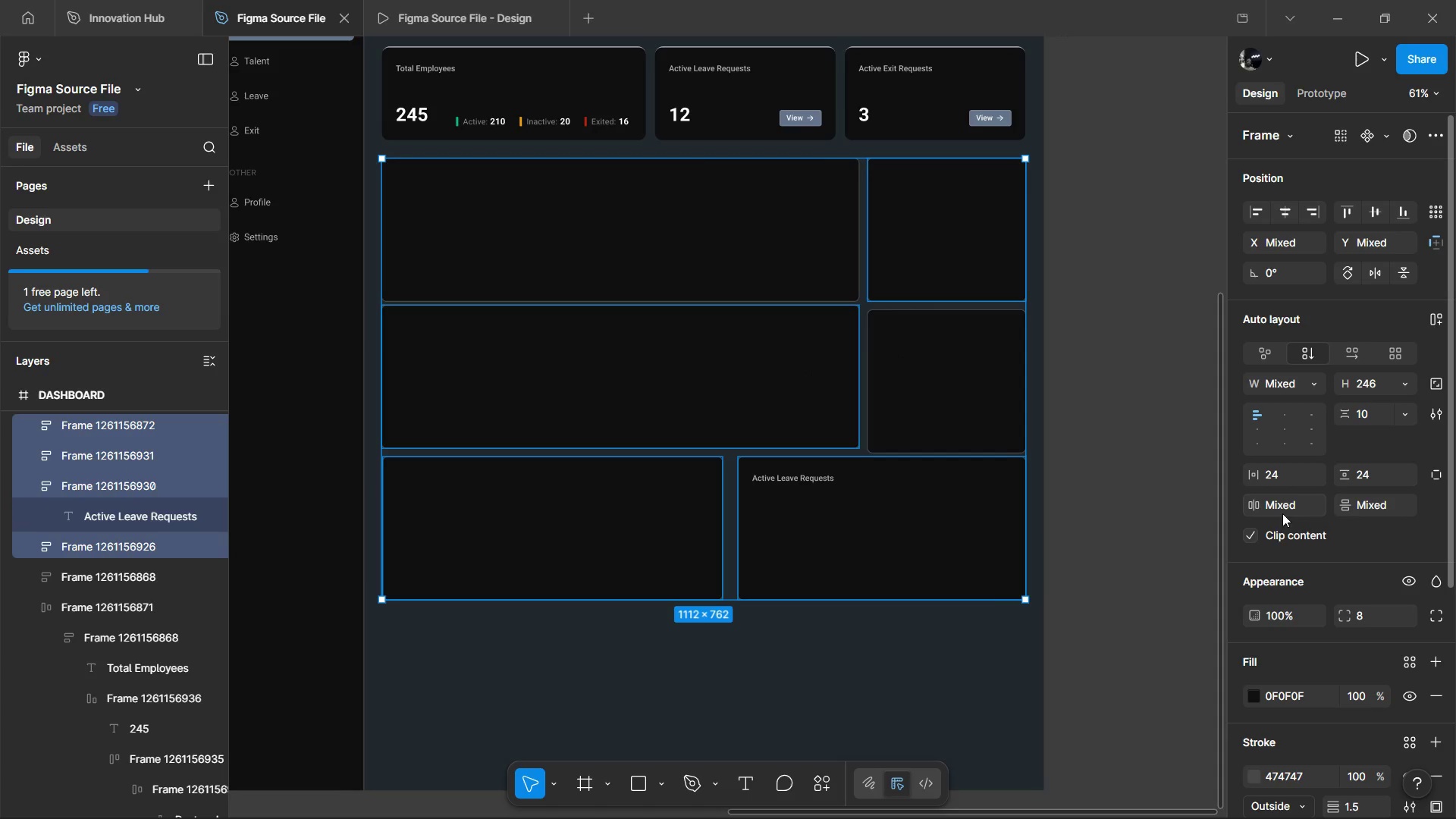 
key(Control+Z)
 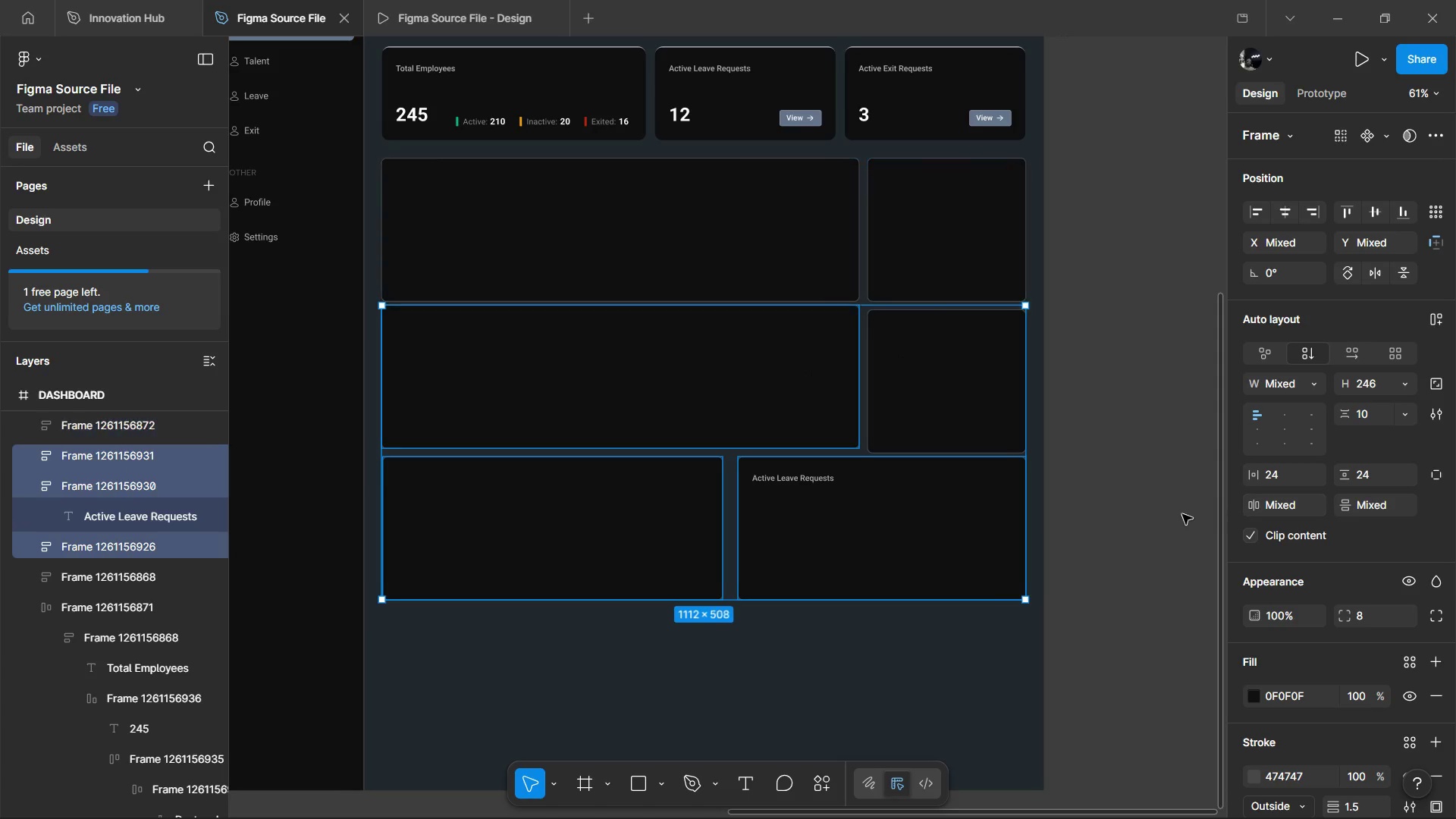 
key(Control+Z)
 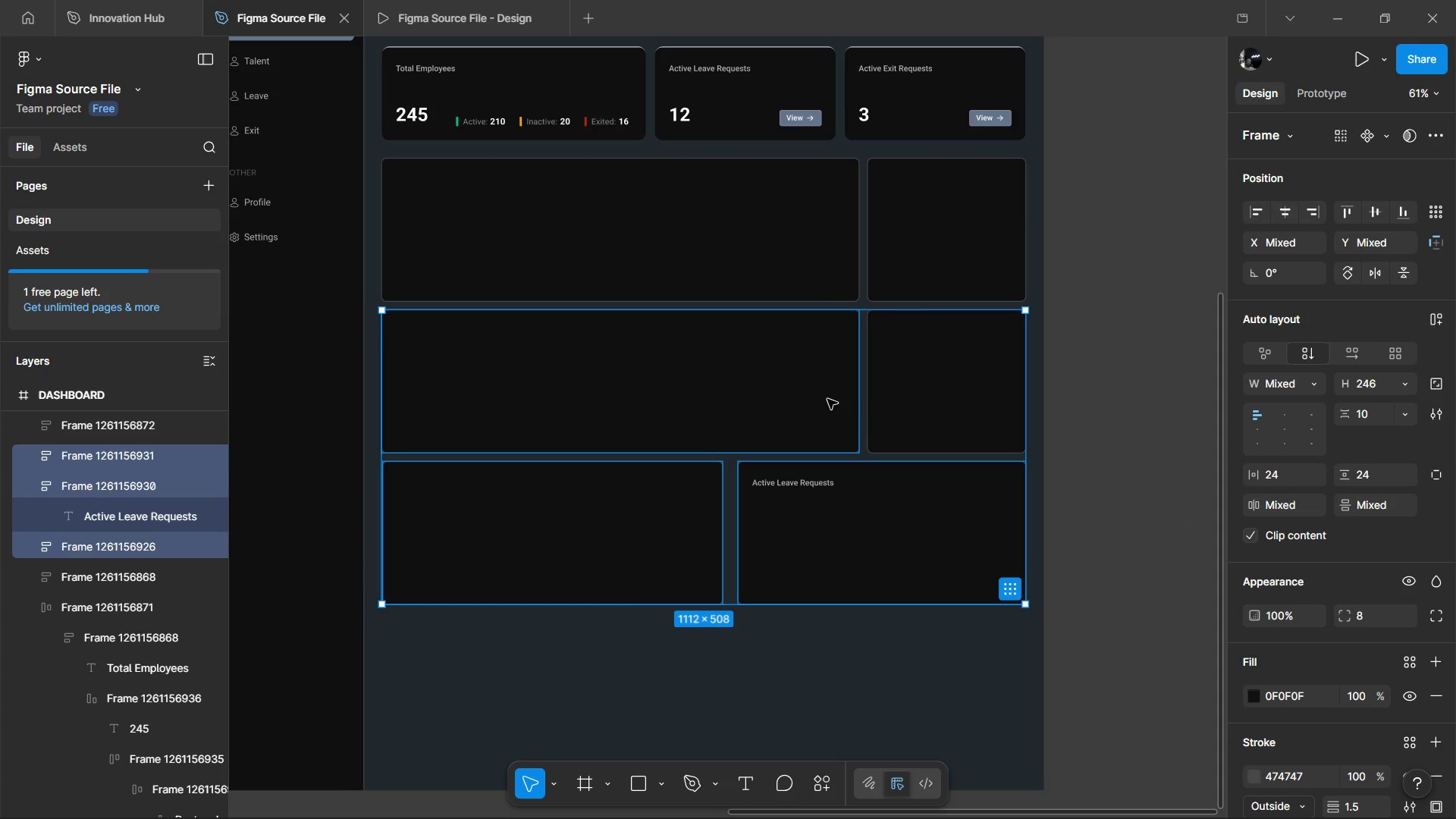 
hold_key(key=ShiftLeft, duration=1.2)
left_click([709, 243])
 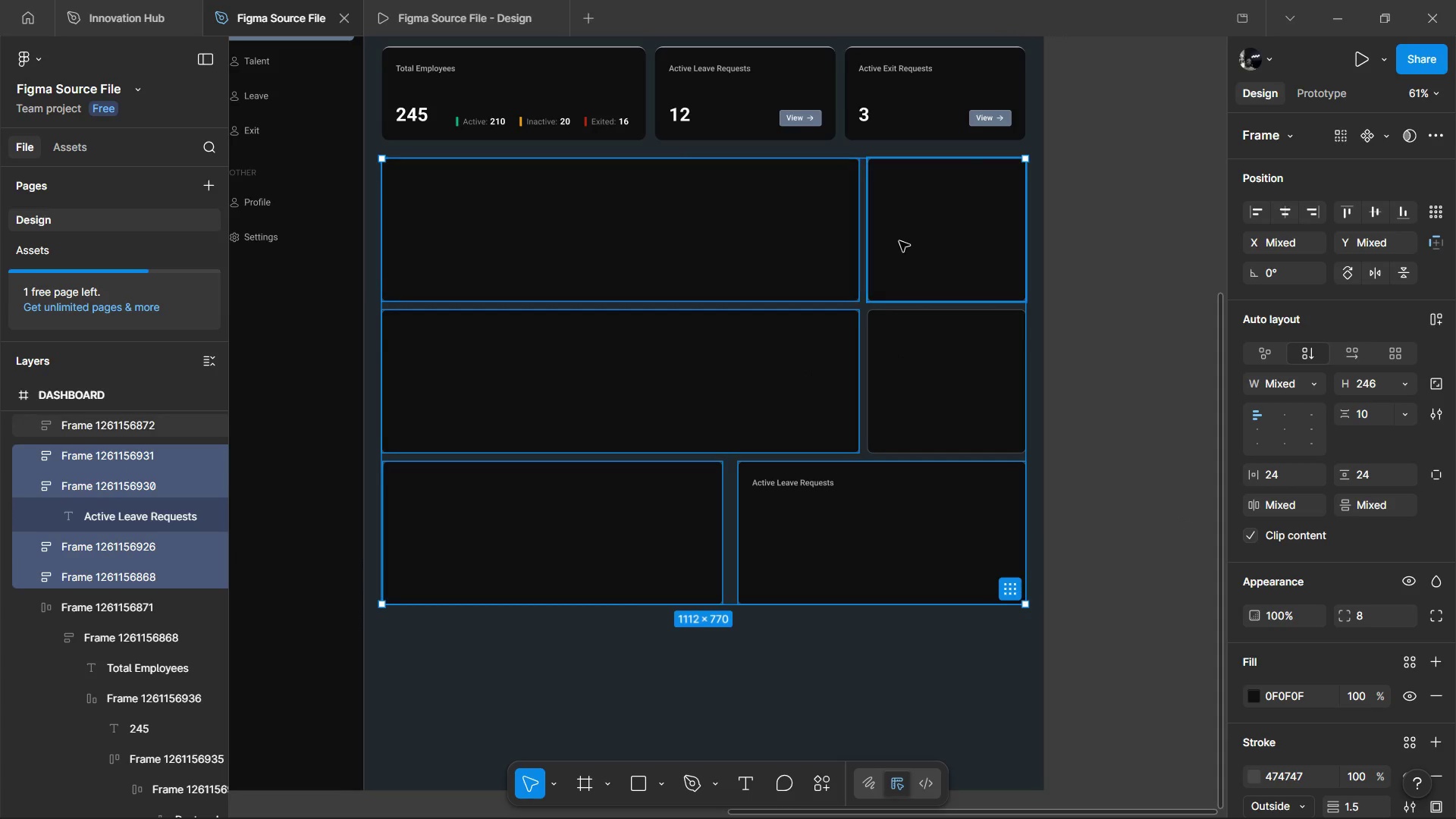 
double_click([900, 240])
 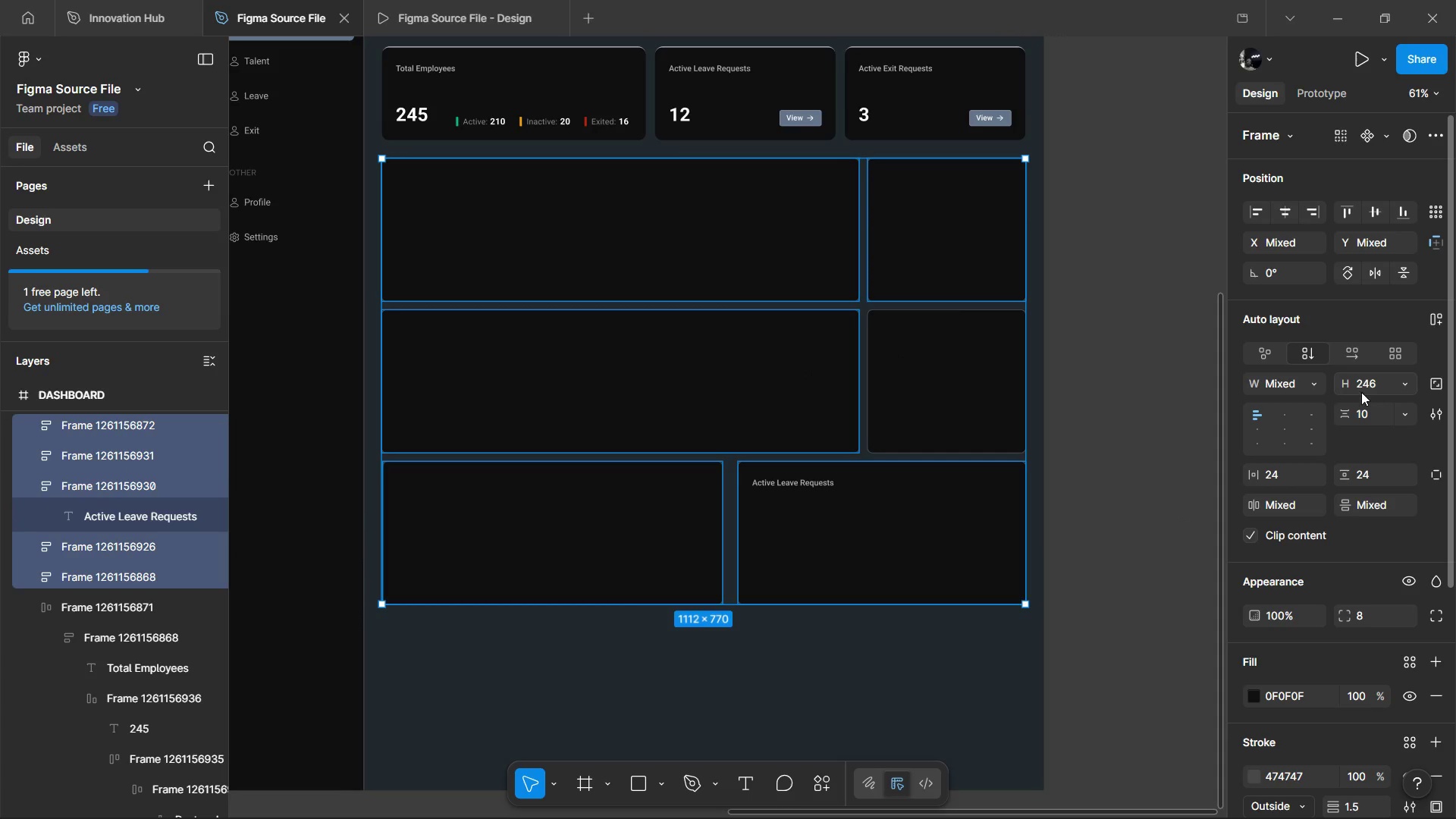 
hold_key(key=ShiftLeft, duration=0.92)
left_click([956, 405])
 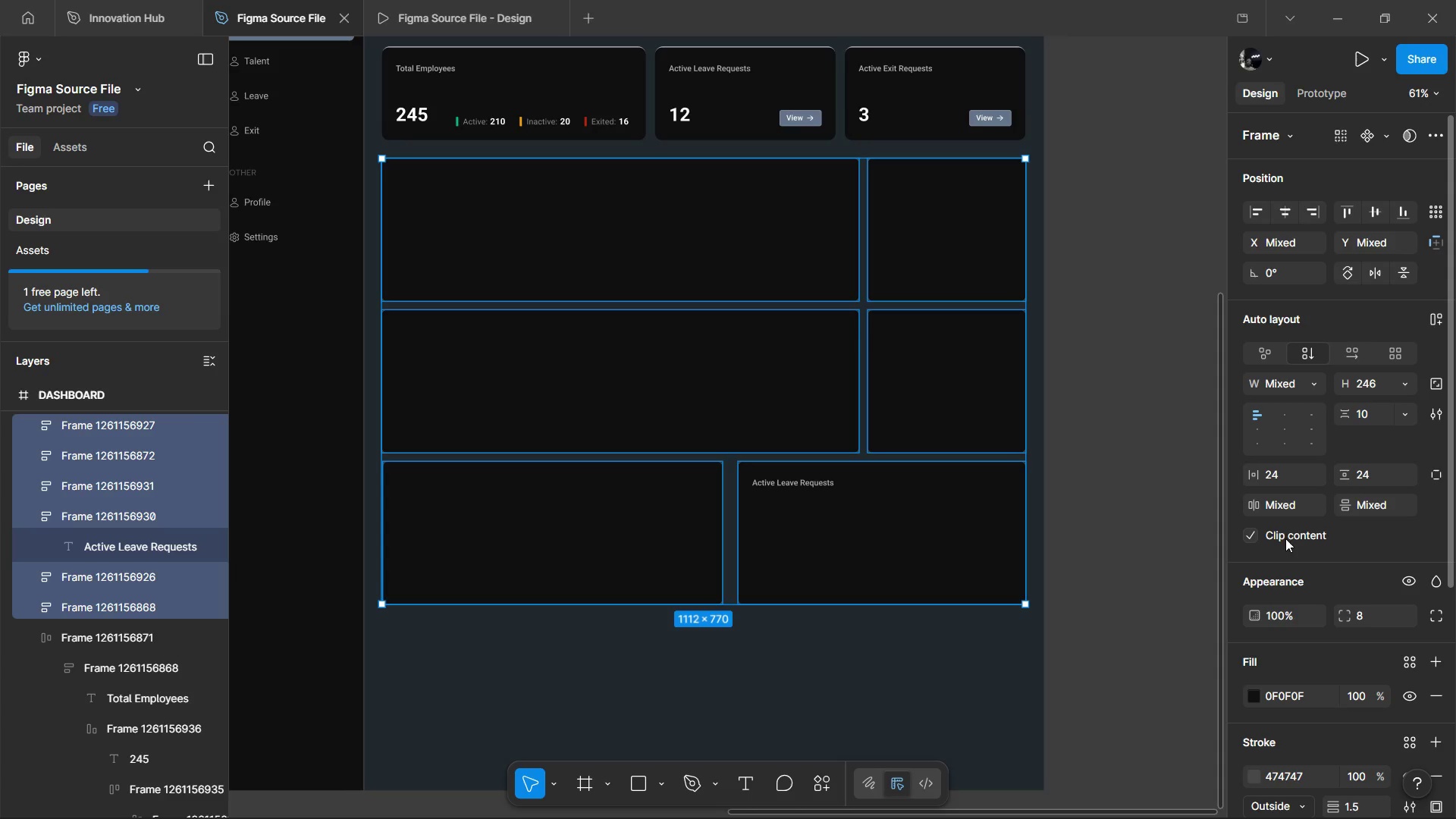 
left_click_drag(start_coordinate=[1358, 778], to_coordinate=[1359, 774])
 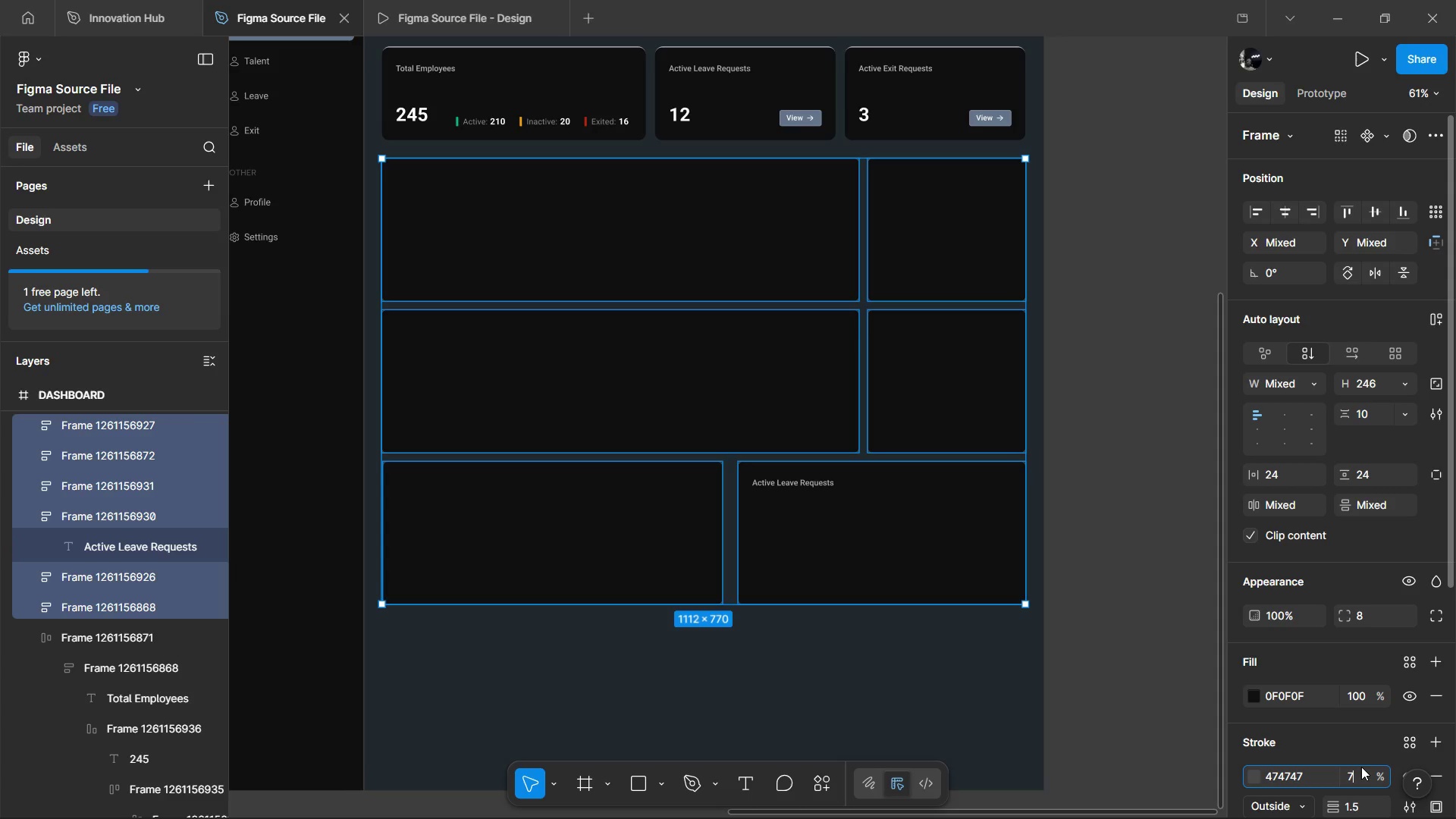 
type(70)
 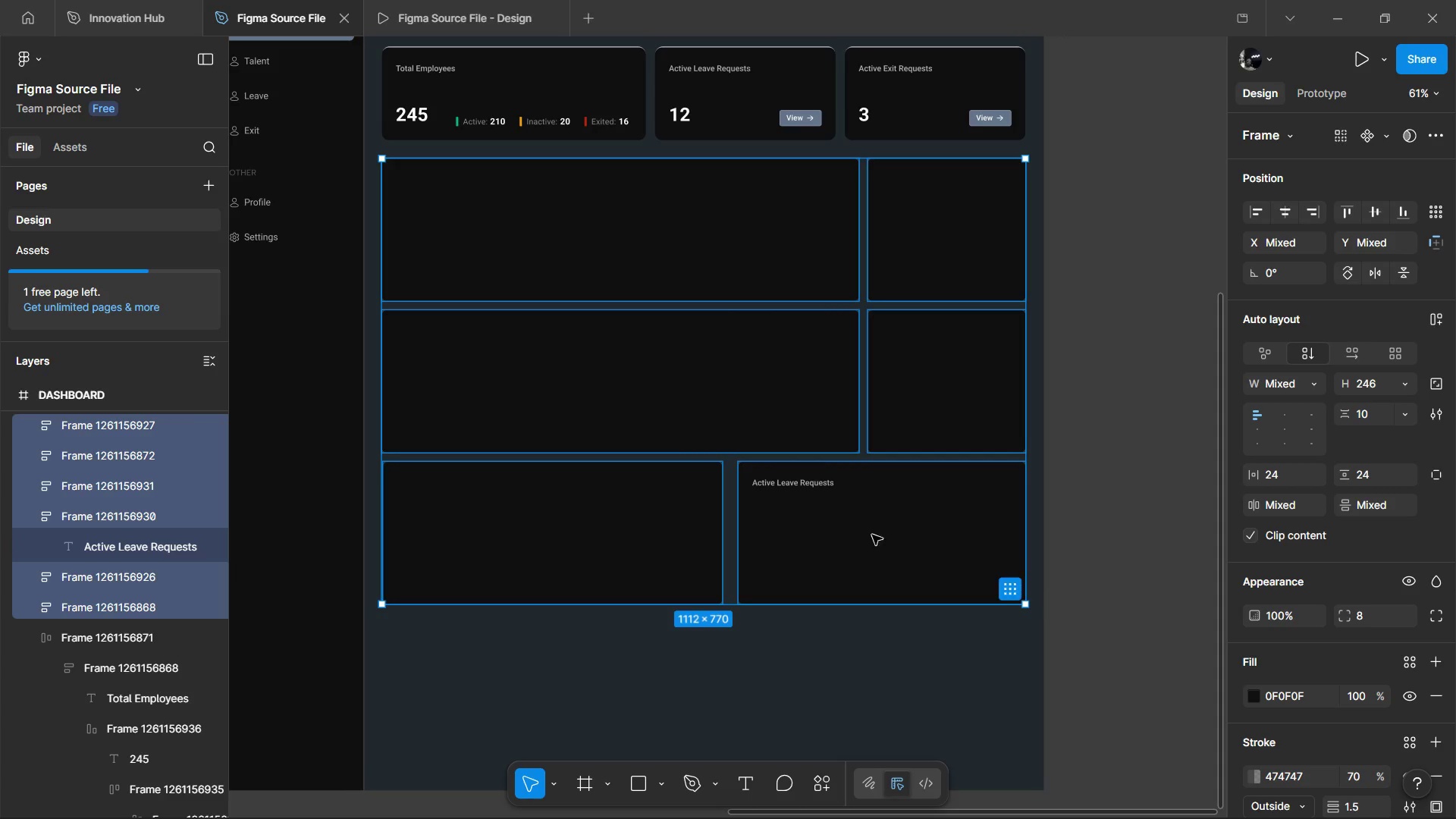 
left_click([826, 522])
 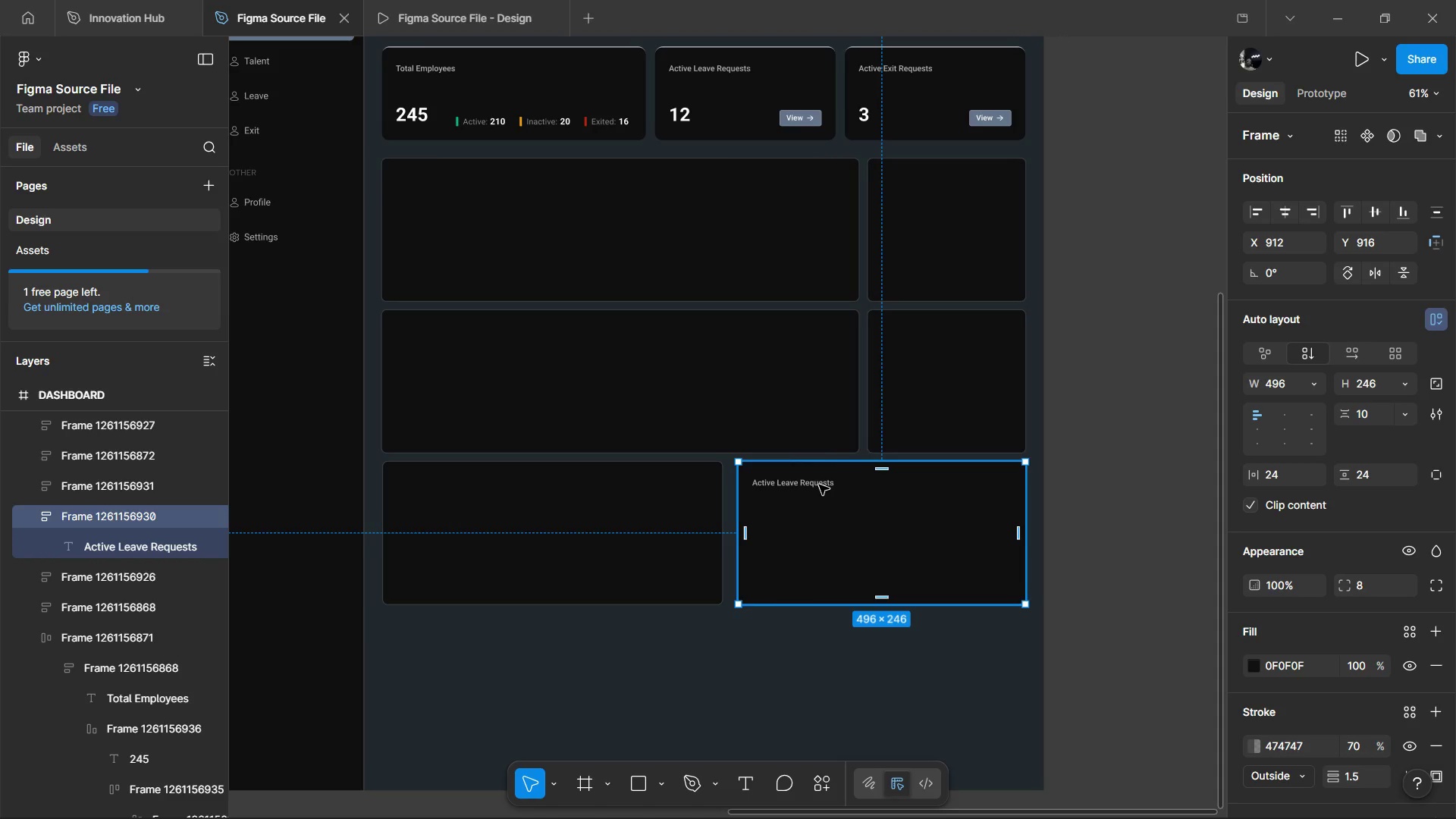 
double_click([819, 485])
 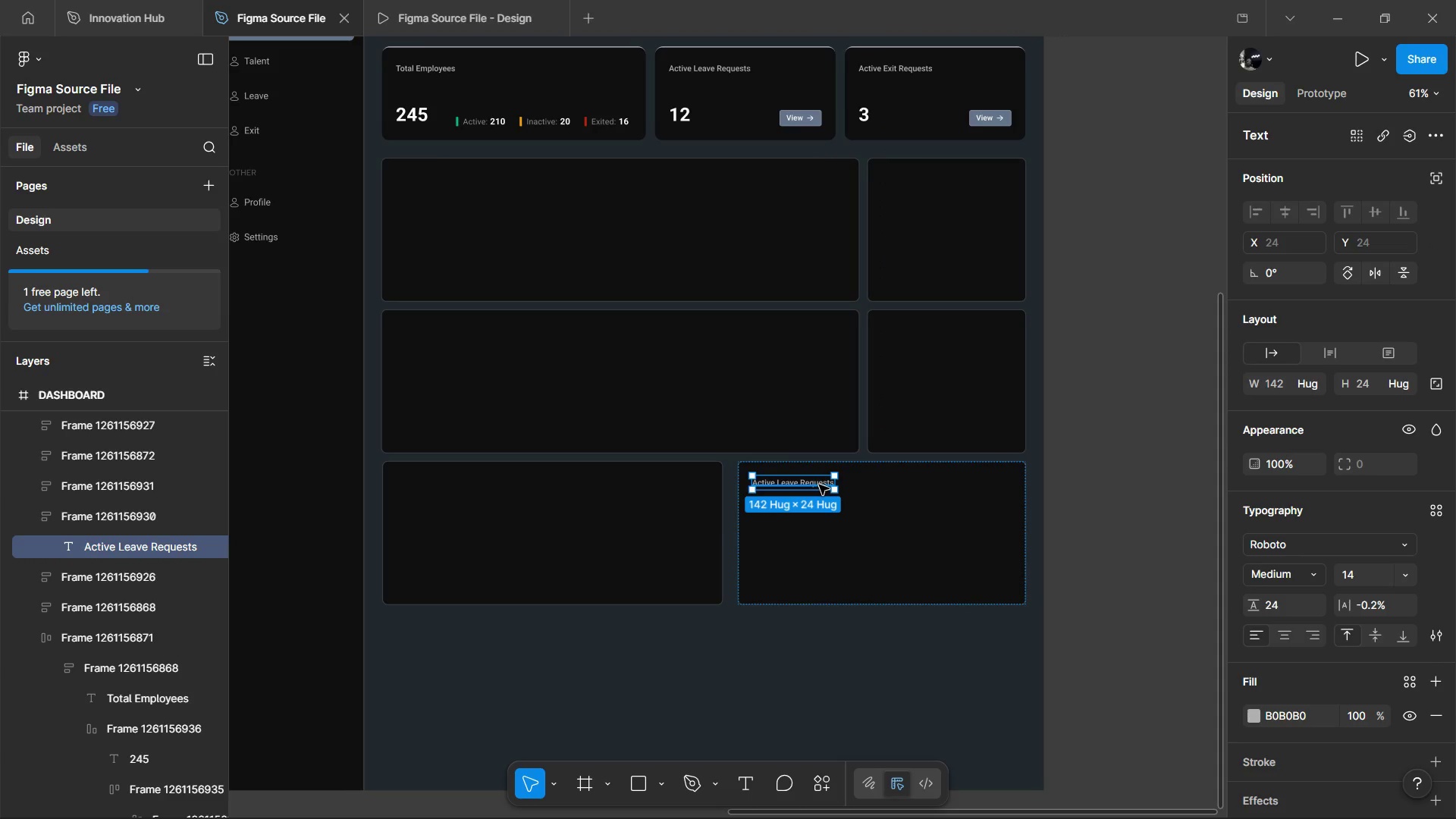 
double_click([819, 485])
 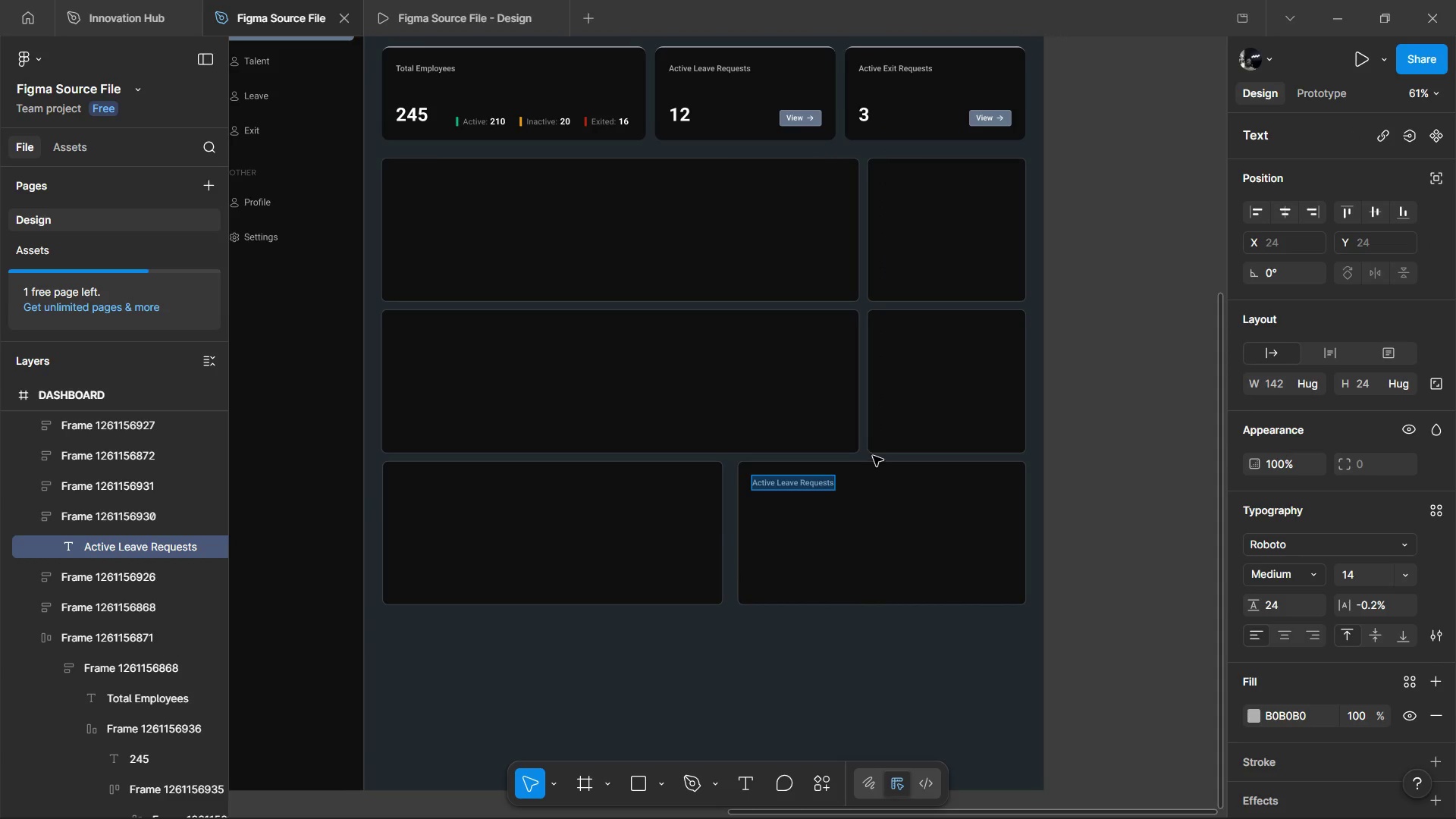 
hold_key(key=ShiftLeft, duration=1.52)
 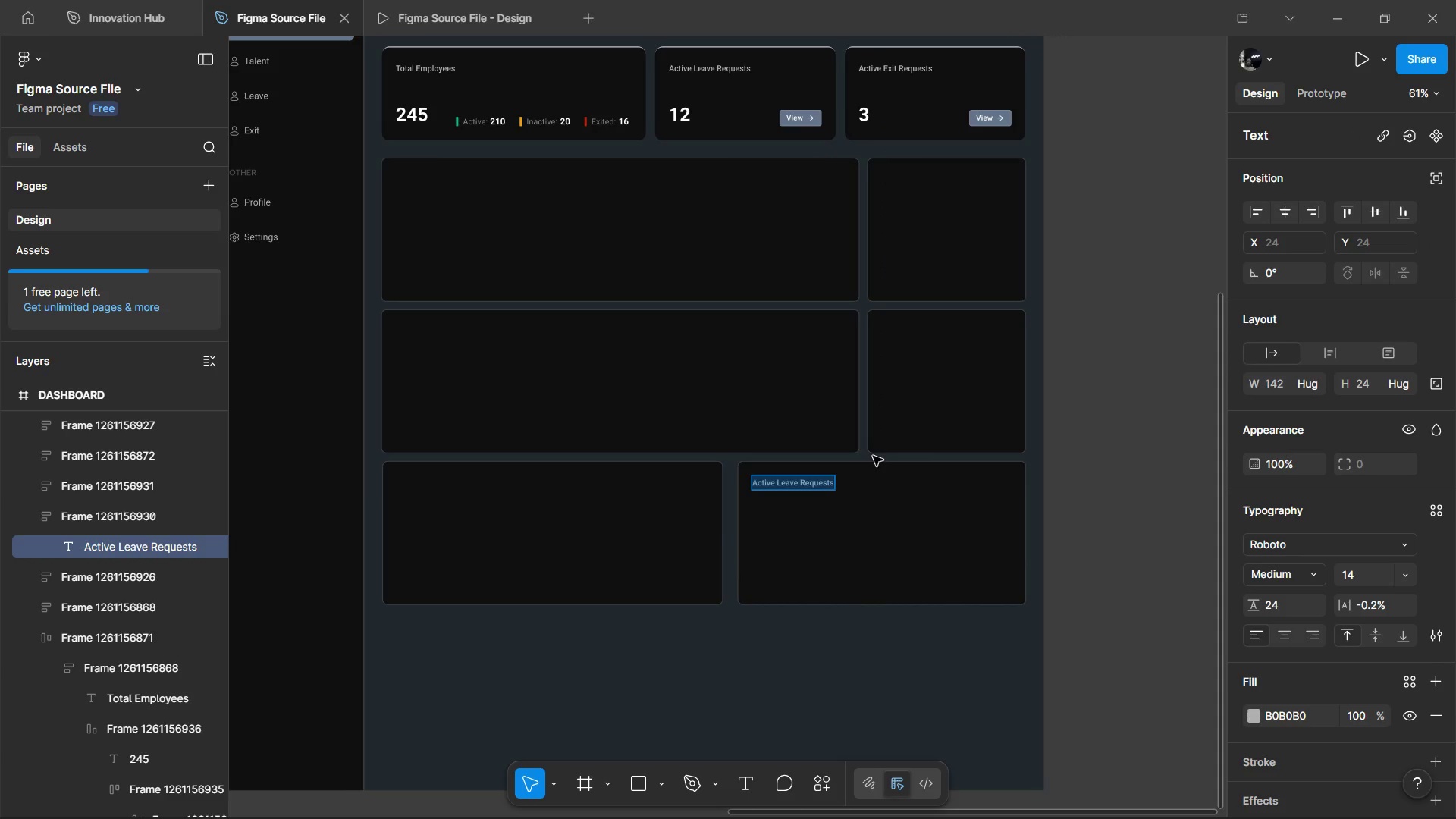 
type(Activities f)
key(Backspace)
type(Feed)
 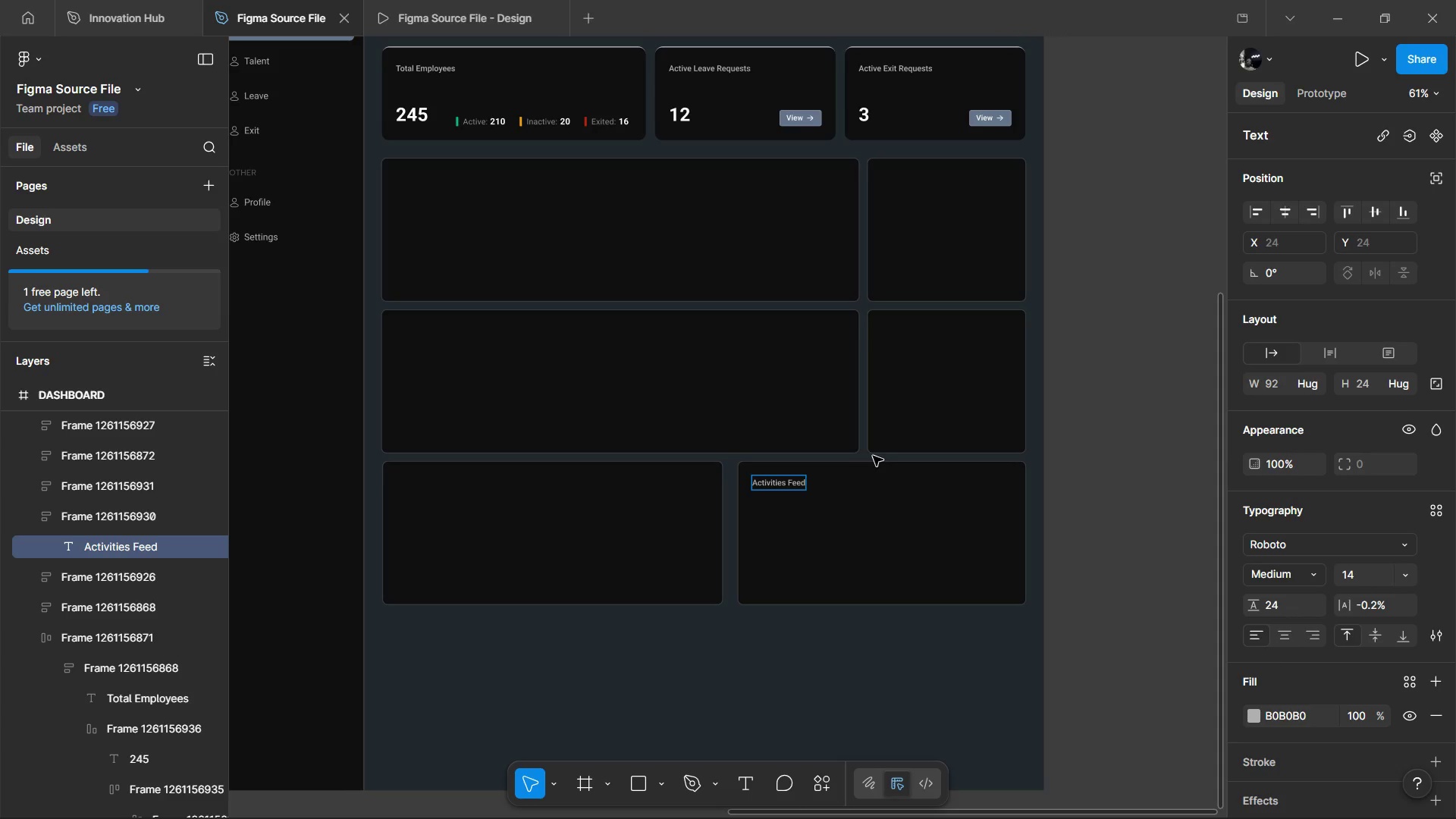 
key(Control+ControlLeft)
 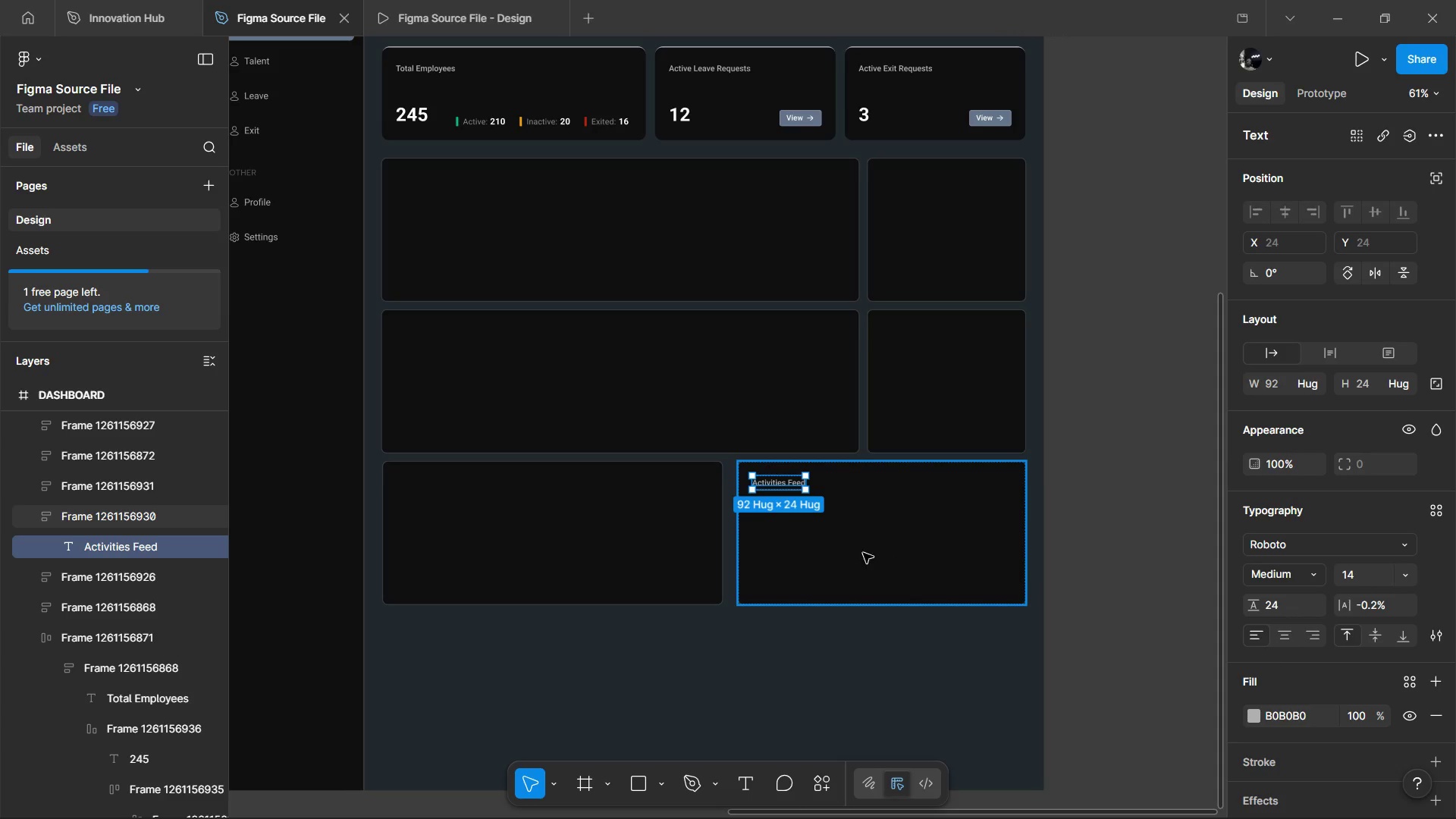 
hold_key(key=ControlLeft, duration=0.67)
scroll: coordinate [780, 500], scroll_direction: up, amount: 3.0
 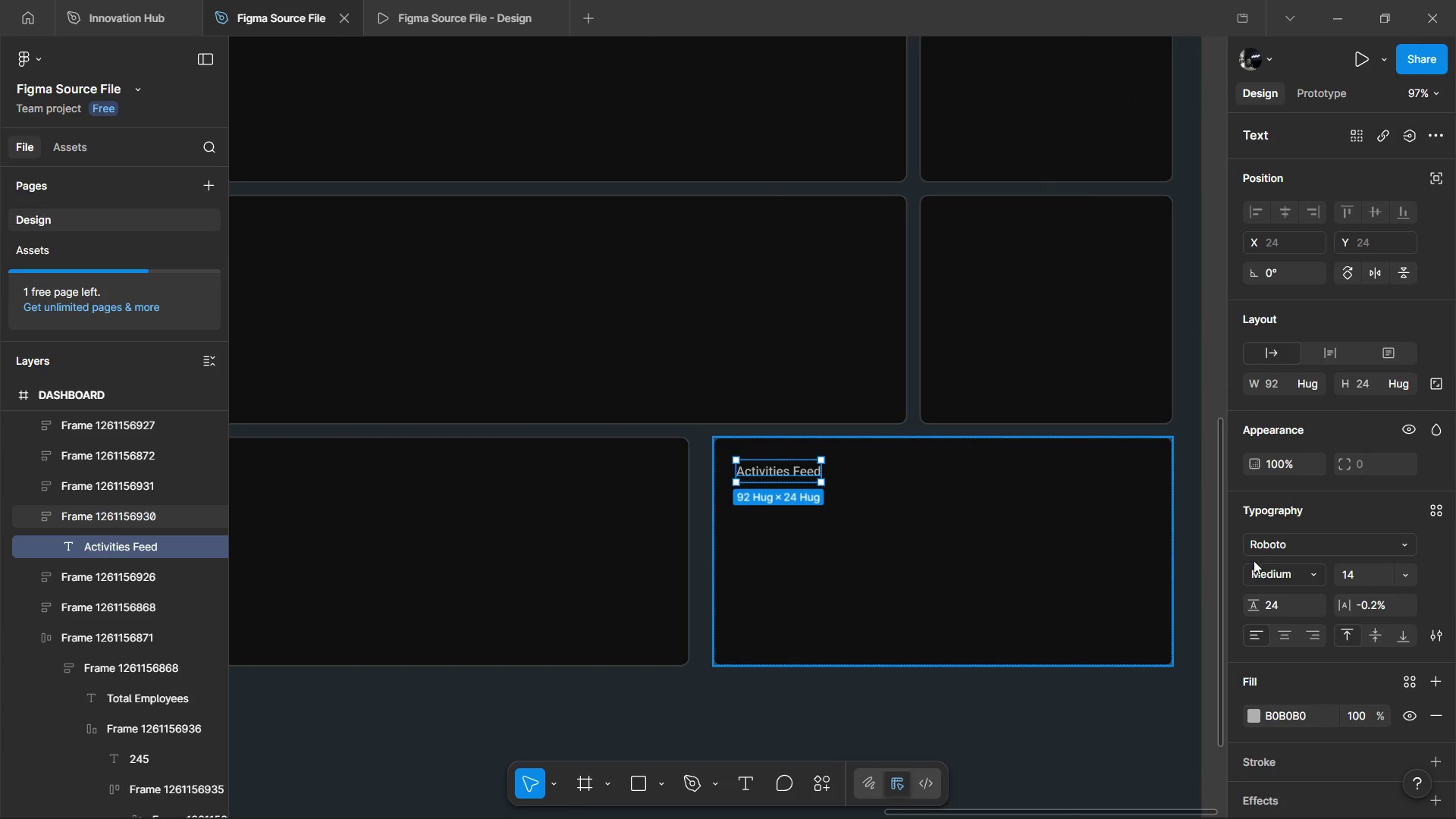 
hold_key(key=ShiftLeft, duration=0.94)
 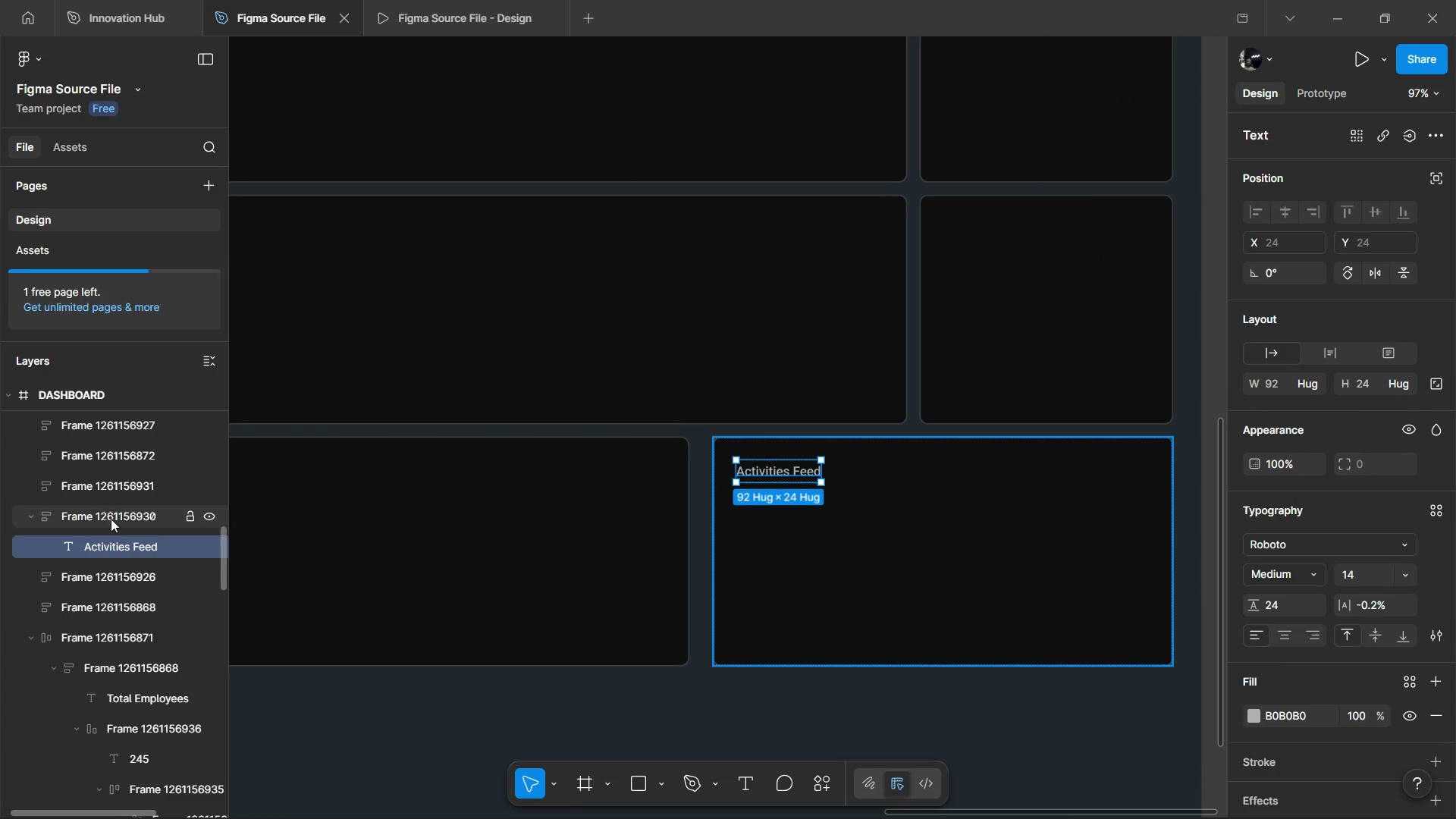 
left_click([111, 516])
 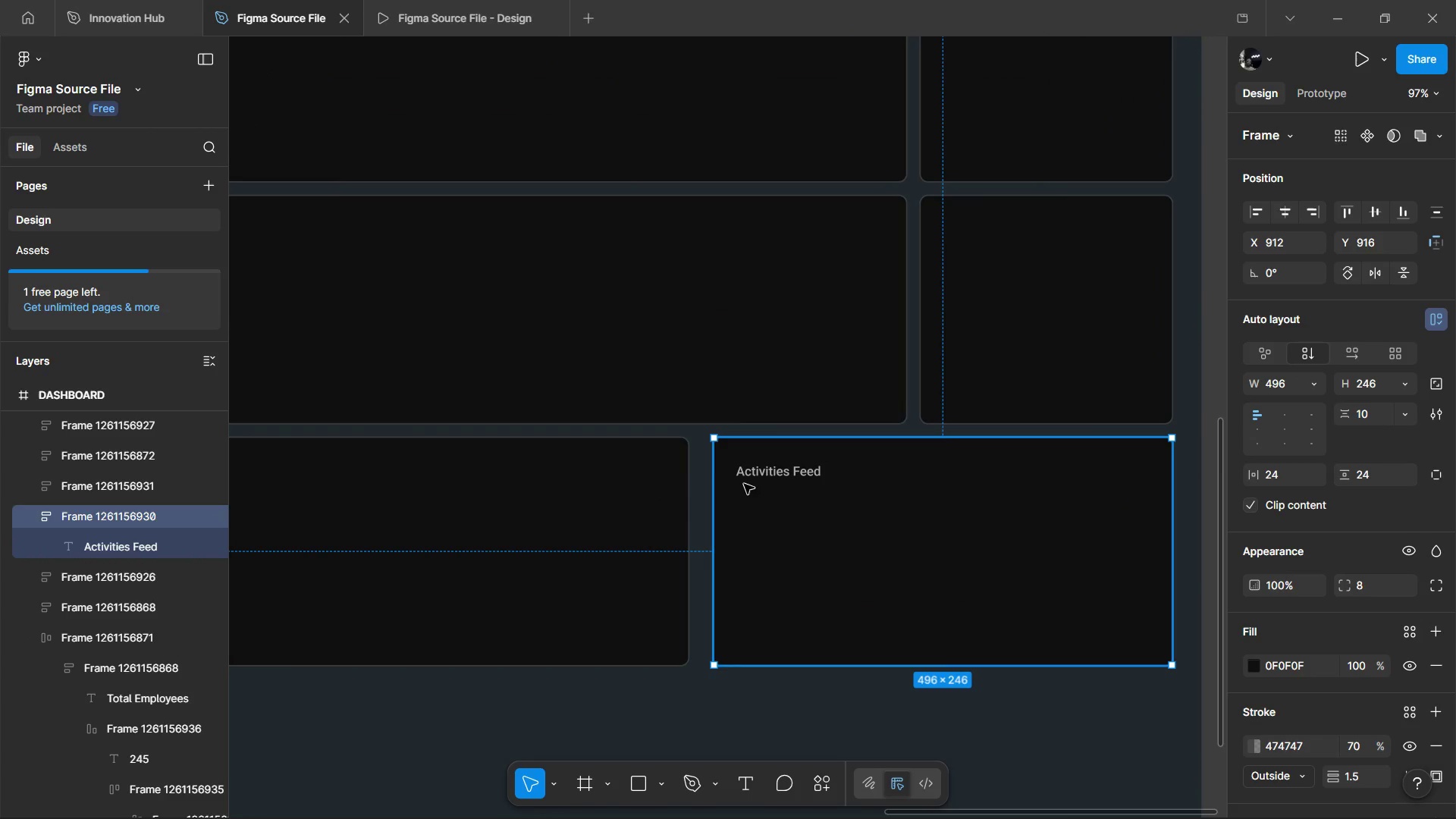 
double_click([773, 479])
 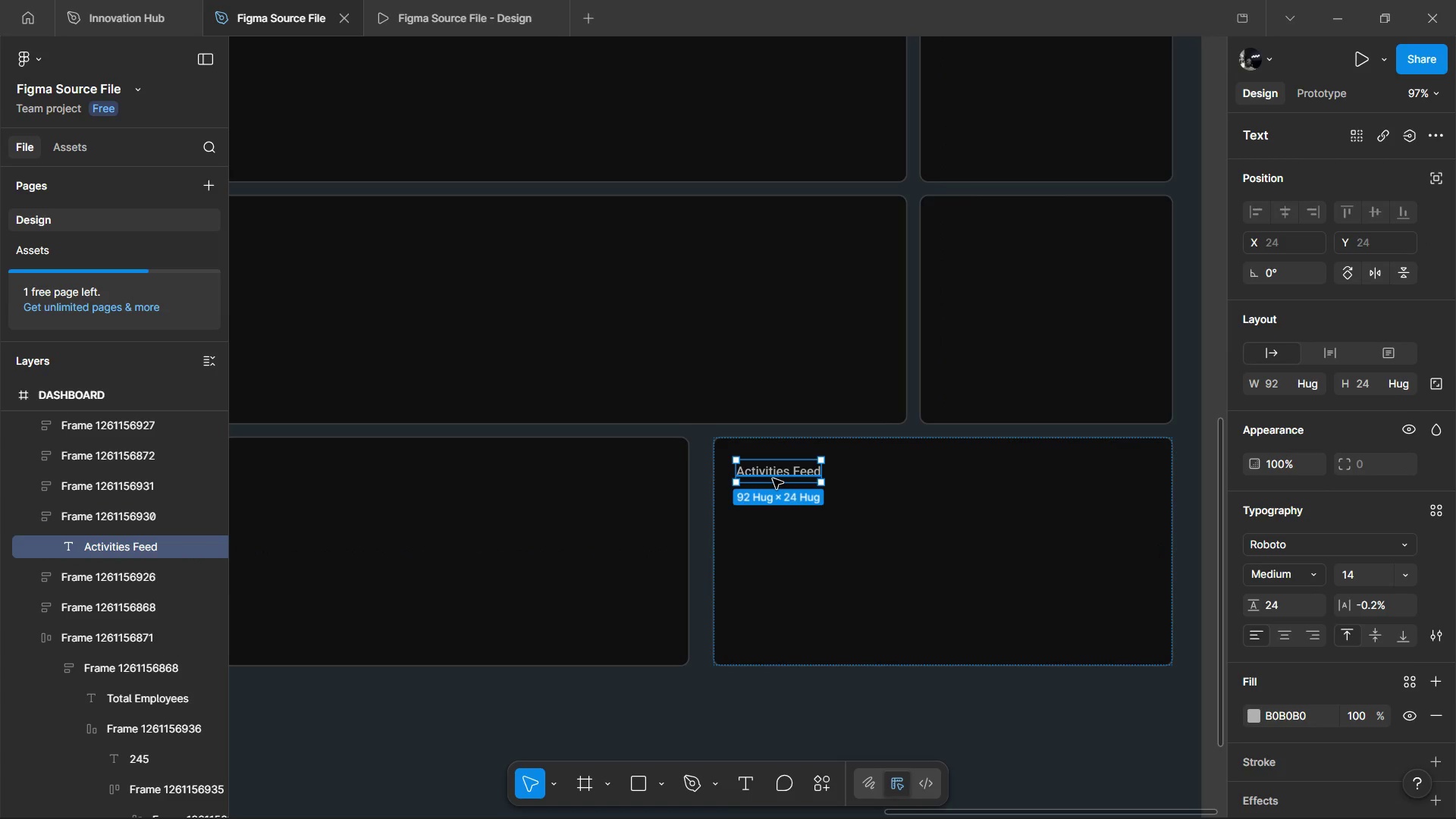 
key(Shift+A)
 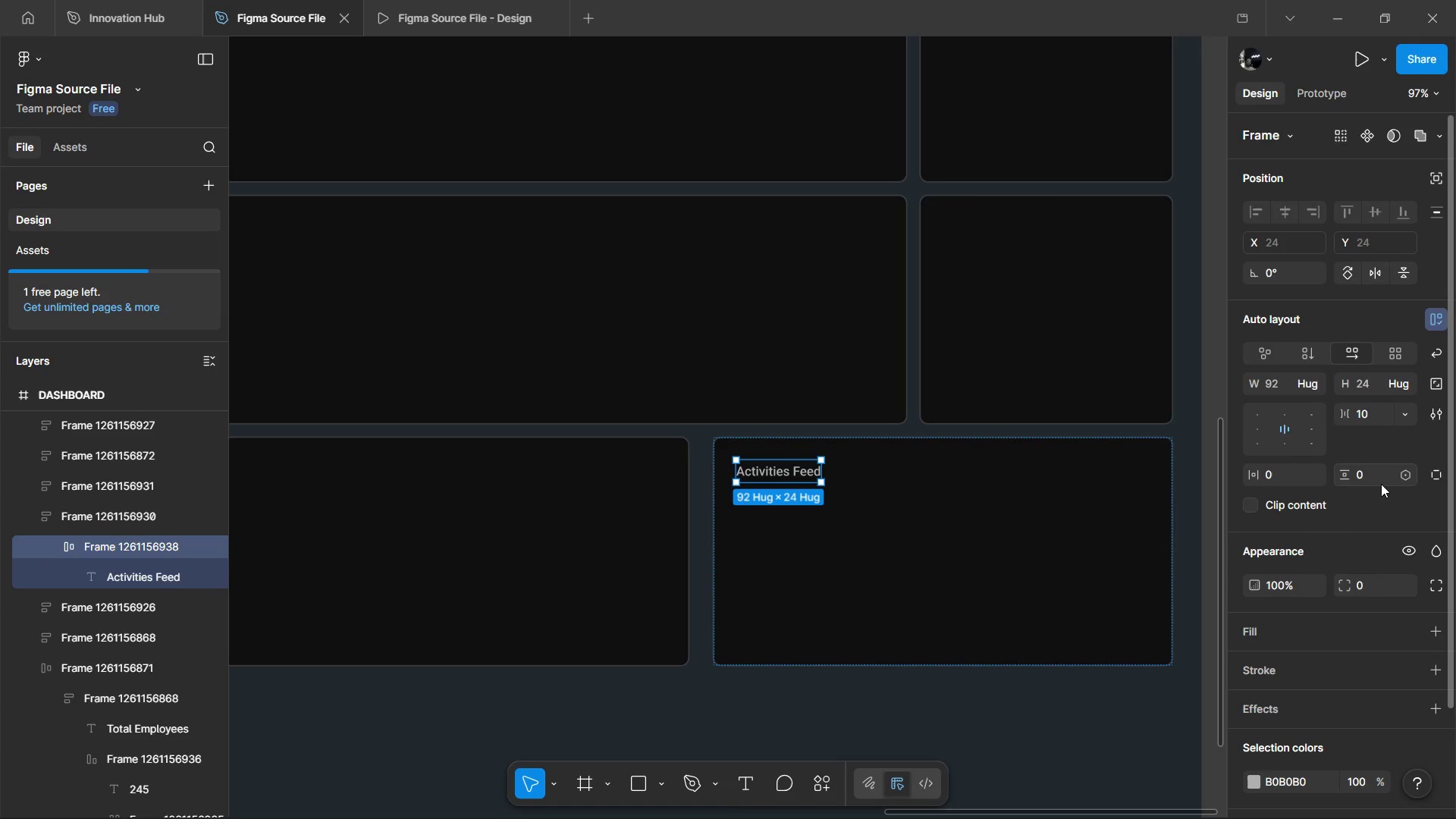 
left_click([1410, 478])
 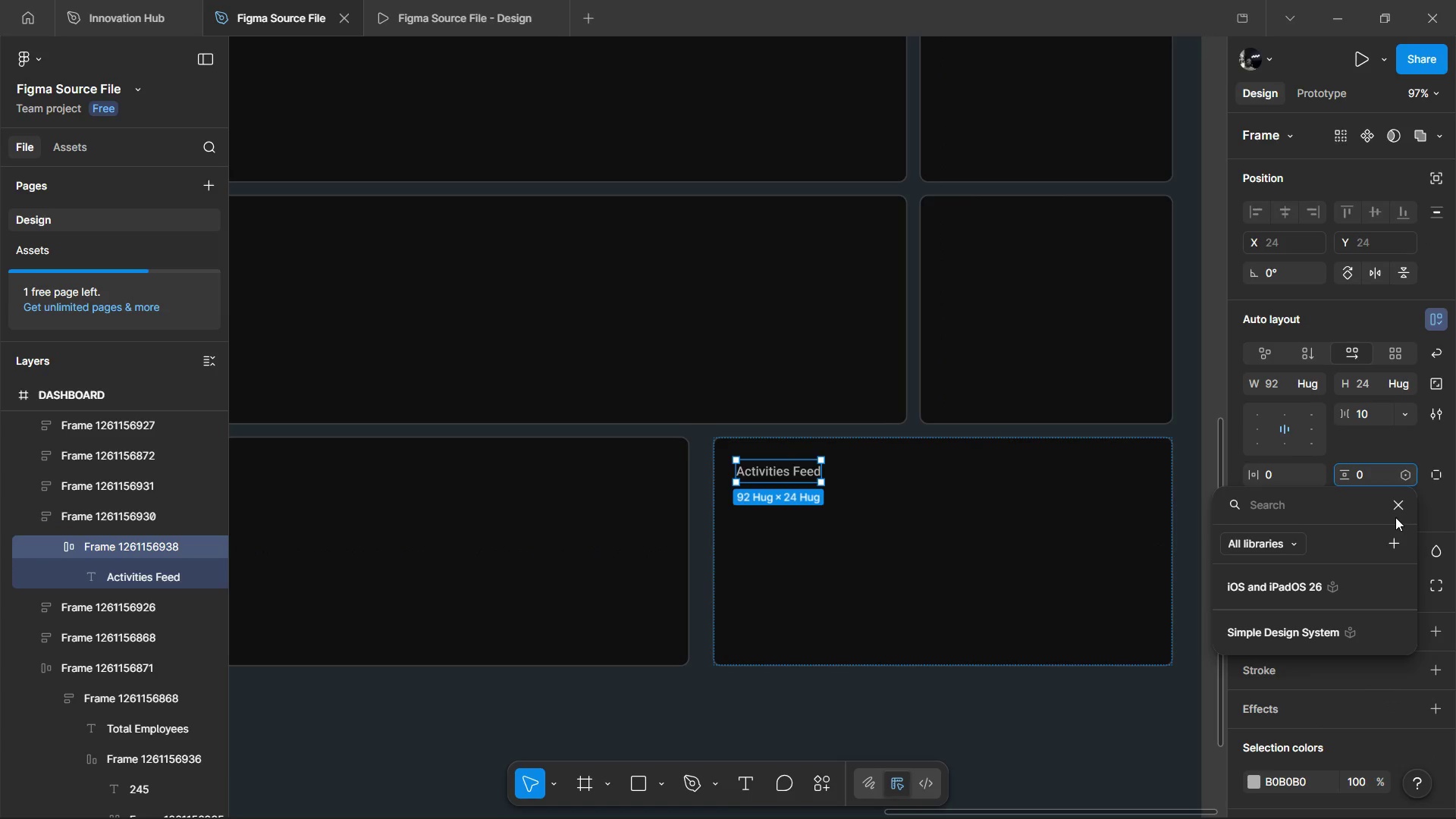 
left_click([1401, 509])
 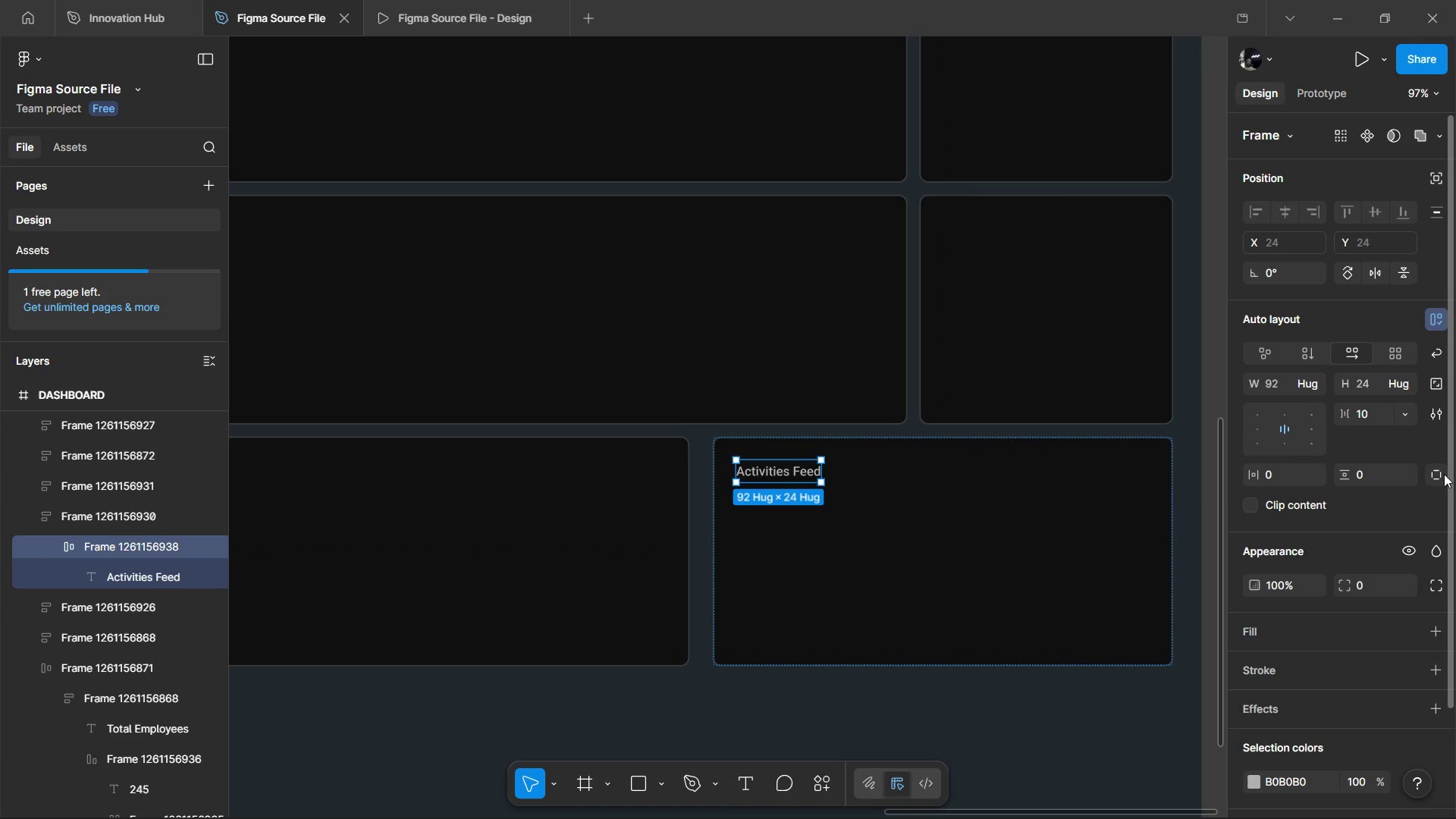 
left_click([1444, 474])
 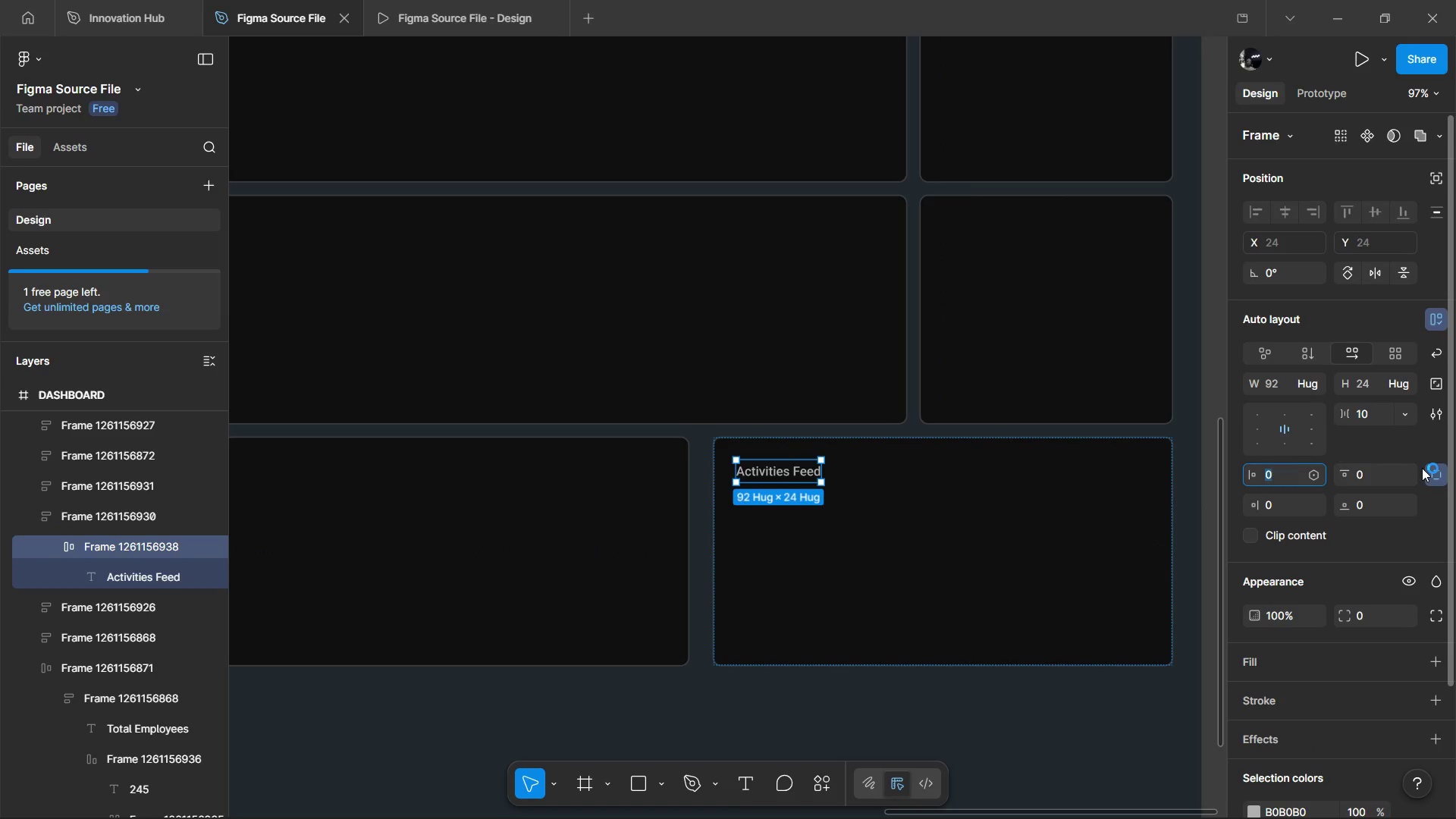 
double_click([1379, 475])
 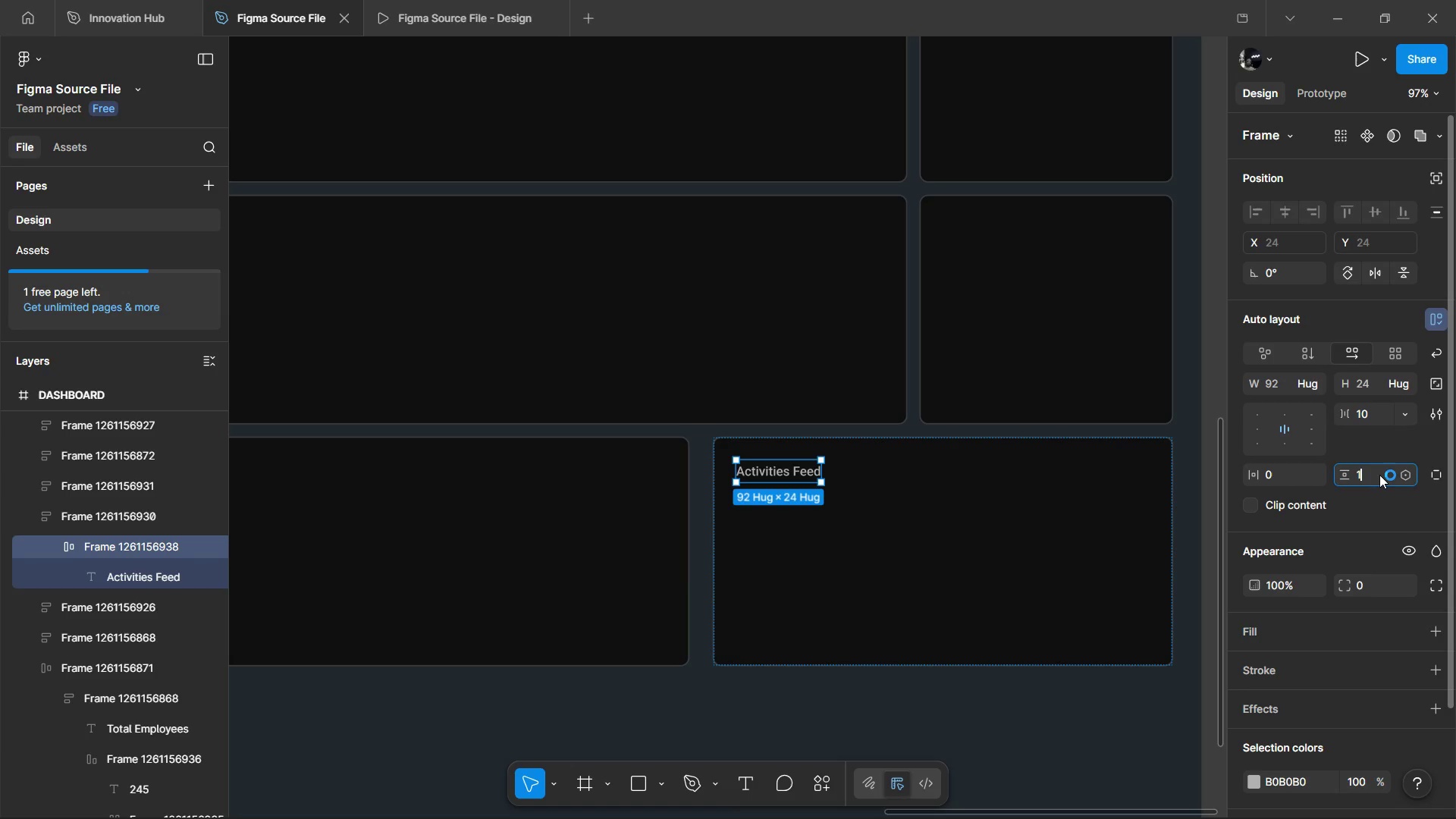 
type(12)
 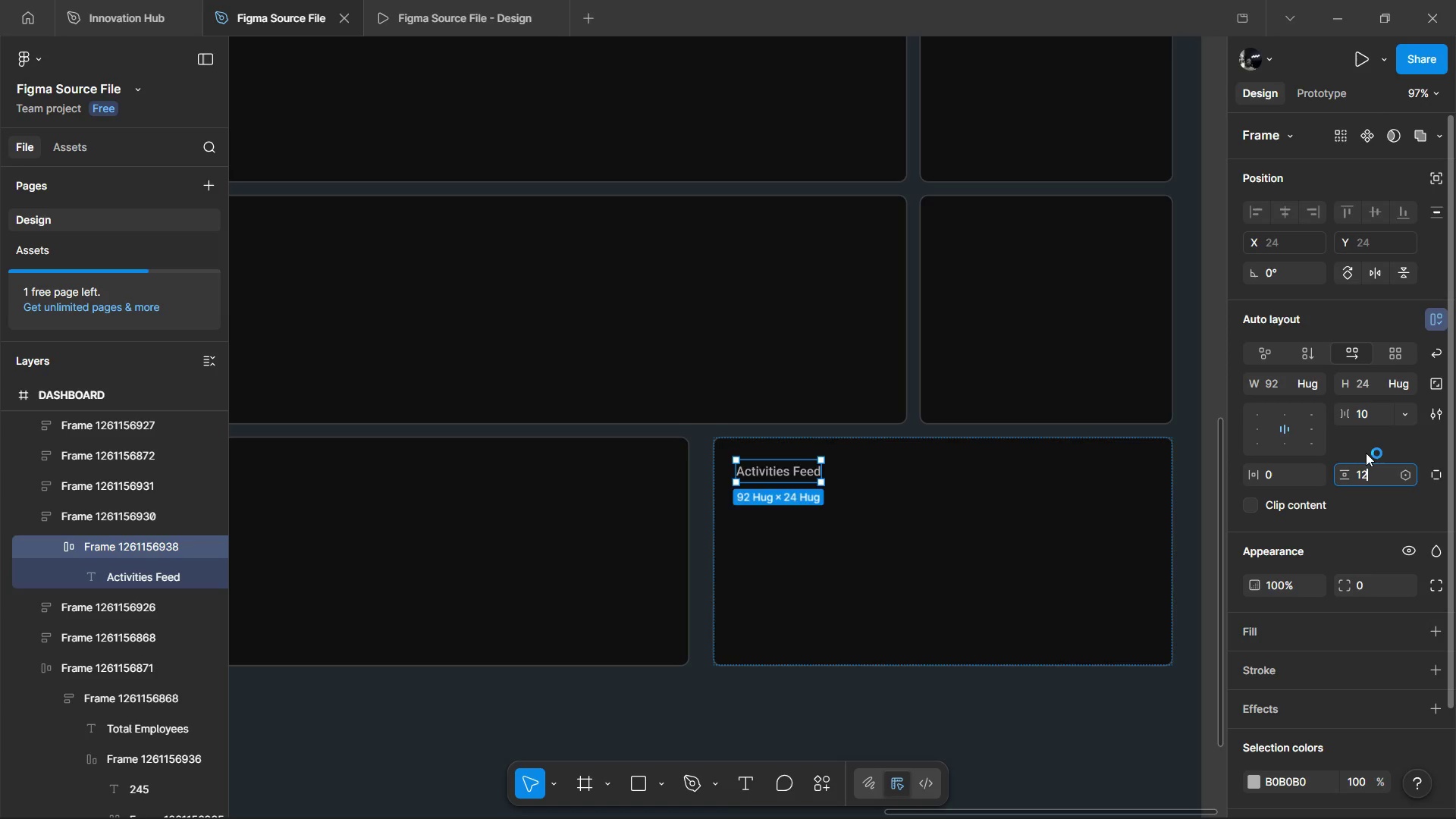 
left_click([1366, 453])
 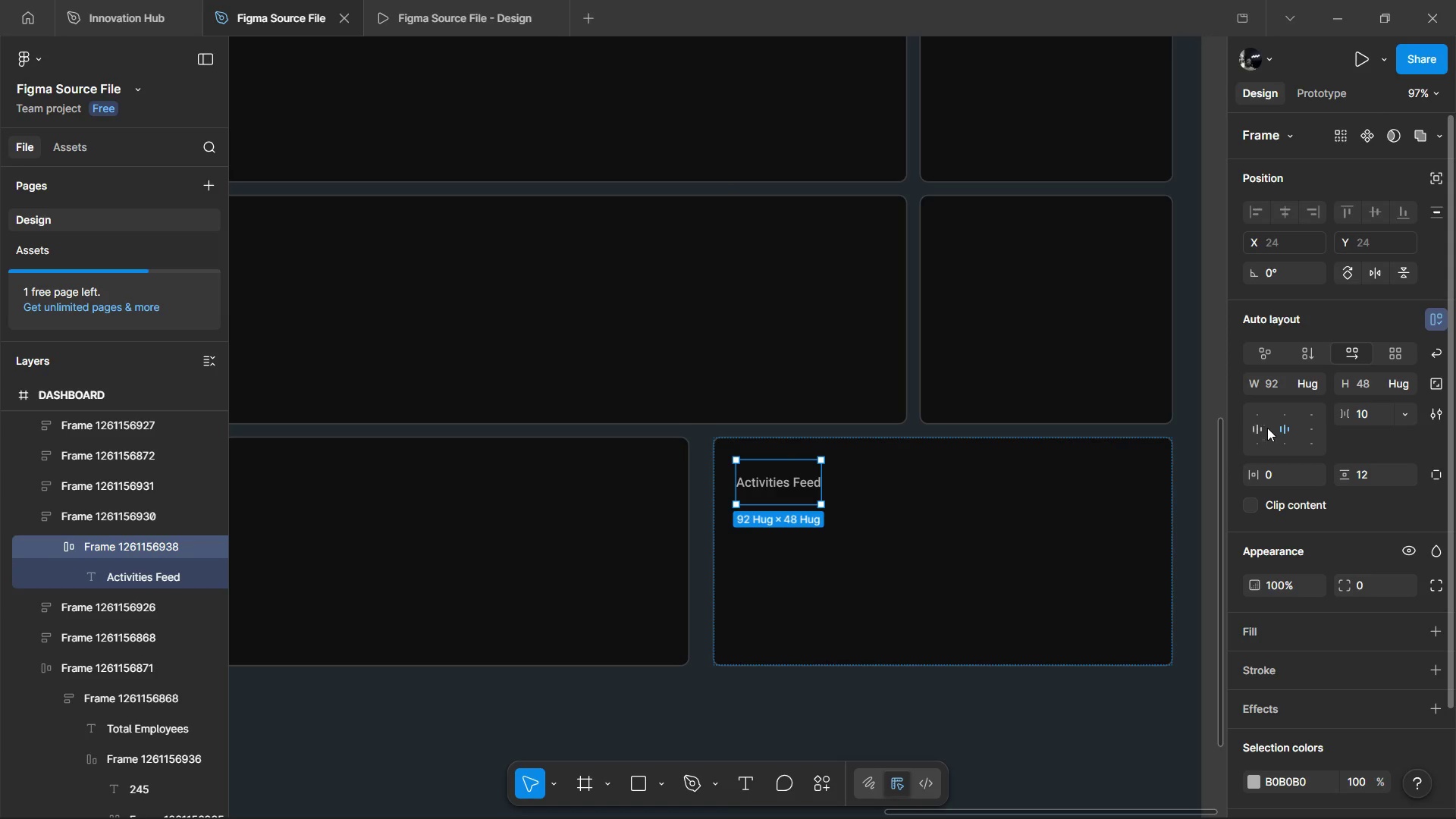 
left_click_drag(start_coordinate=[1315, 386], to_coordinate=[1306, 383])
 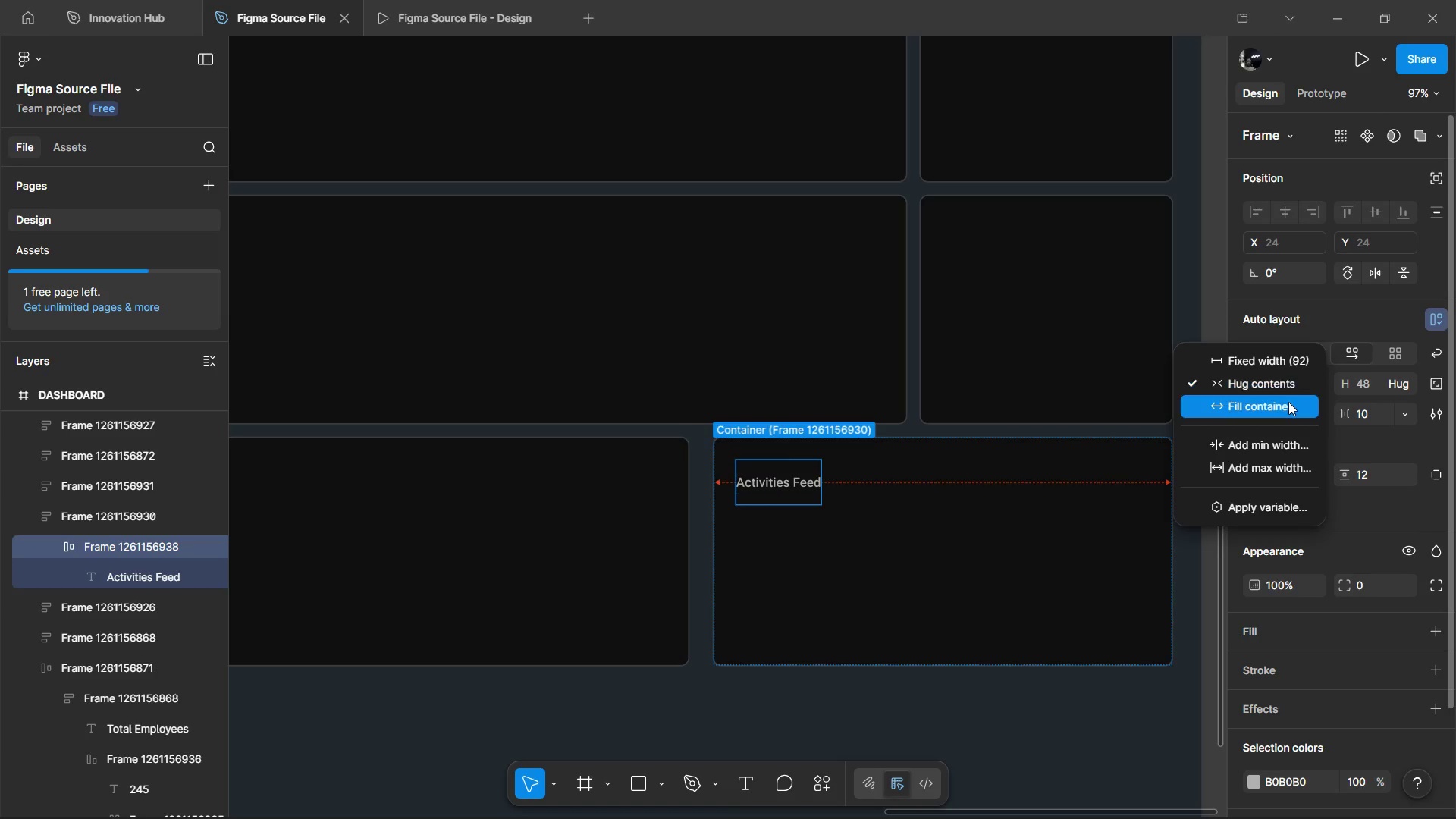 
left_click([1288, 402])
 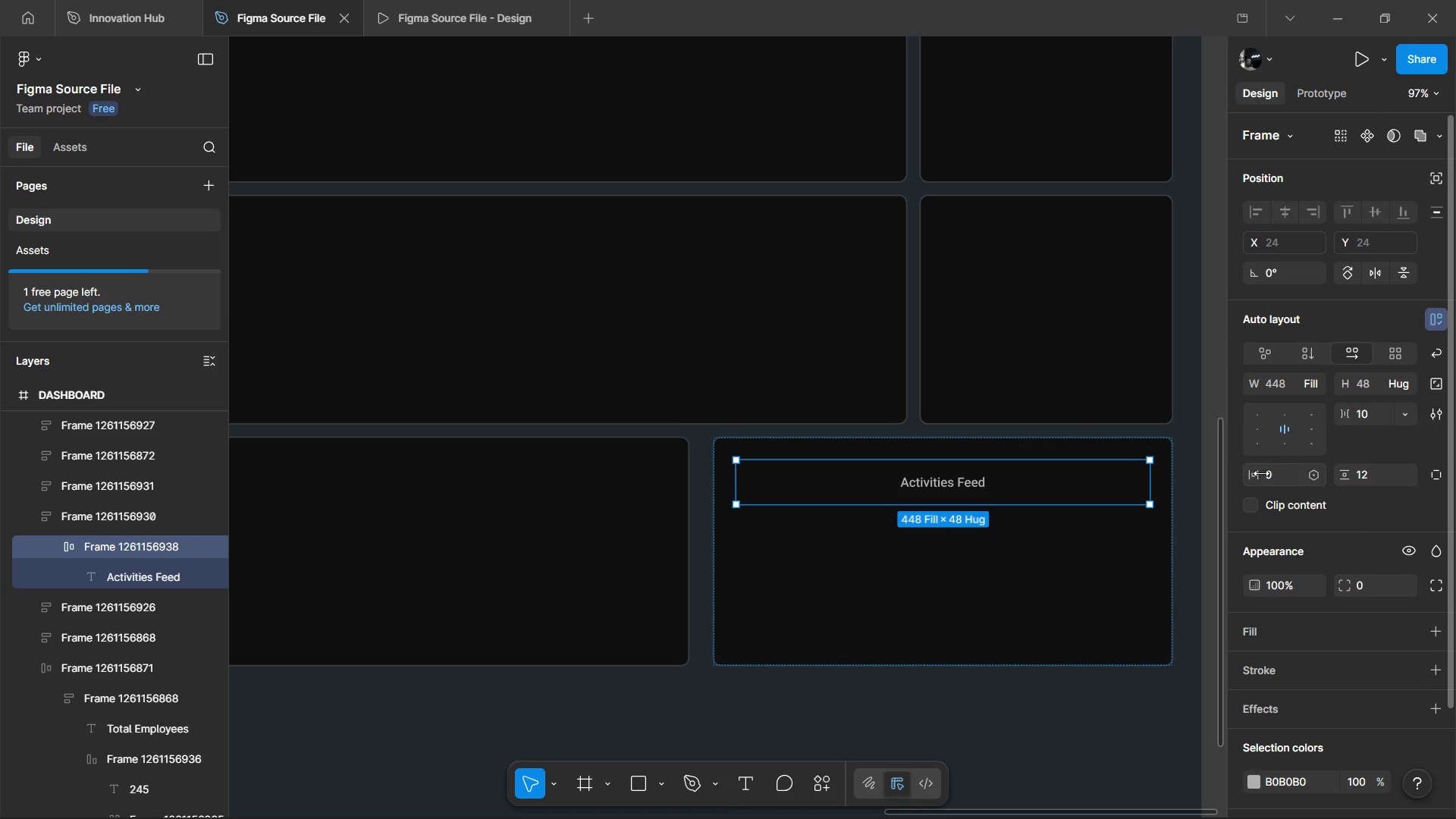 
left_click([1269, 473])
 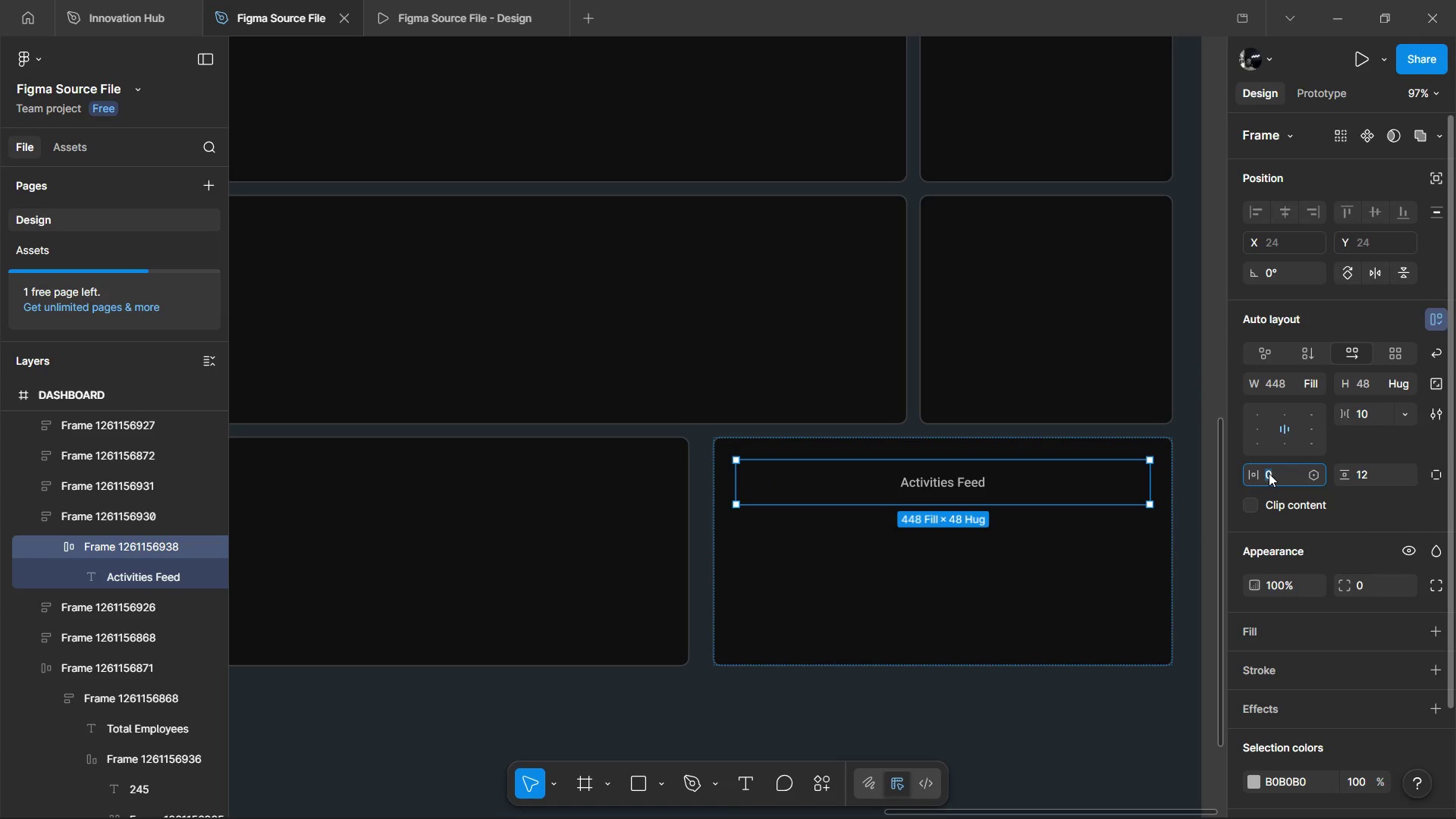 
hold_key(key=2, duration=0.47)
 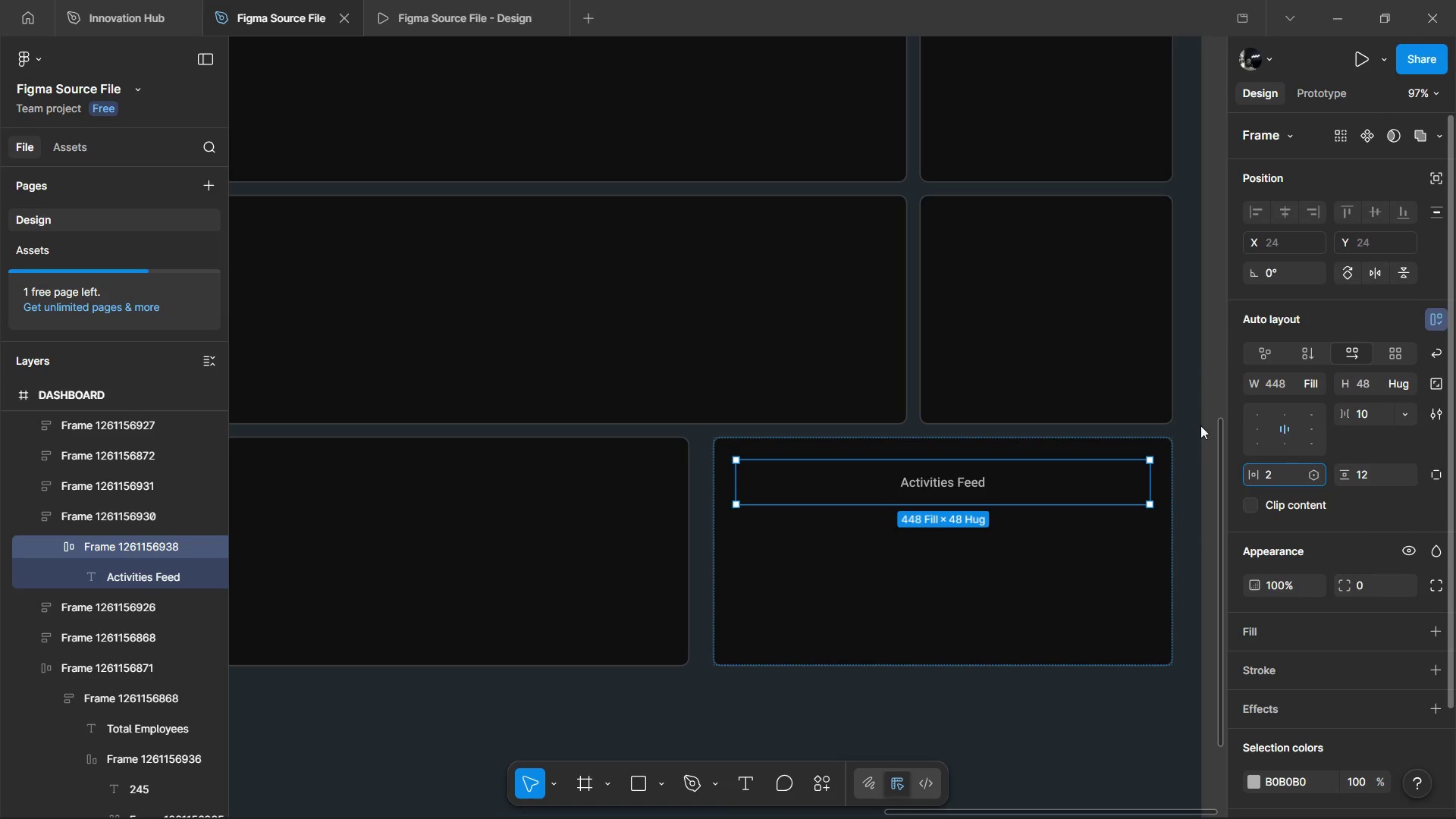 
key(Backspace)
type(16)
 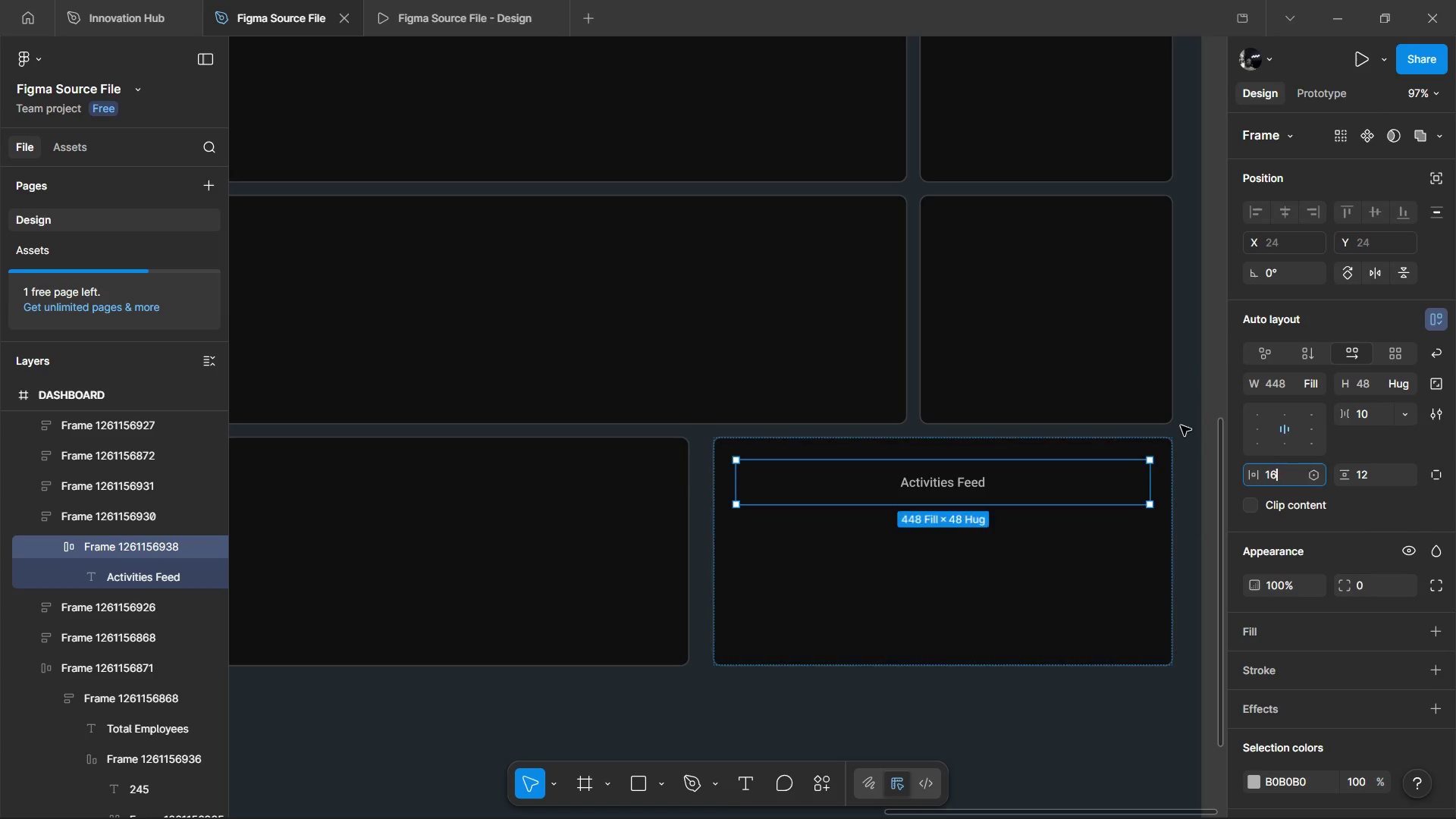 
key(Enter)
 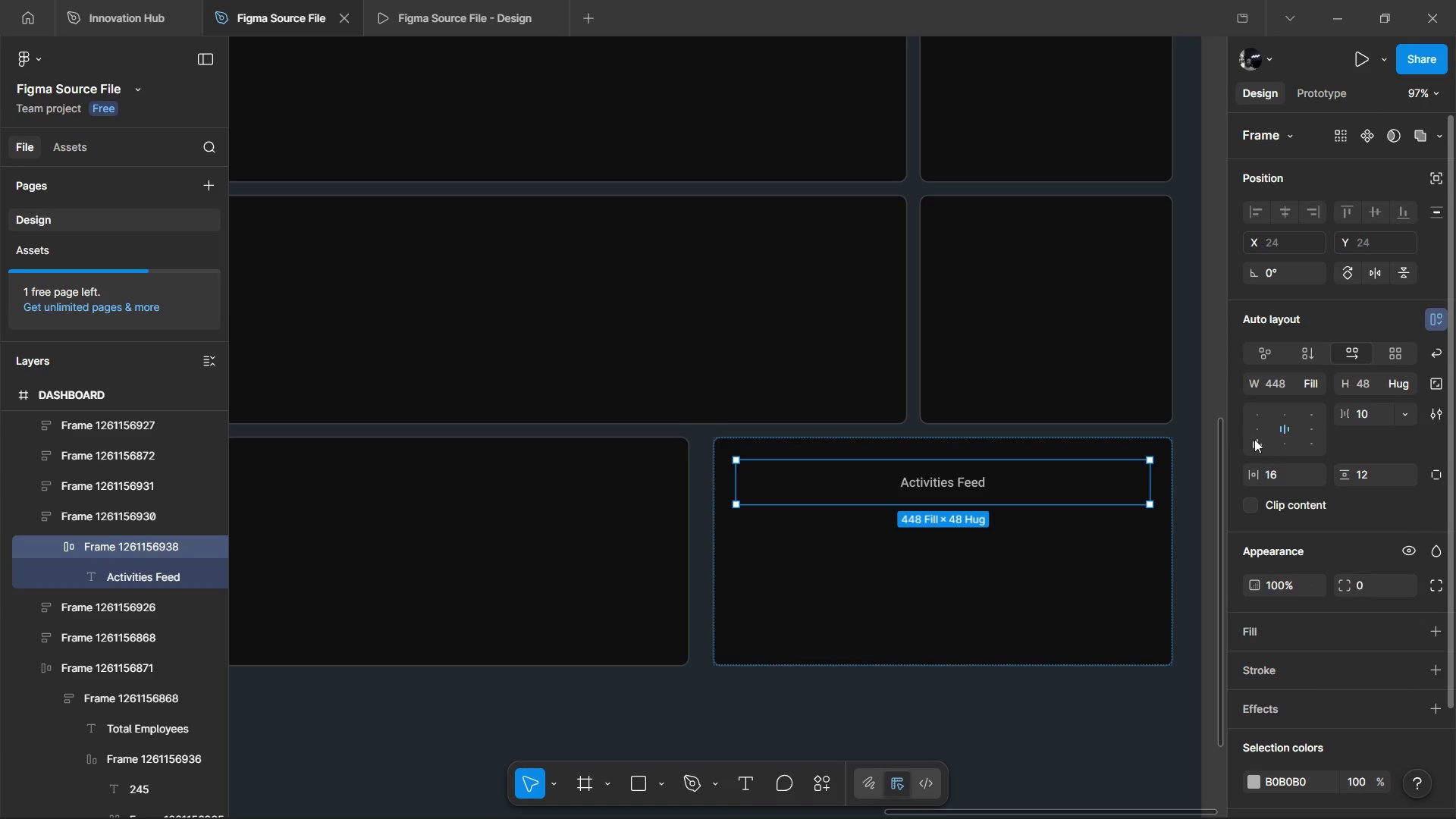 
double_click([1254, 434])
 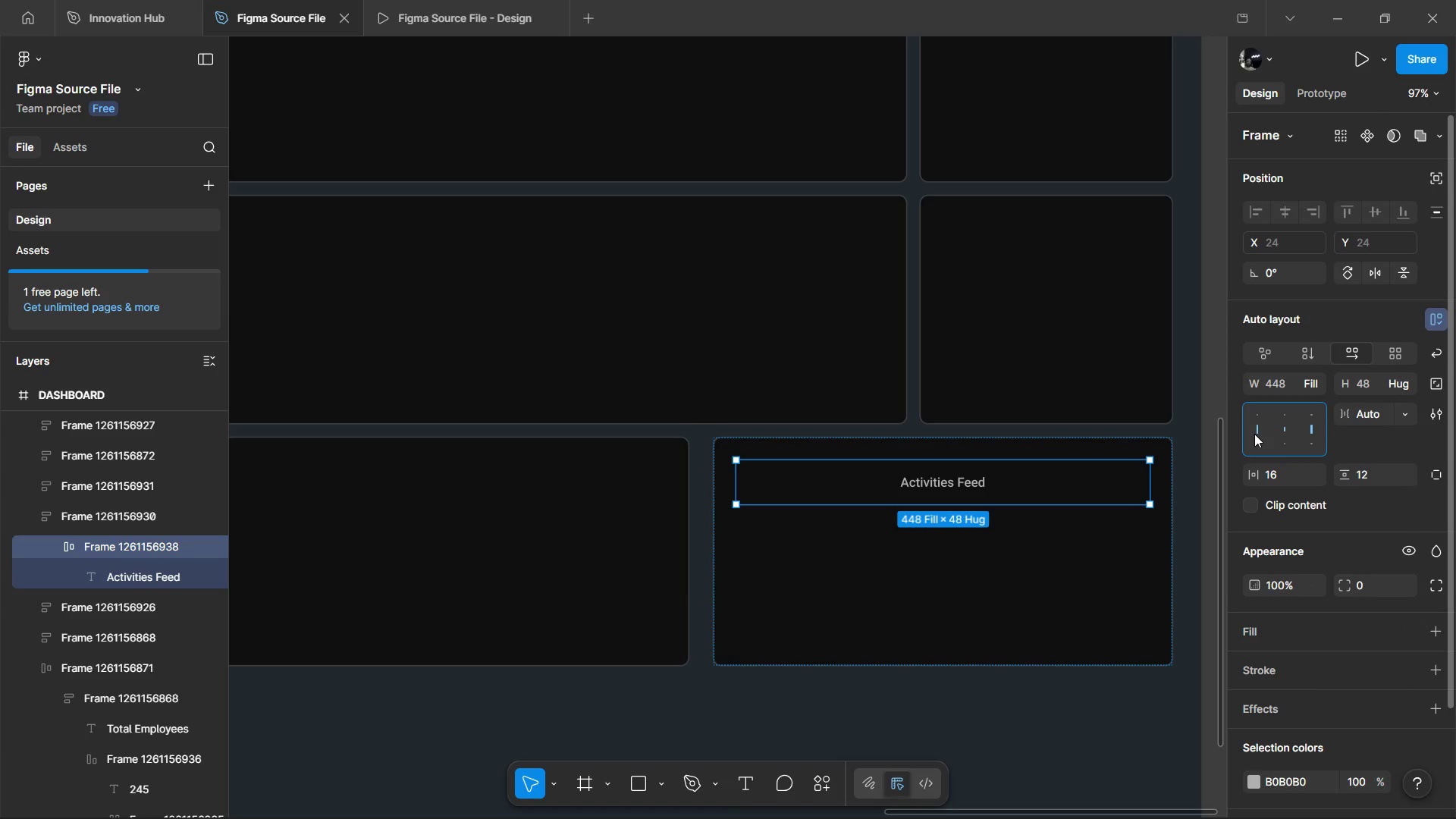 
double_click([1256, 430])
 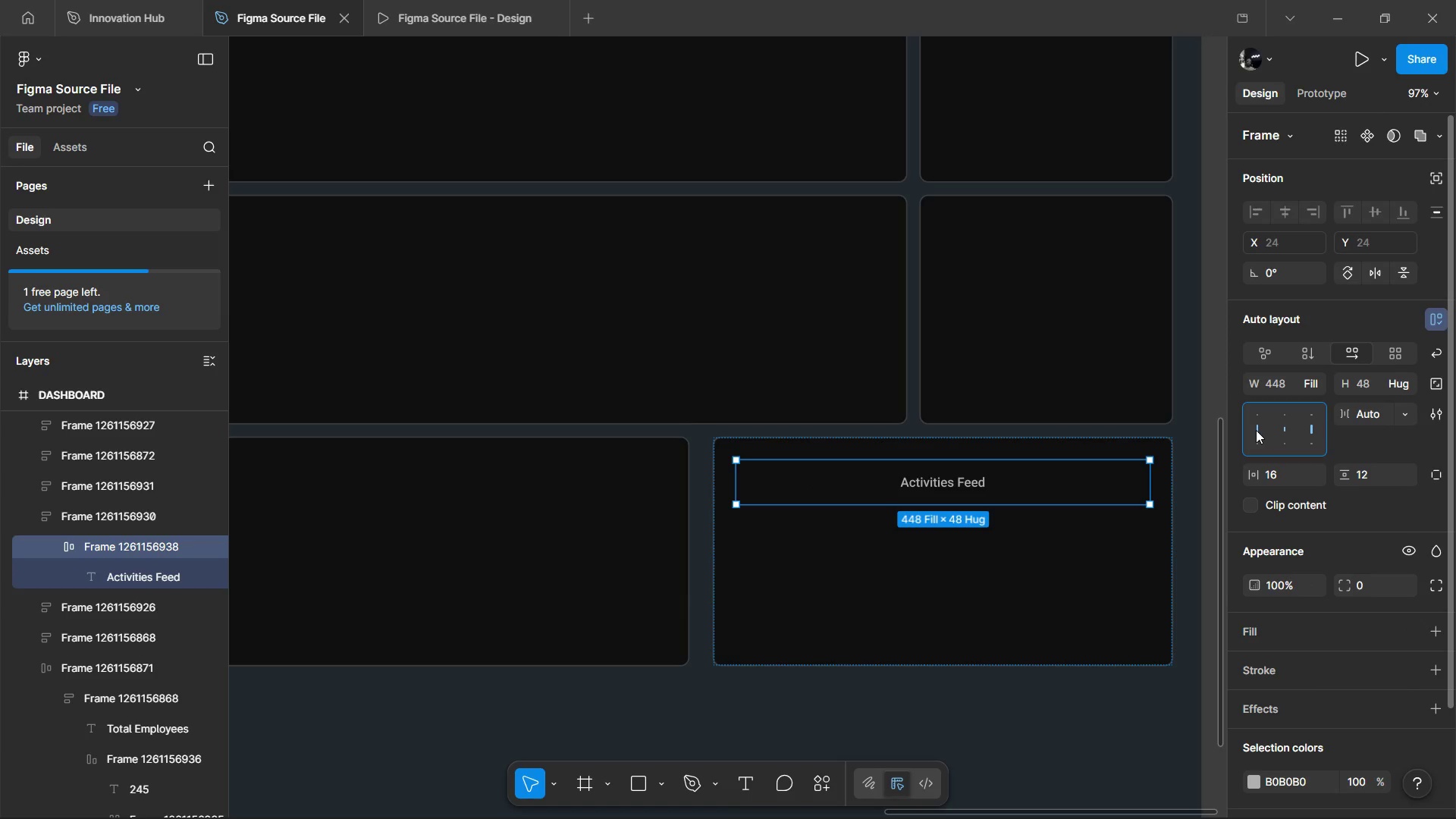 
triple_click([1256, 430])
 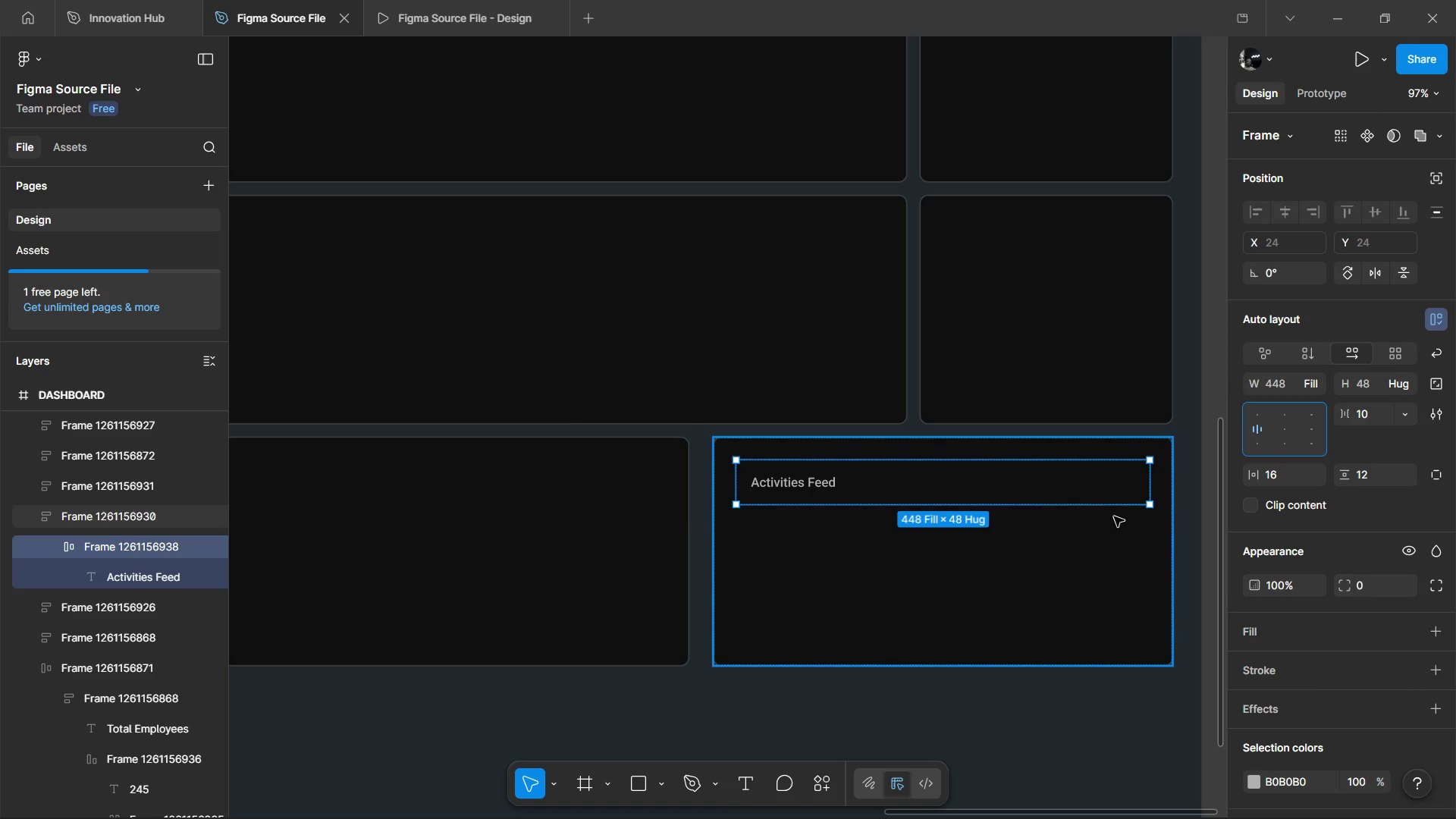 
hold_key(key=AltLeft, duration=0.66)
 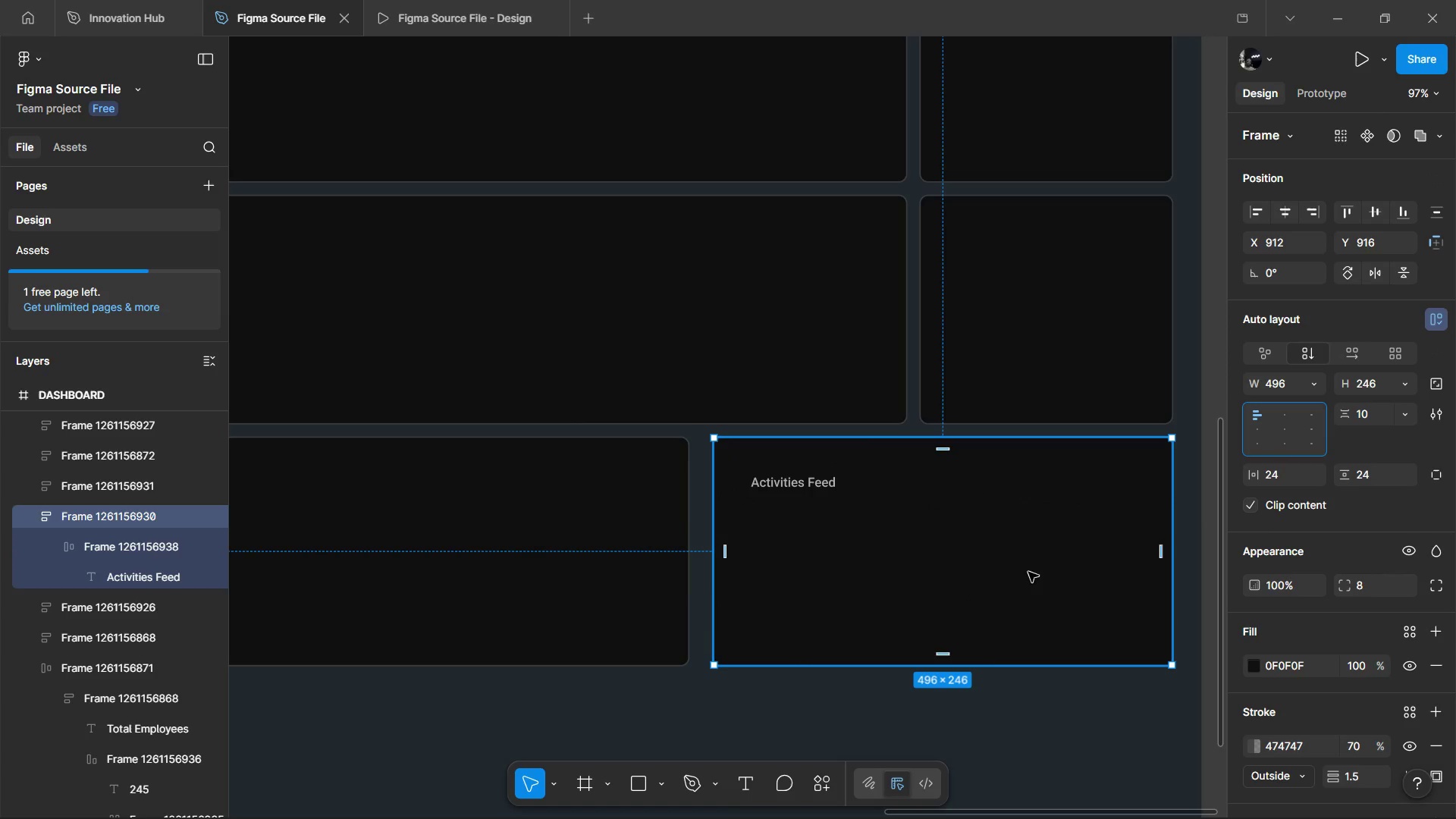 
hold_key(key=AltLeft, duration=4.19)
left_click([1028, 572])
 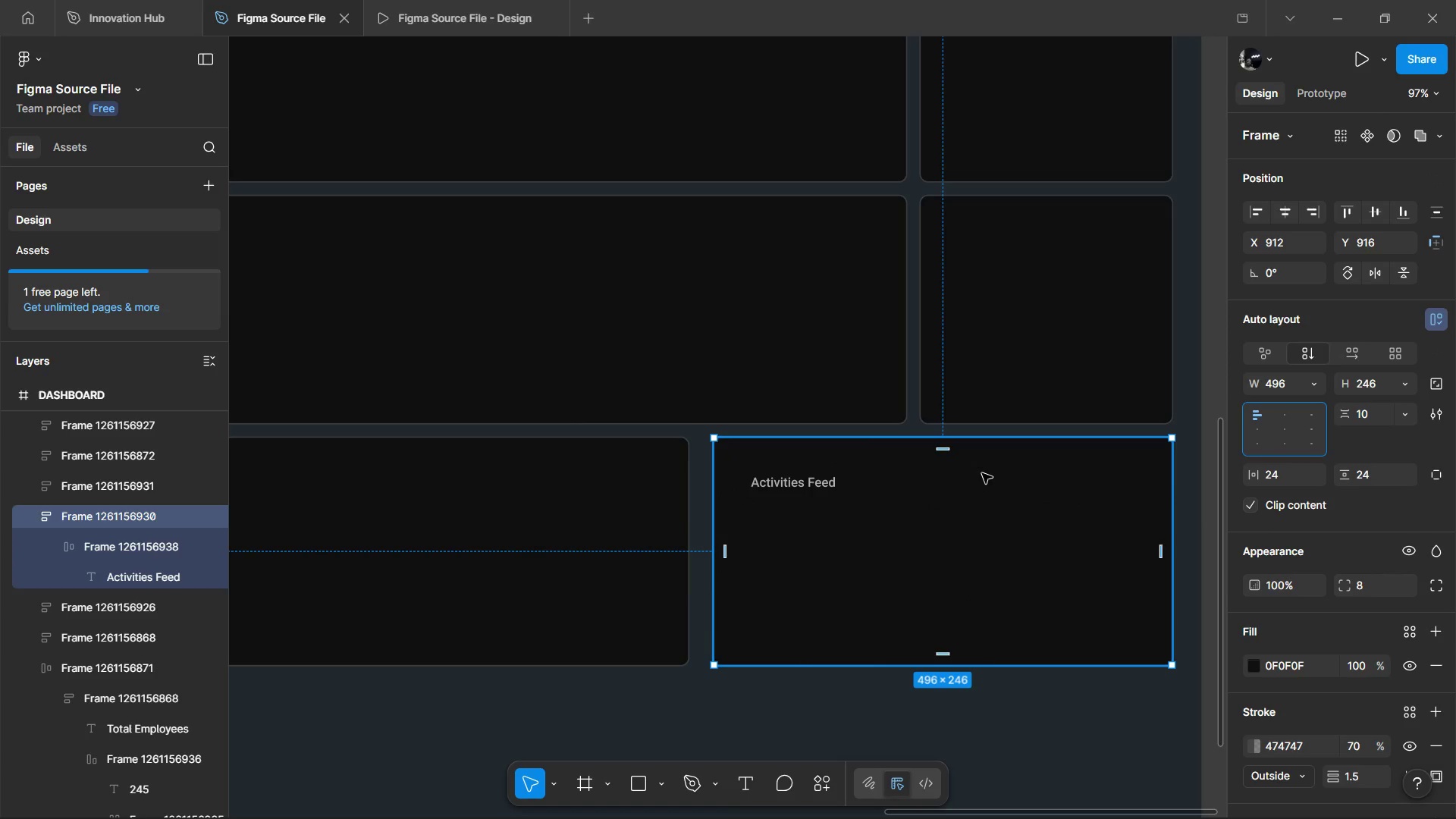 
double_click([982, 473])
 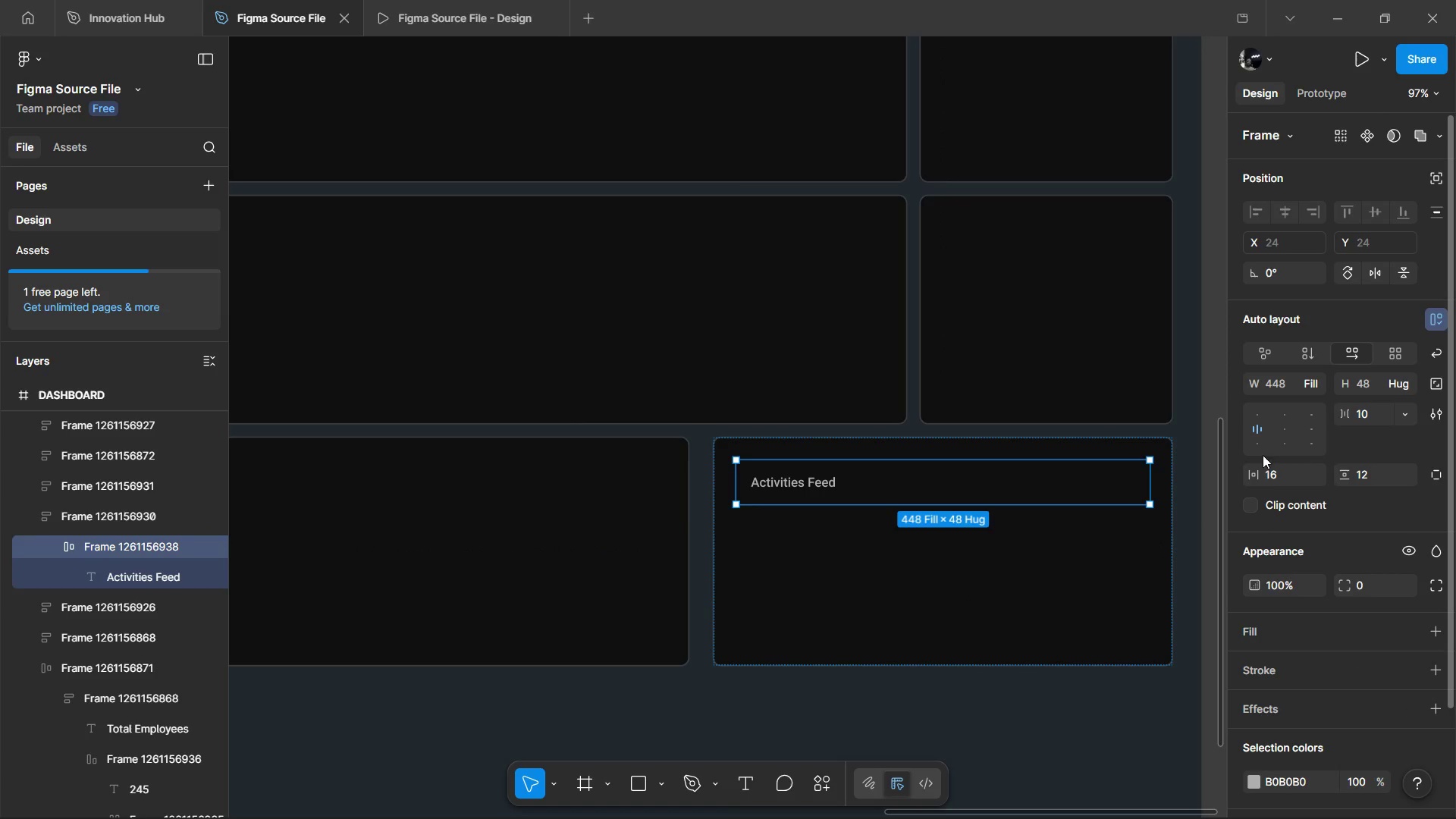 
left_click([1276, 479])
 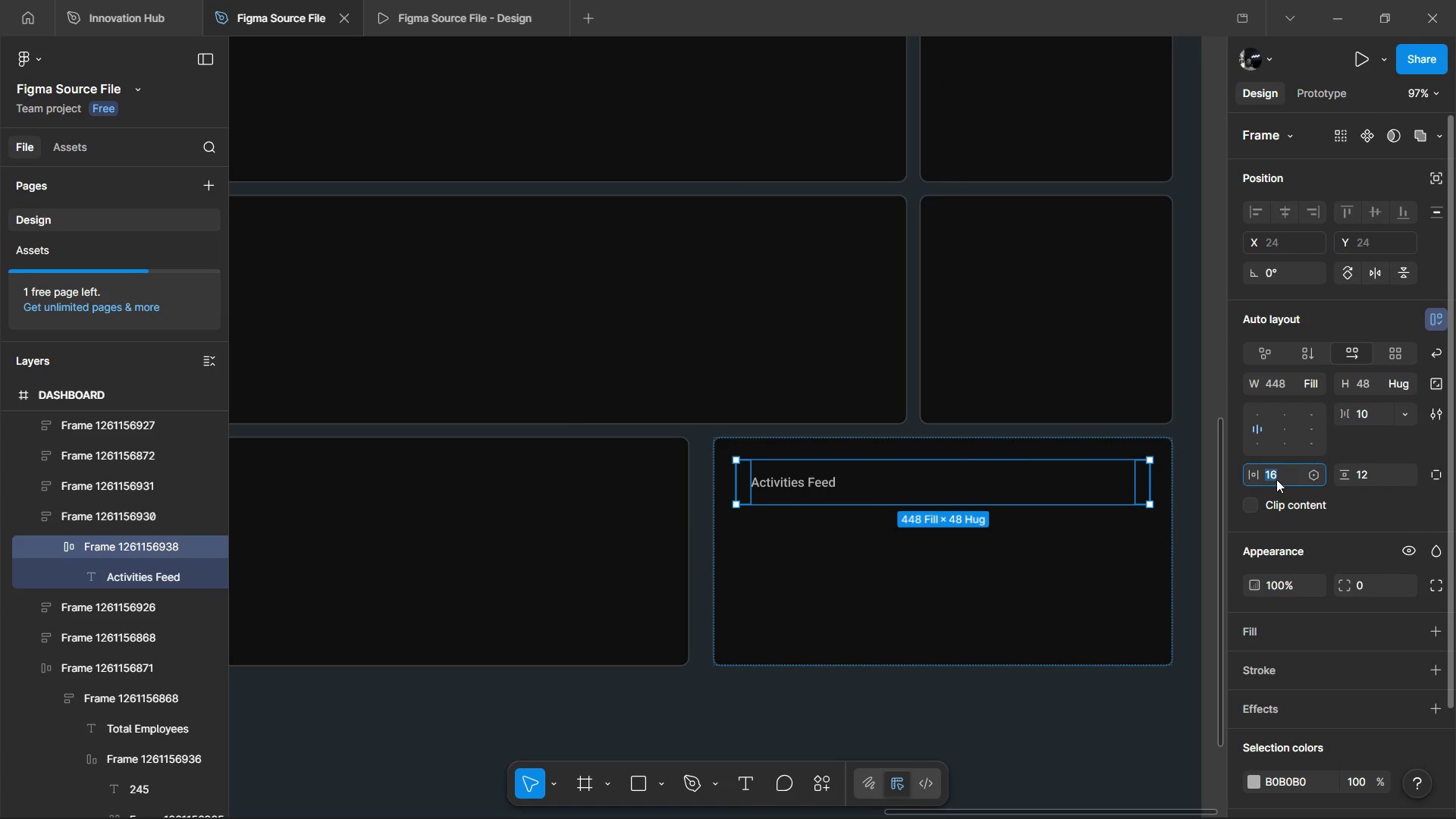 
key(0)
 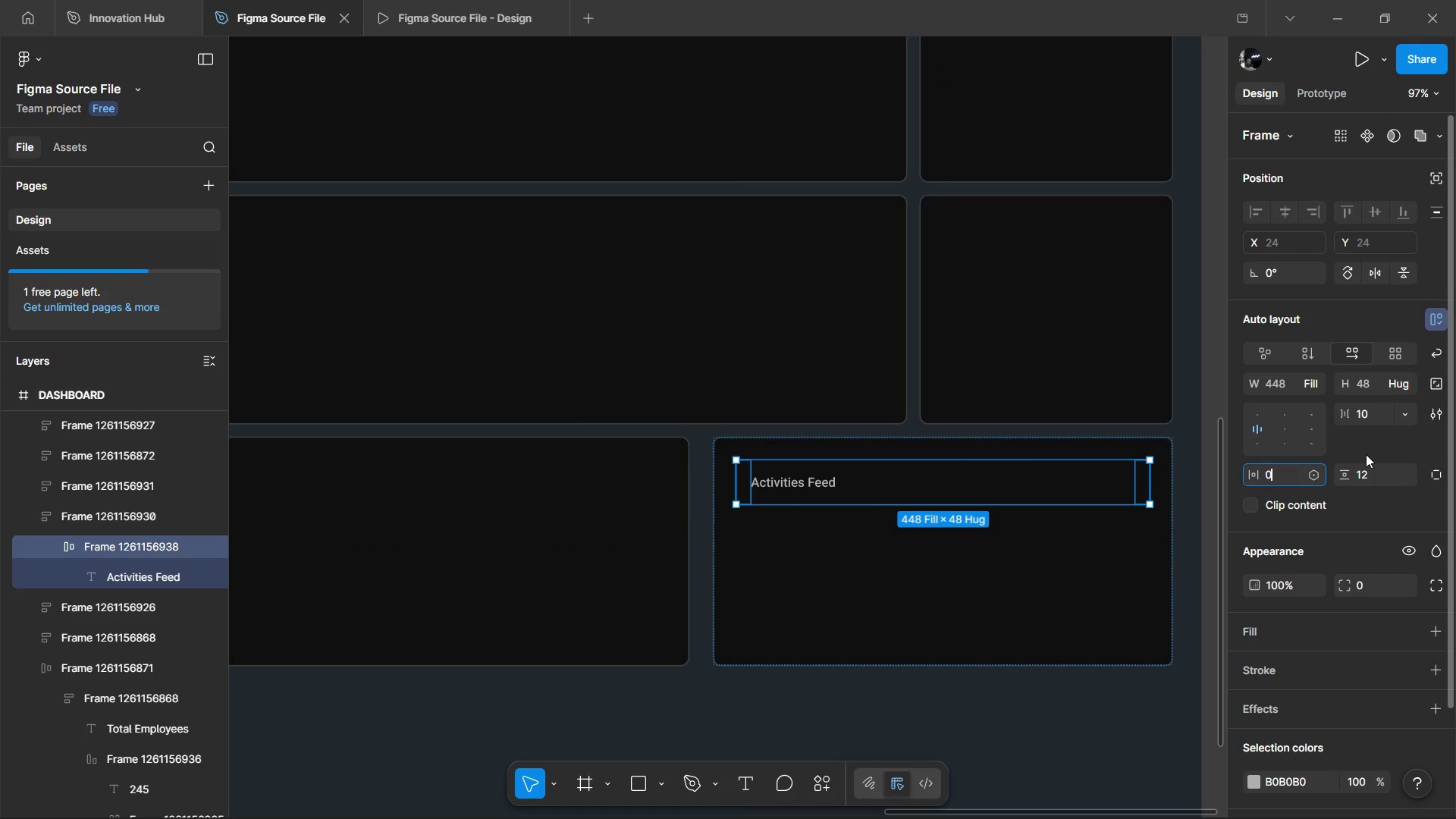 
left_click([1366, 454])
 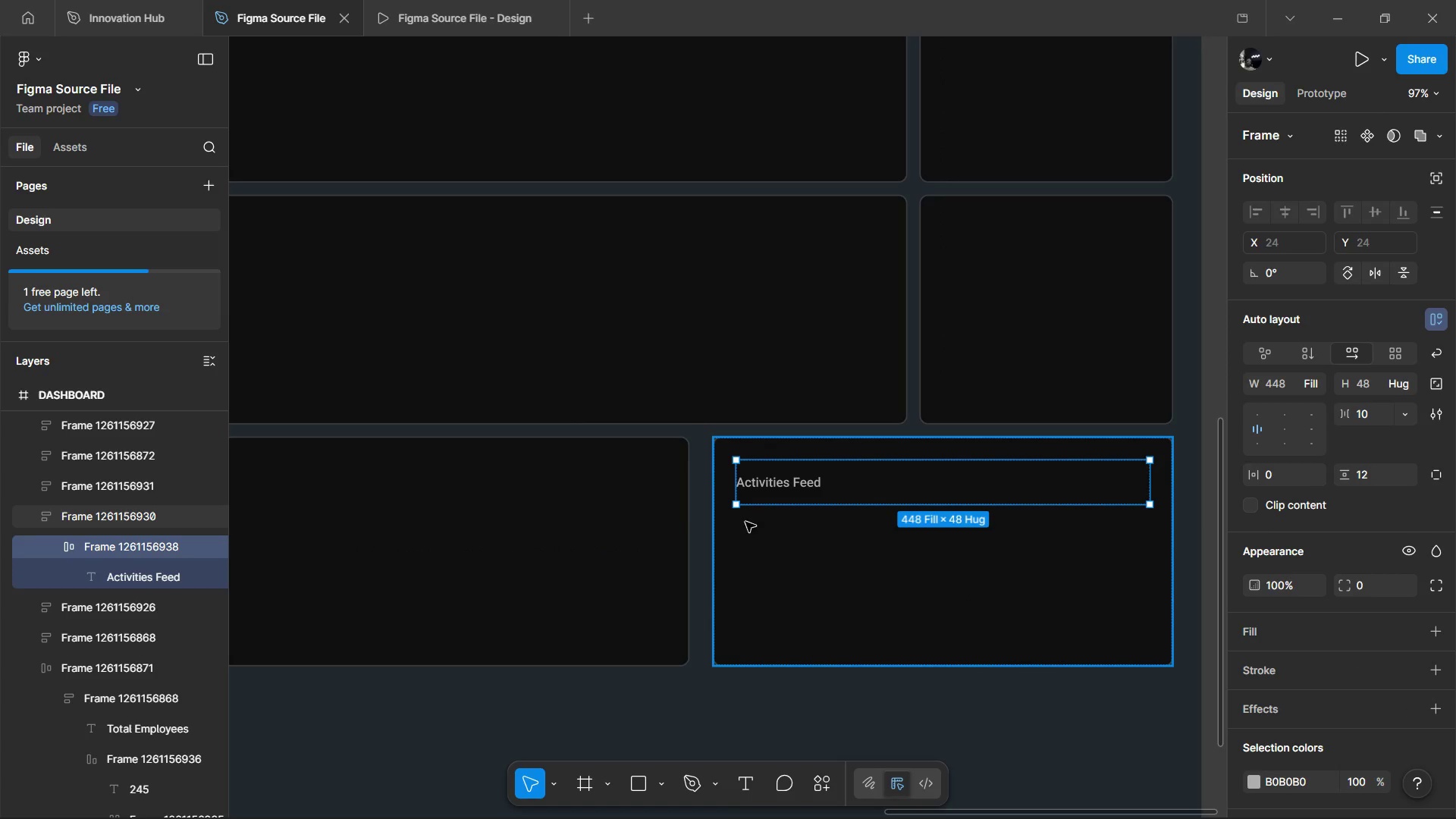 
hold_key(key=AltLeft, duration=0.97)
 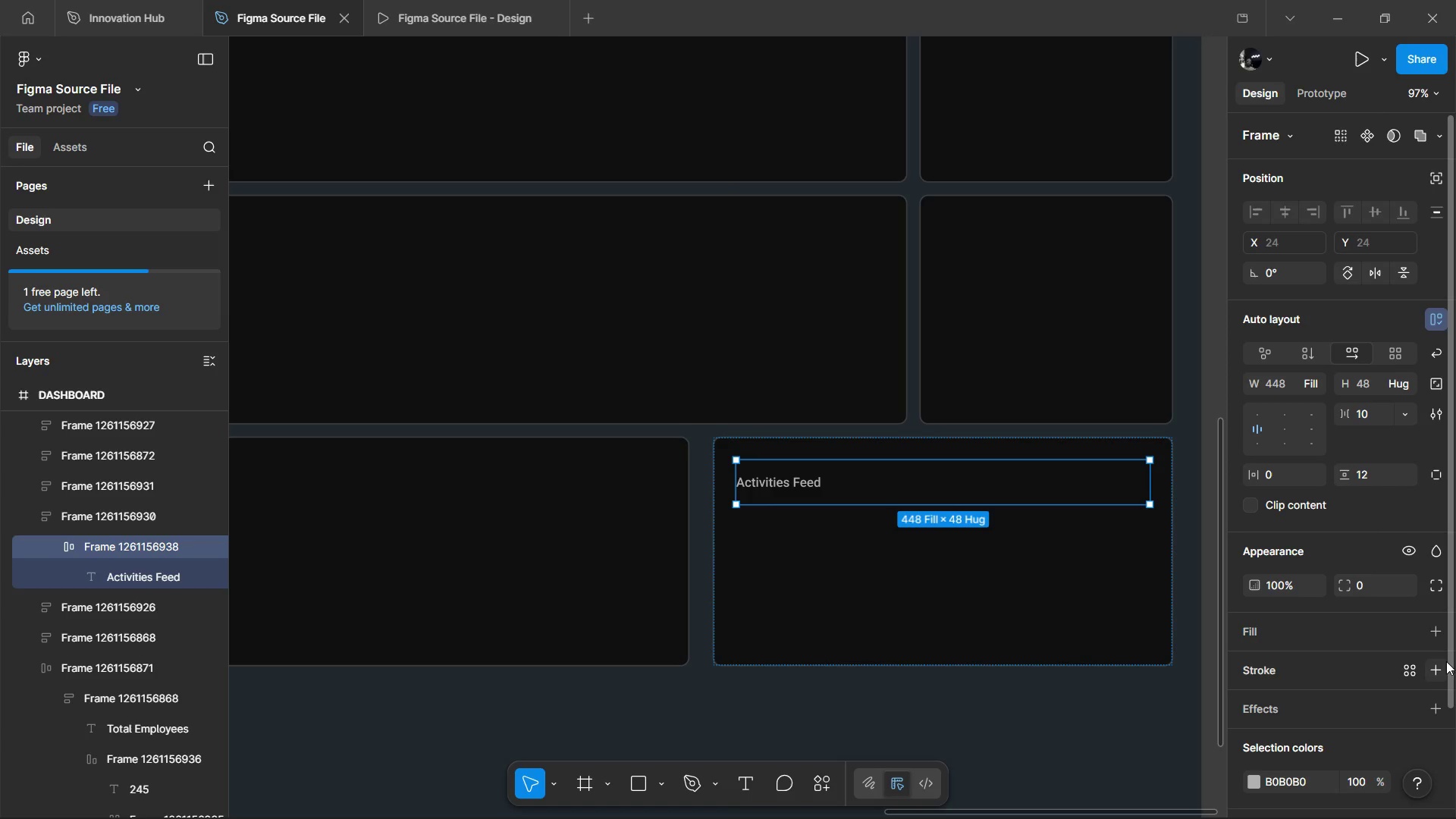 
left_click([1440, 667])
 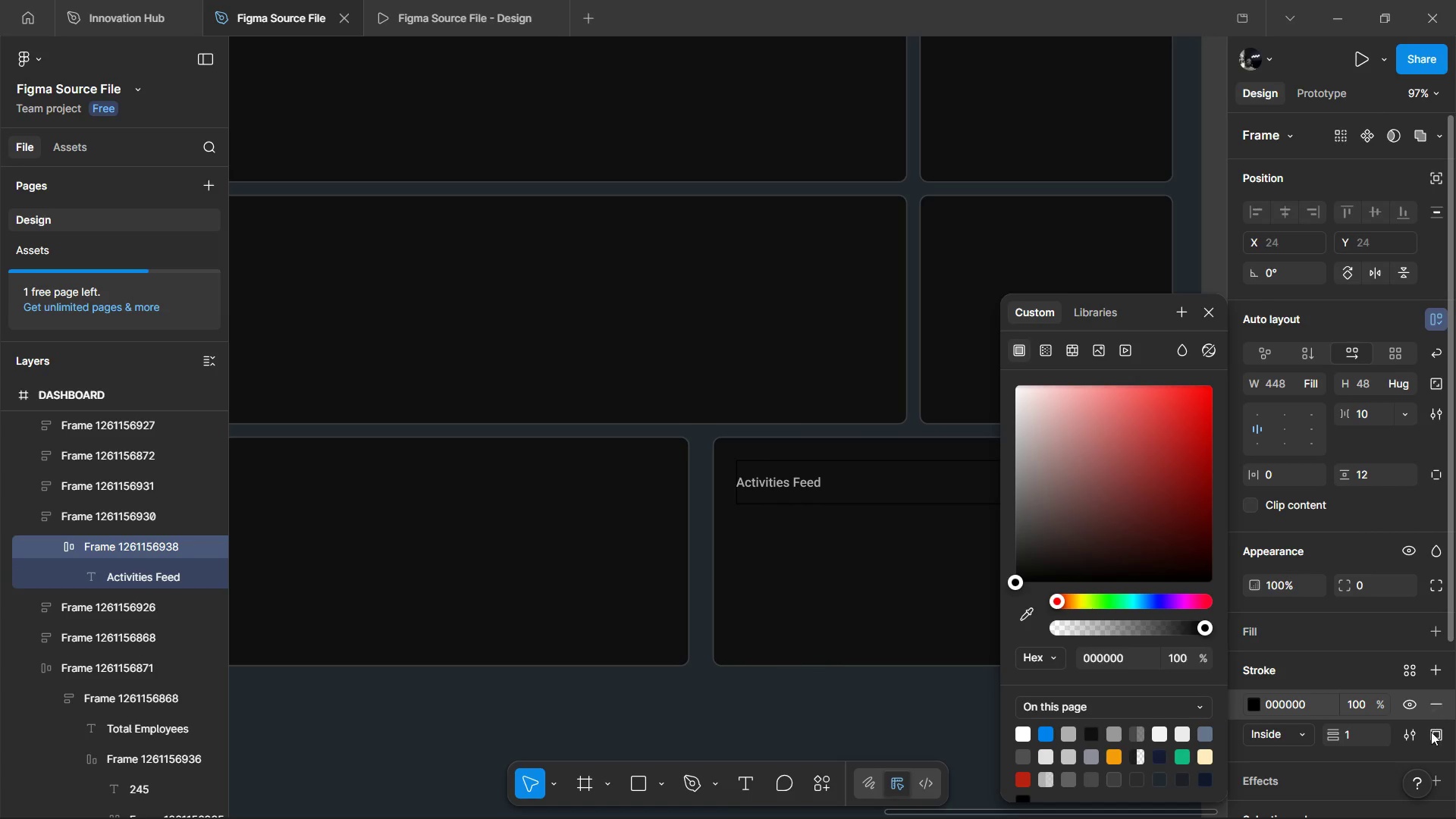 
left_click([1435, 741])
 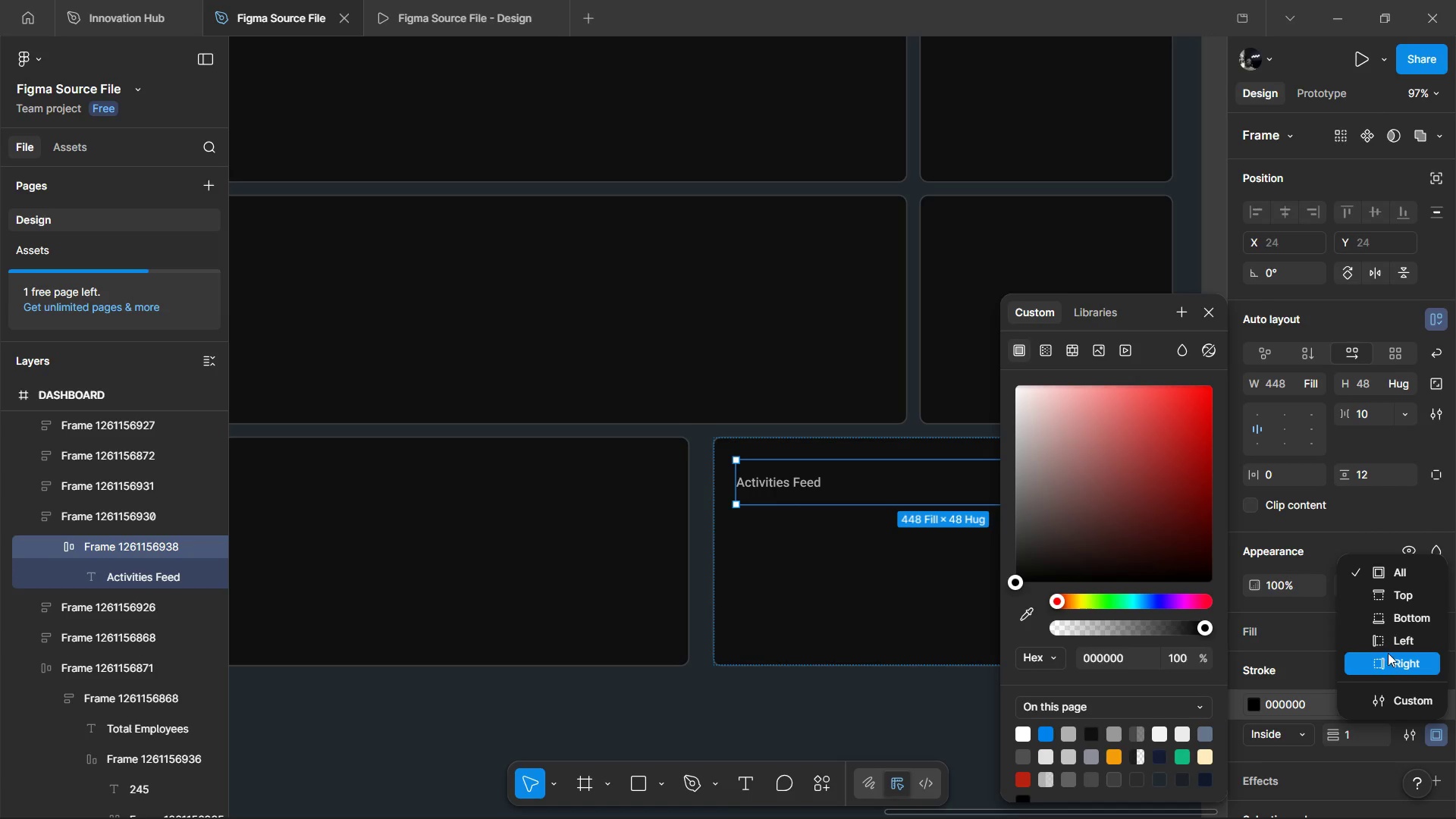 
left_click([1389, 621])
 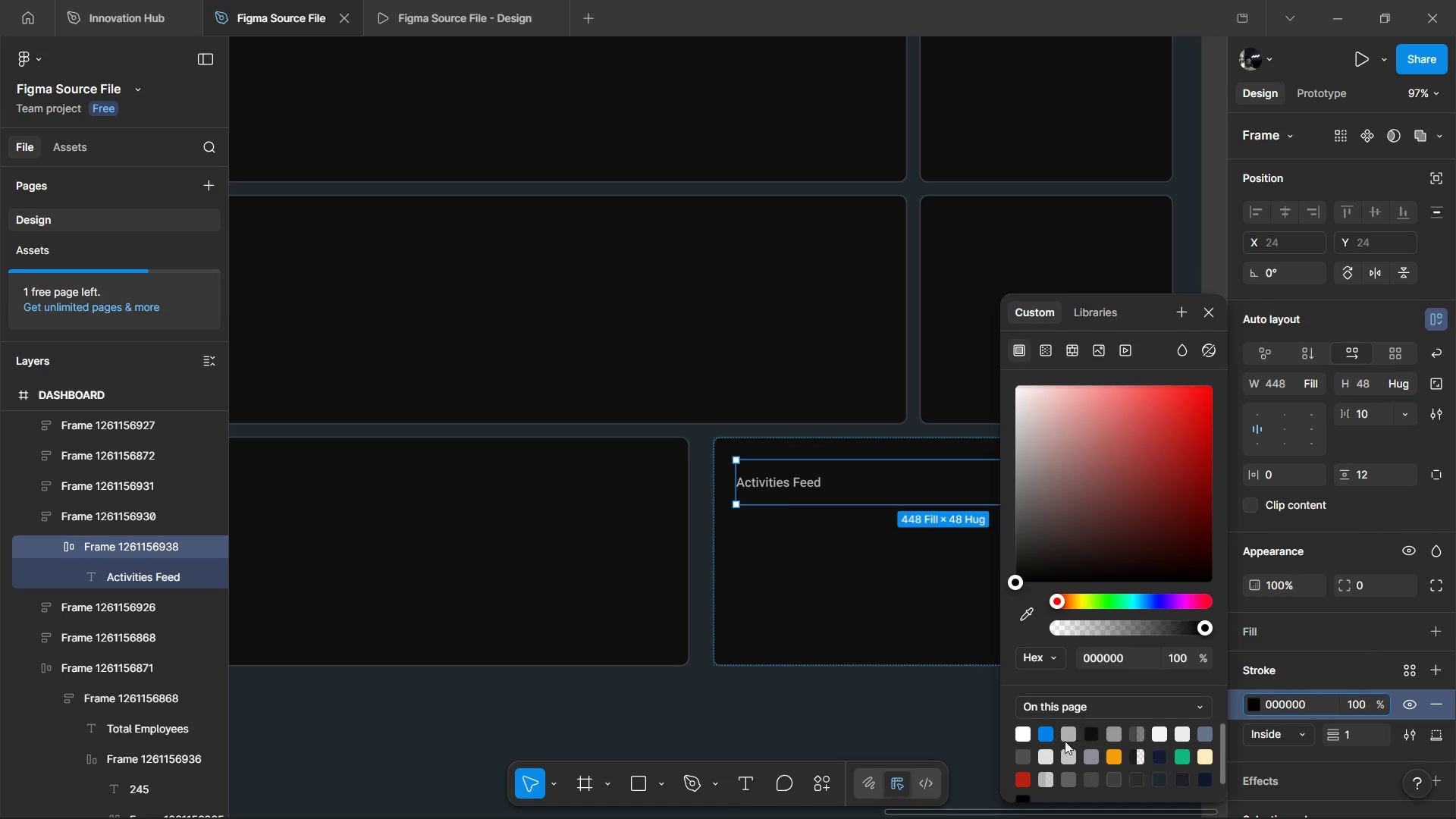 
left_click([1028, 735])
 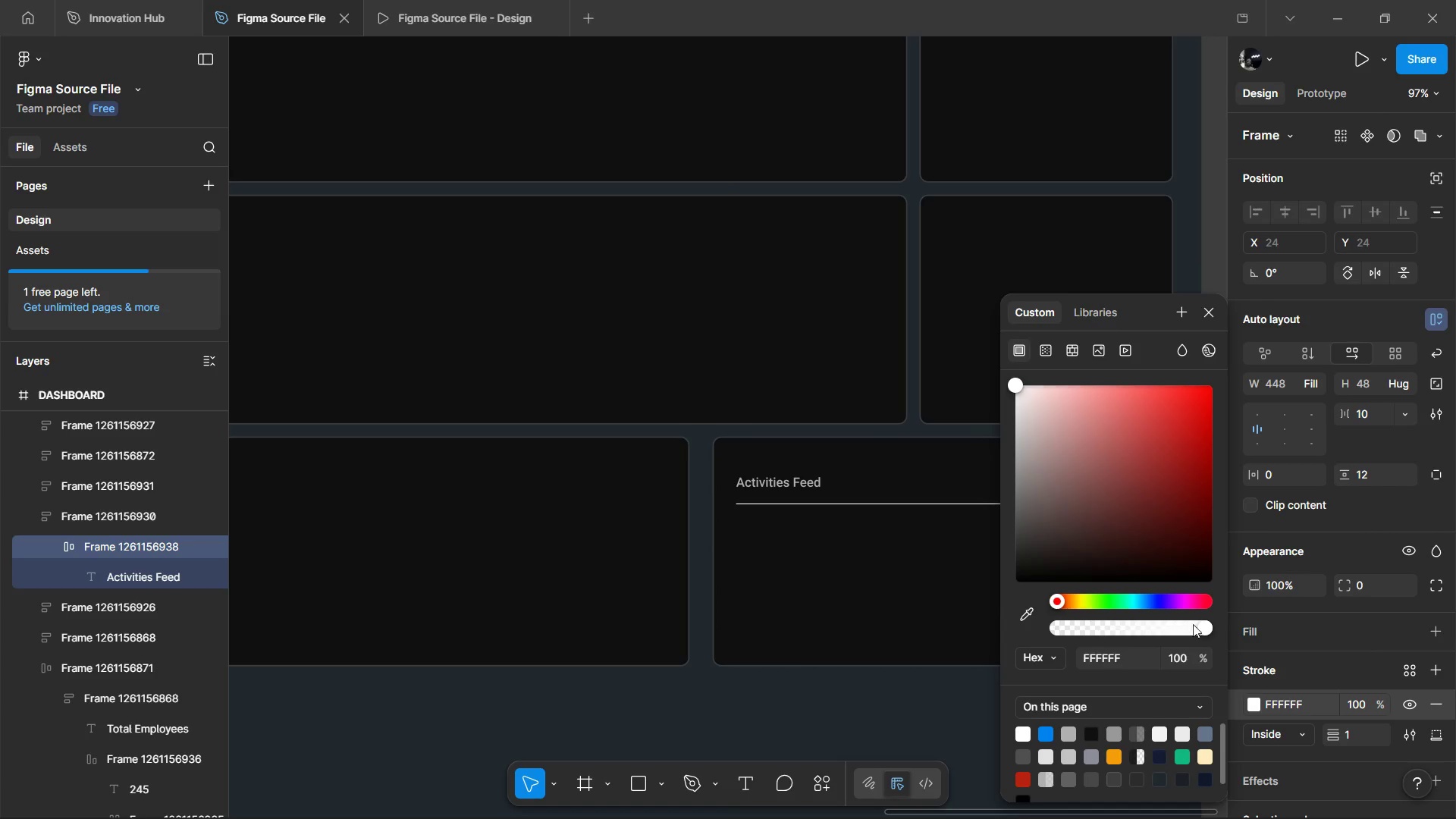 
left_click_drag(start_coordinate=[1207, 626], to_coordinate=[1081, 634])
 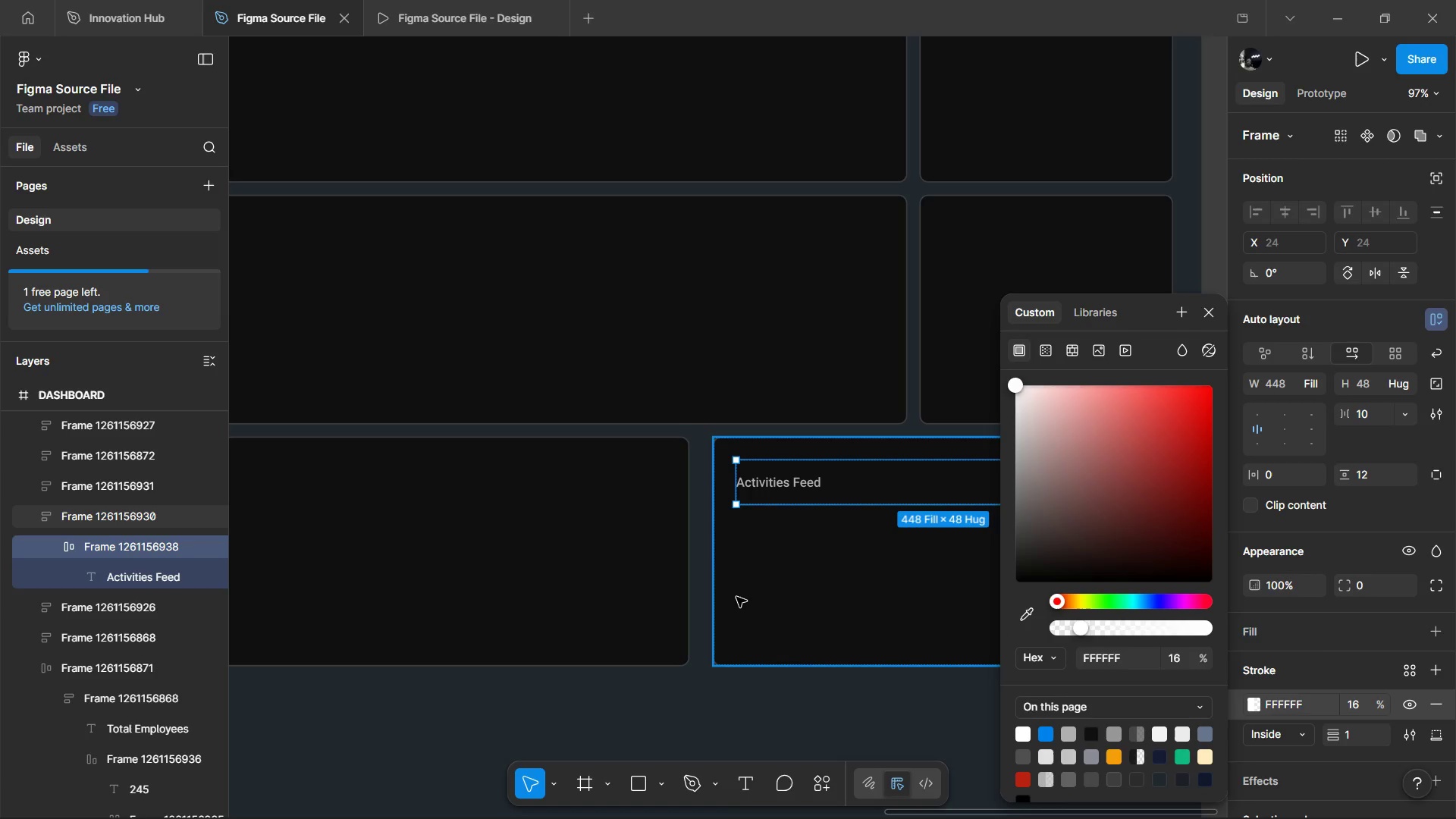 
hold_key(key=ControlLeft, duration=0.47)
left_click([736, 597])
 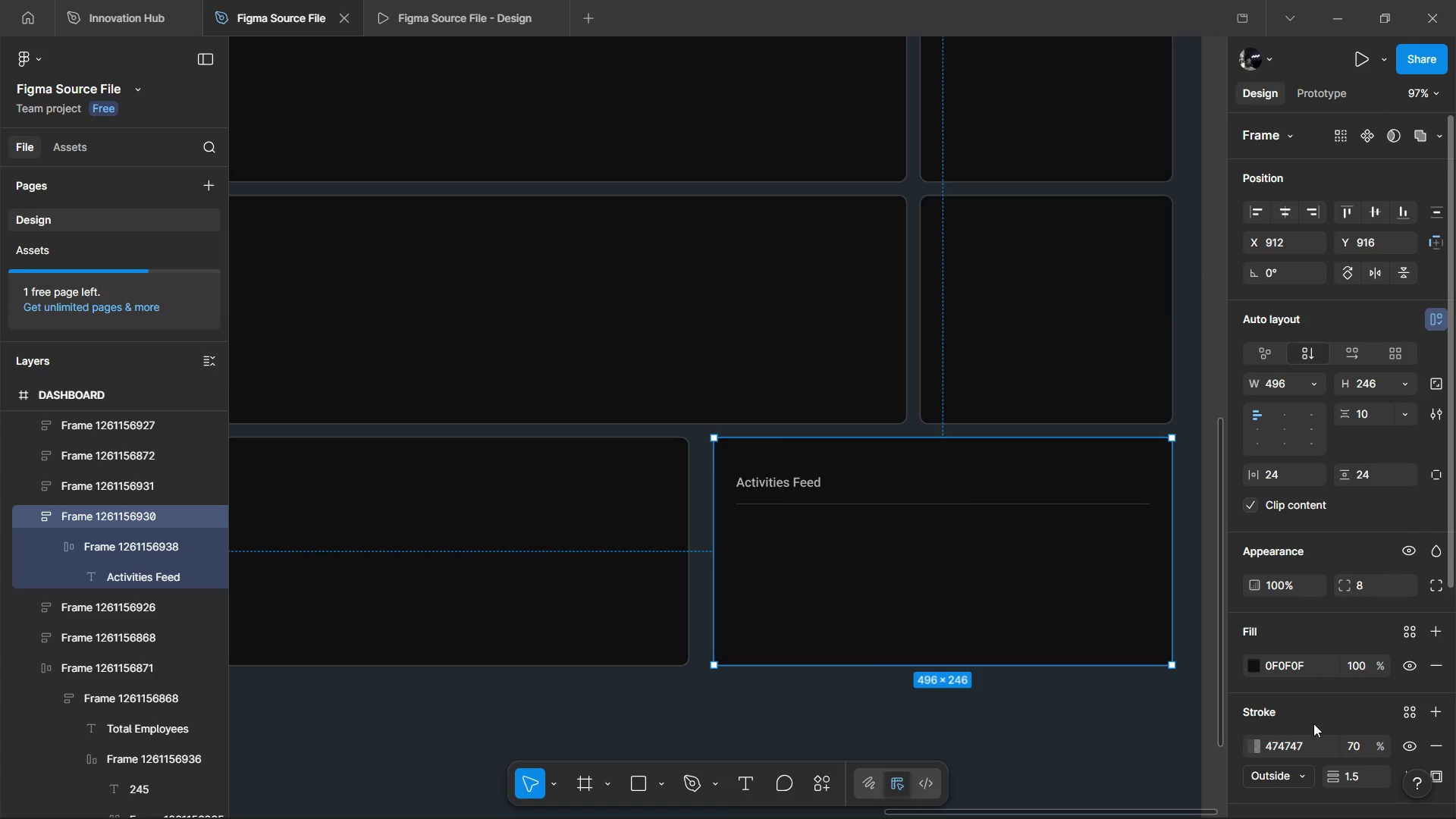 
left_click([1306, 736])
 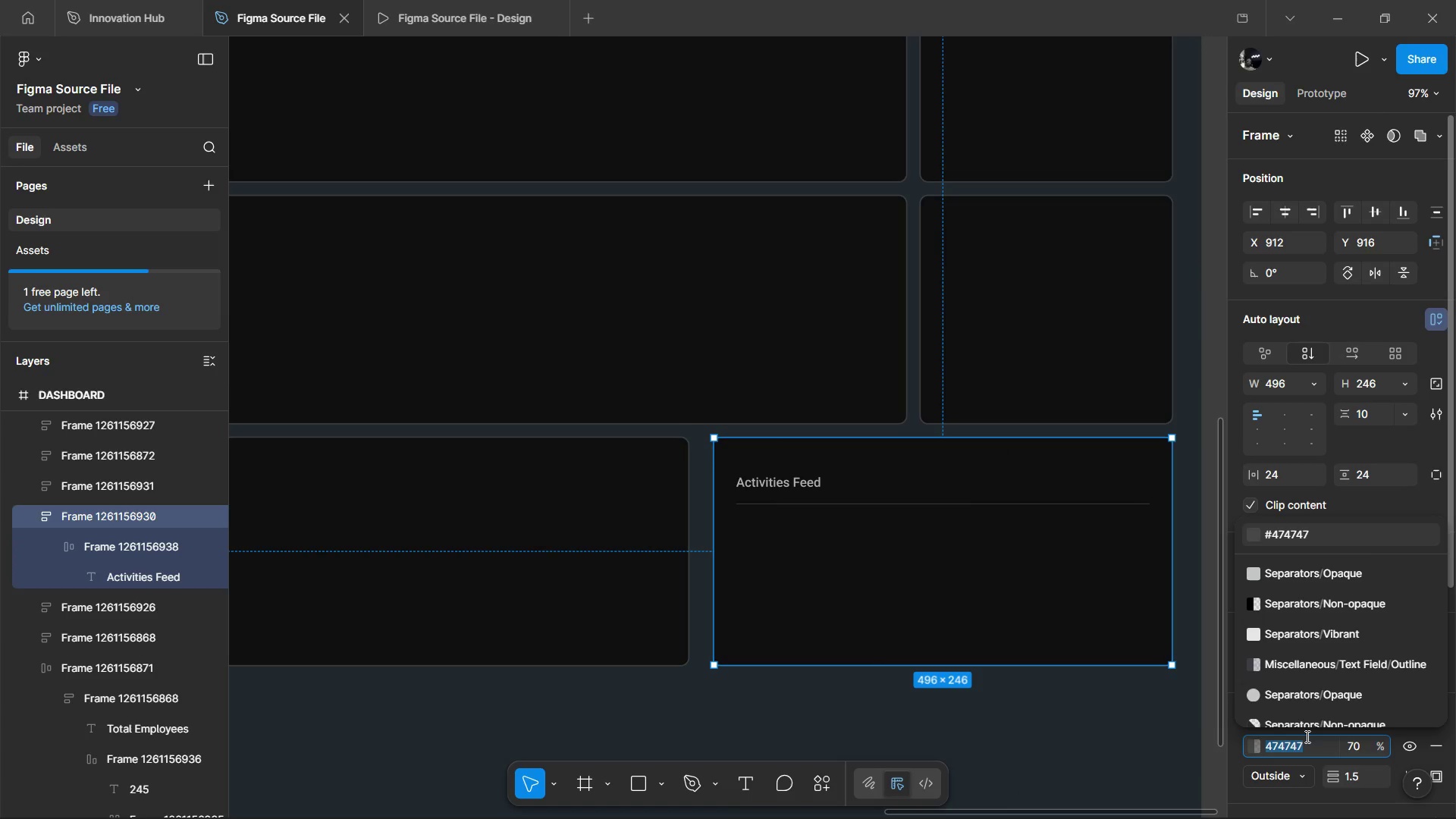 
key(Control+C)
 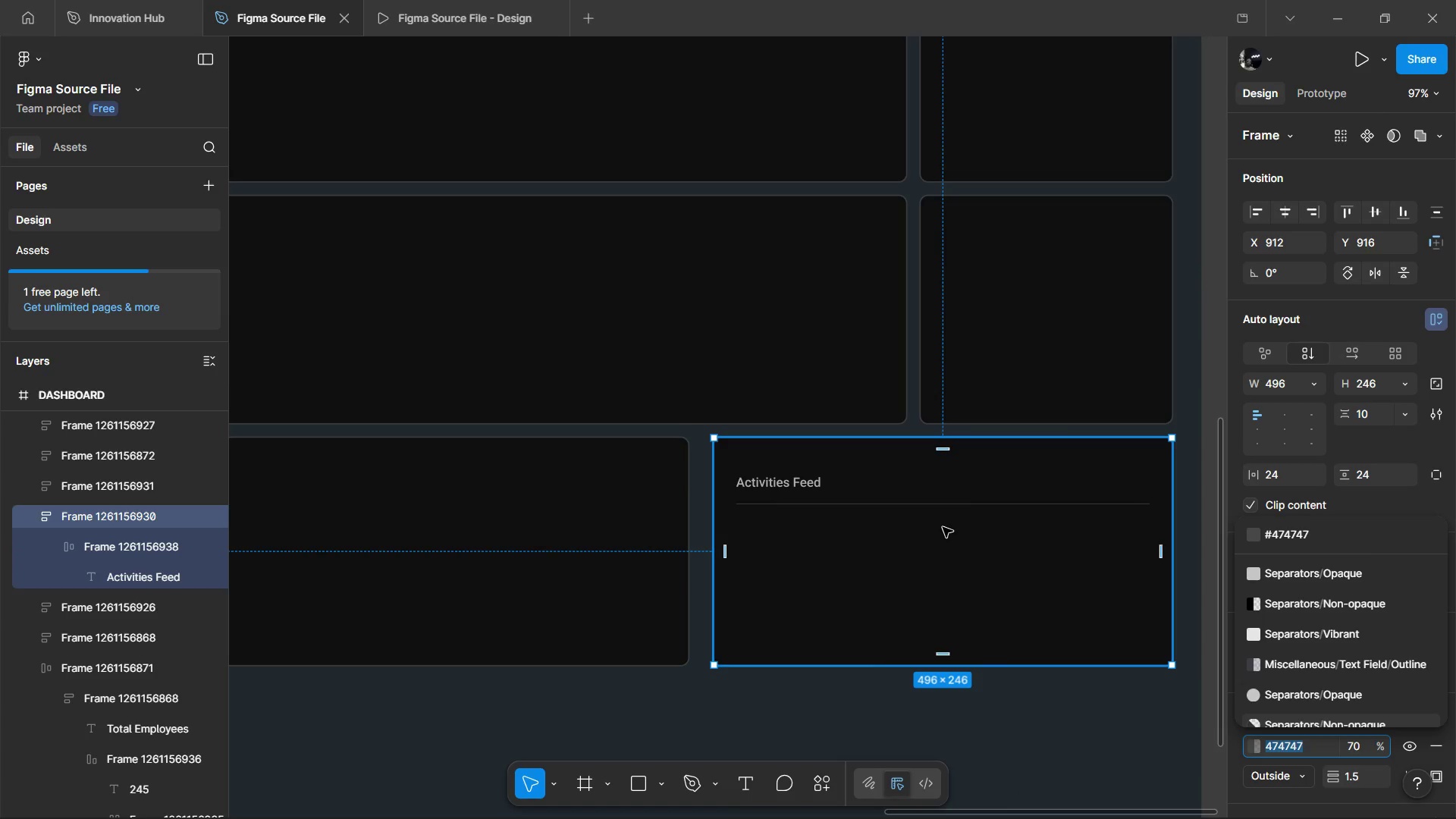 
hold_key(key=ControlLeft, duration=0.55)
 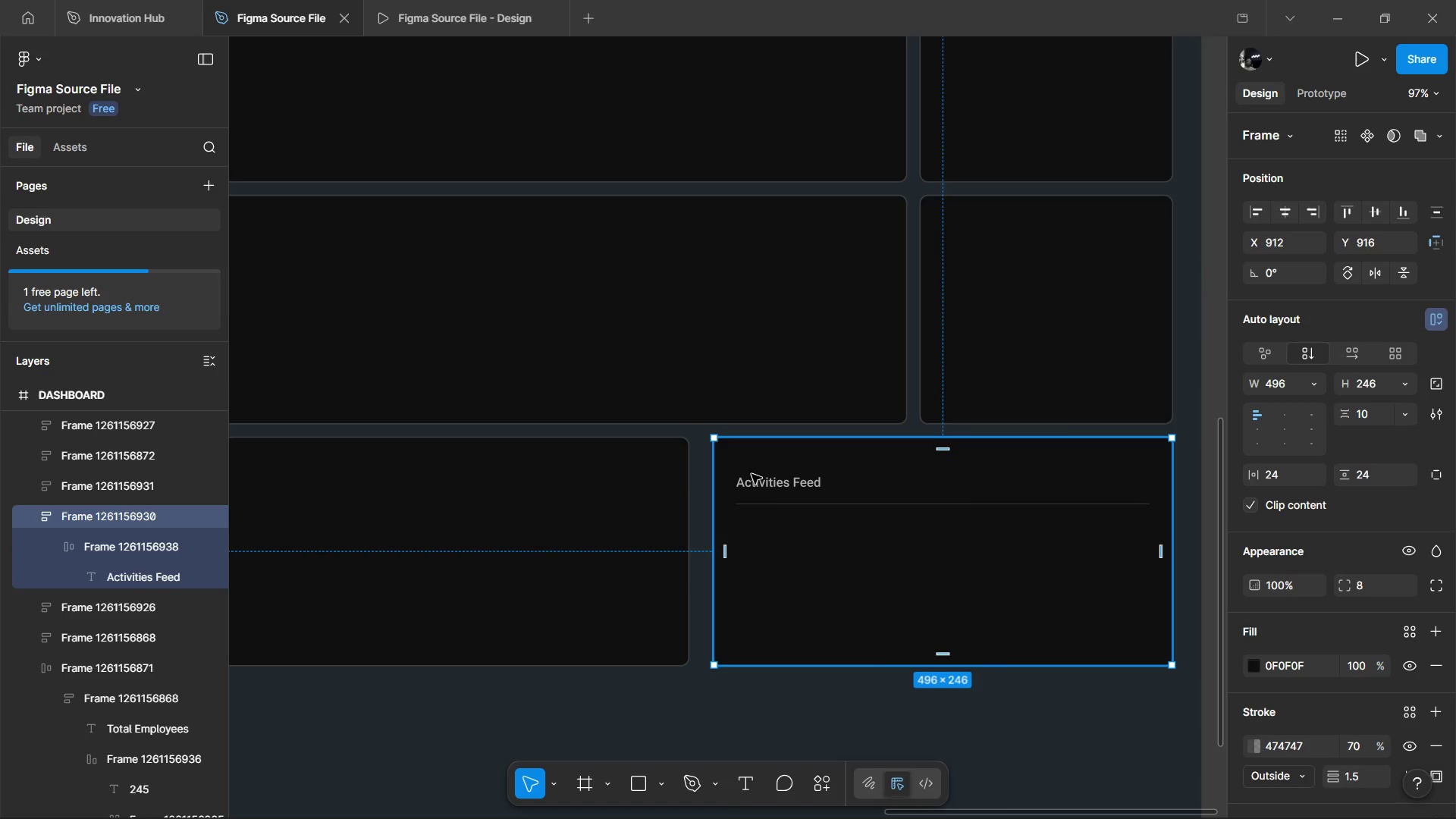 
hold_key(key=ControlLeft, duration=2.2)
double_click([755, 474])
 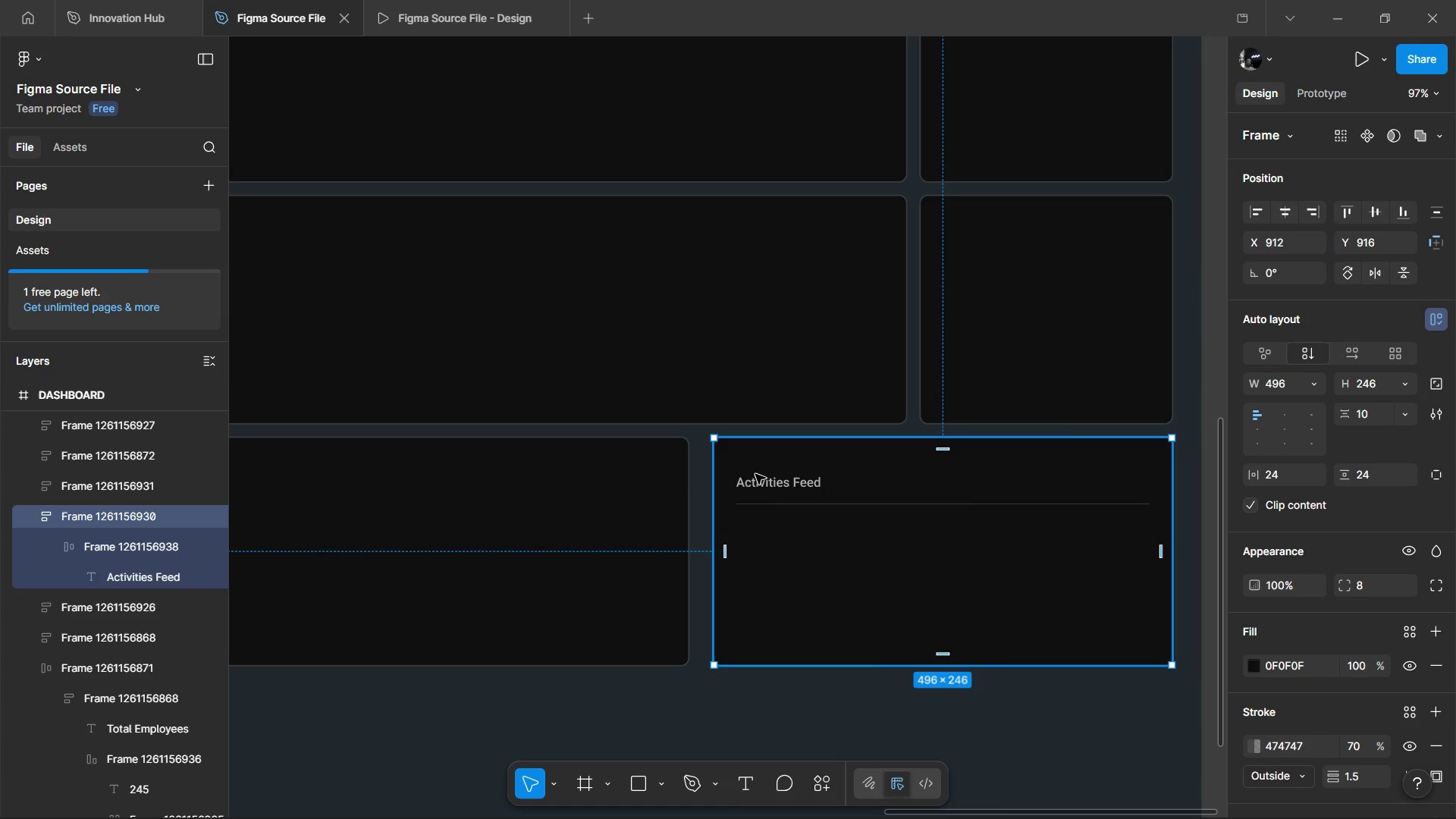 
triple_click([755, 474])
 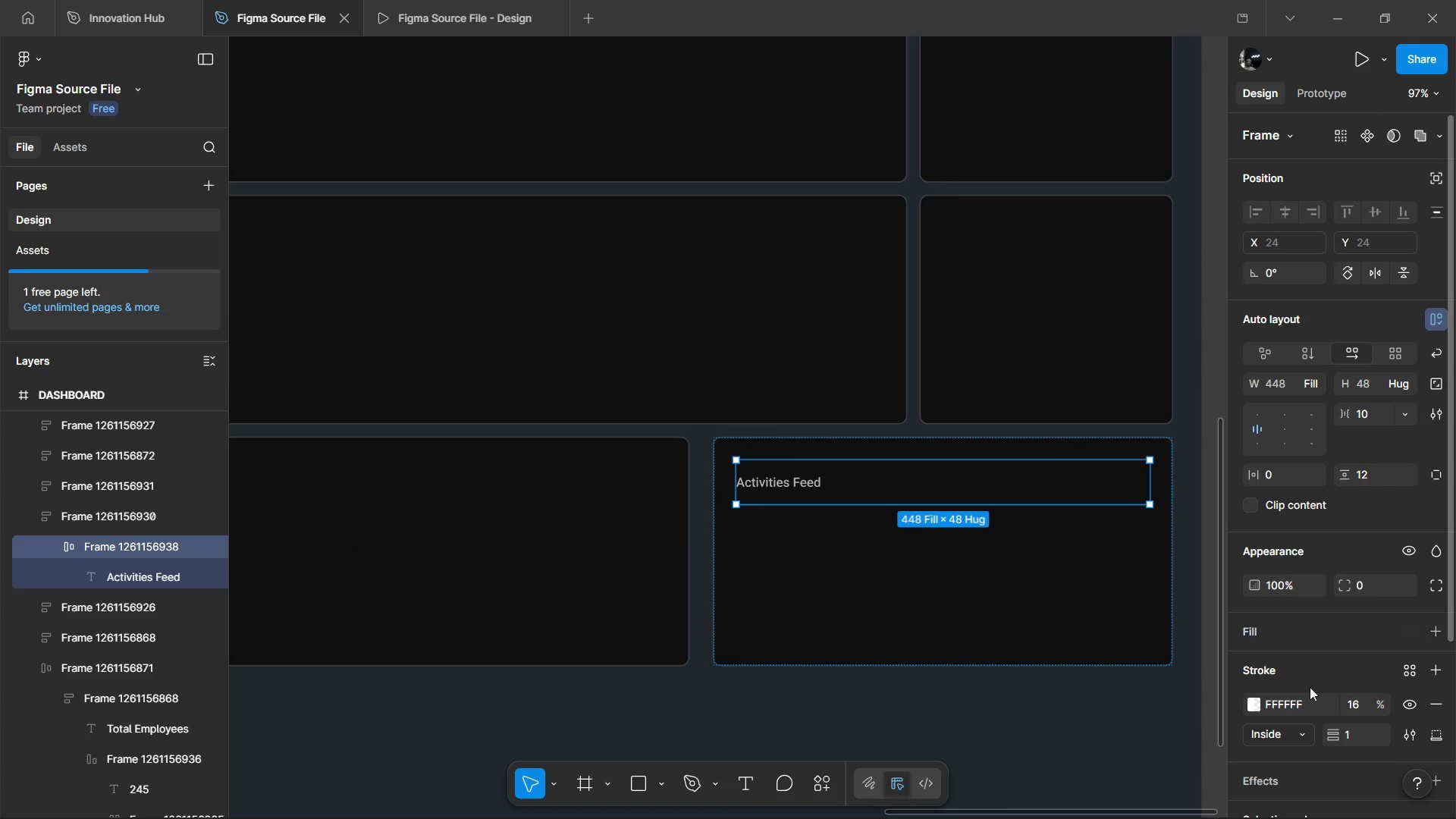 
left_click([1279, 705])
 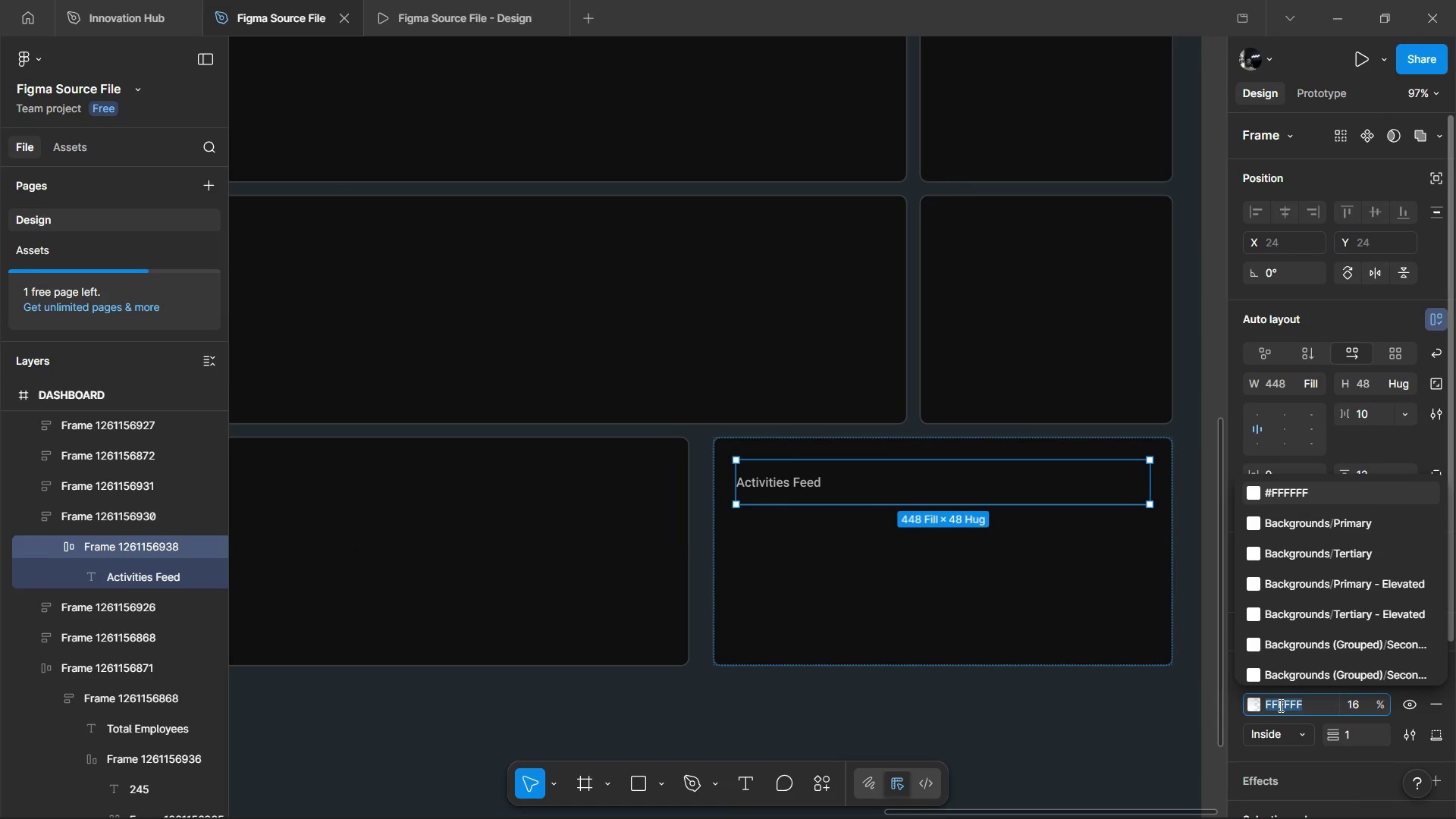 
key(Control+V)
 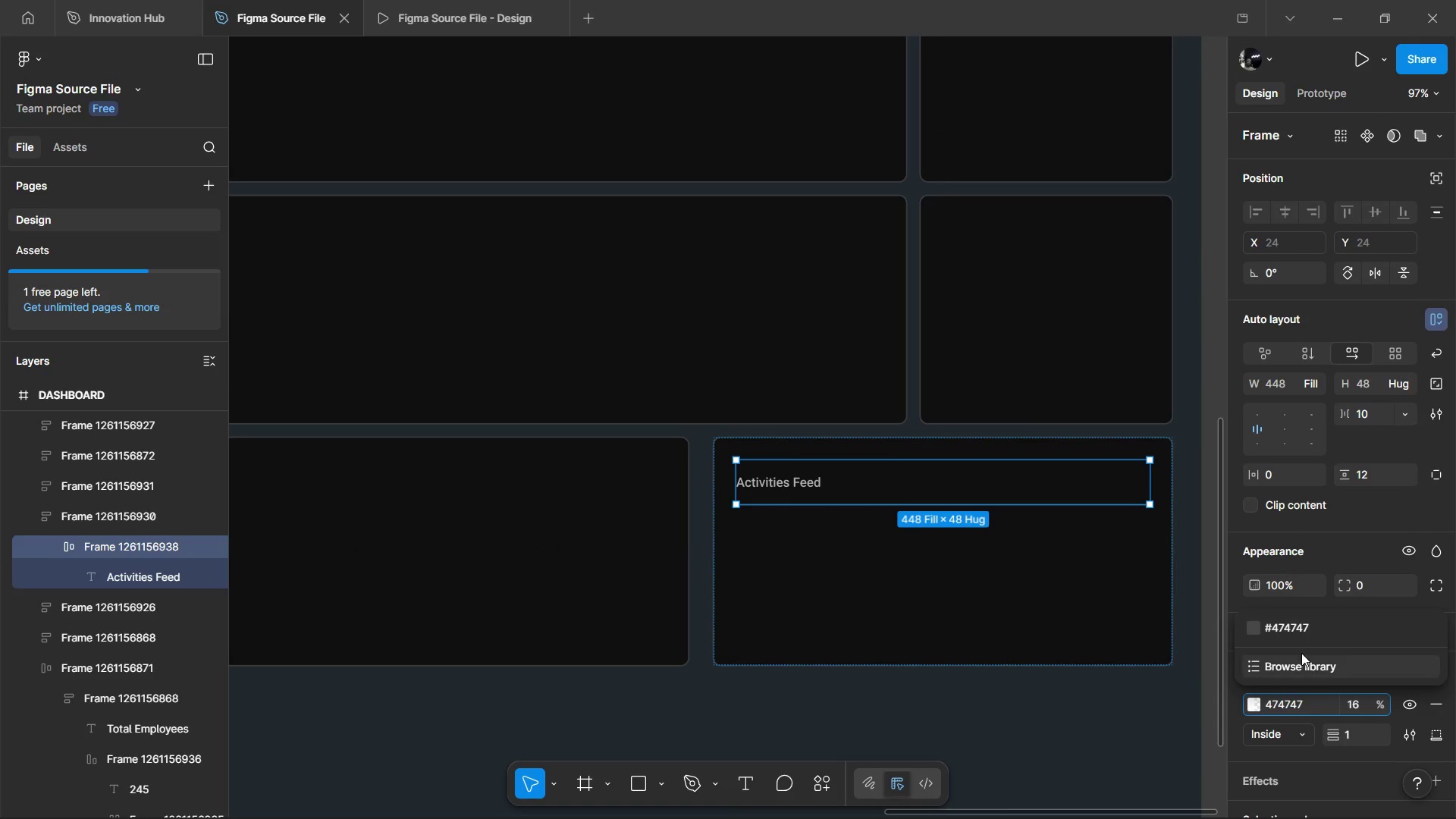 
left_click([1313, 624])
 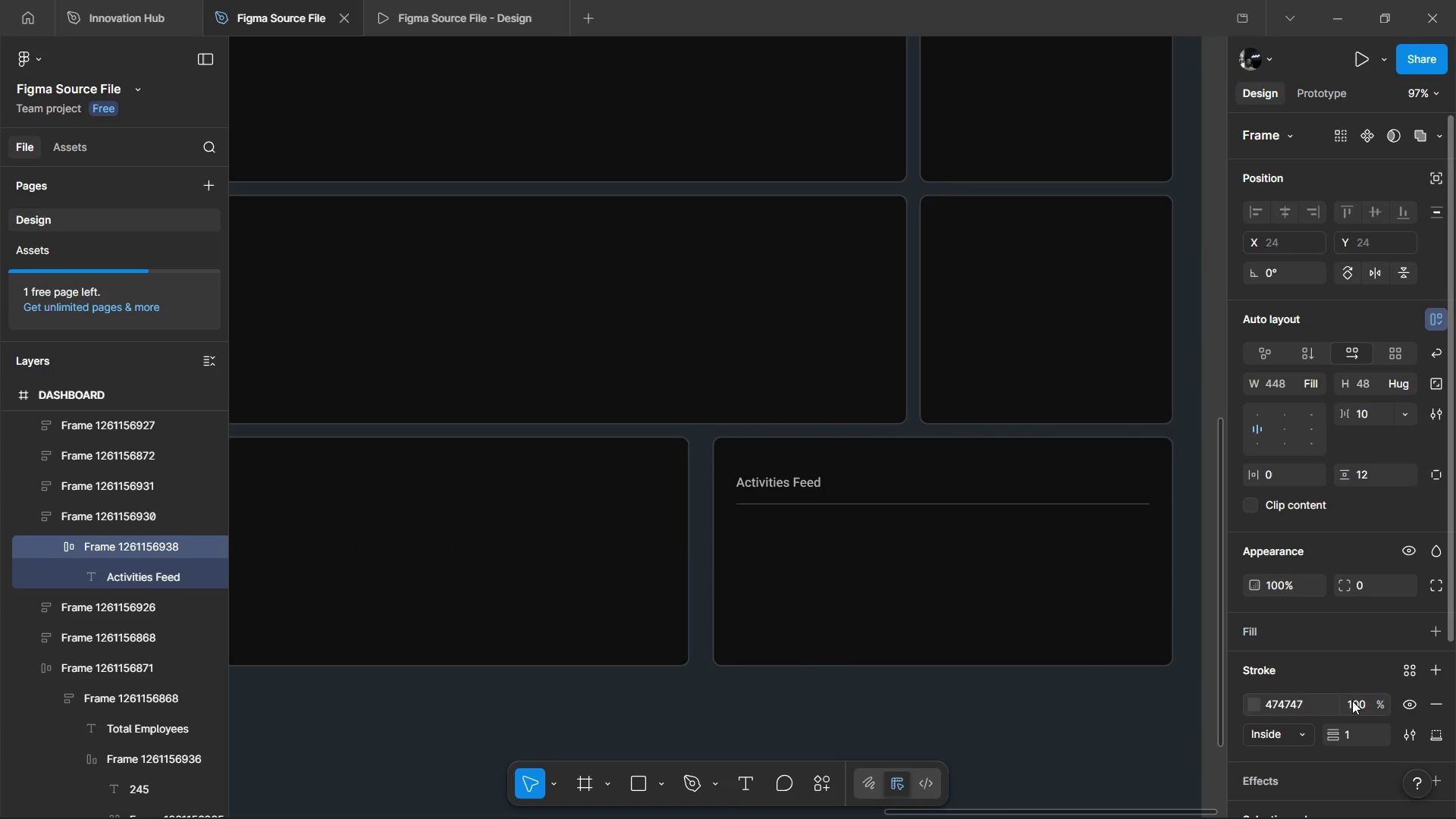 
left_click([1352, 701])
 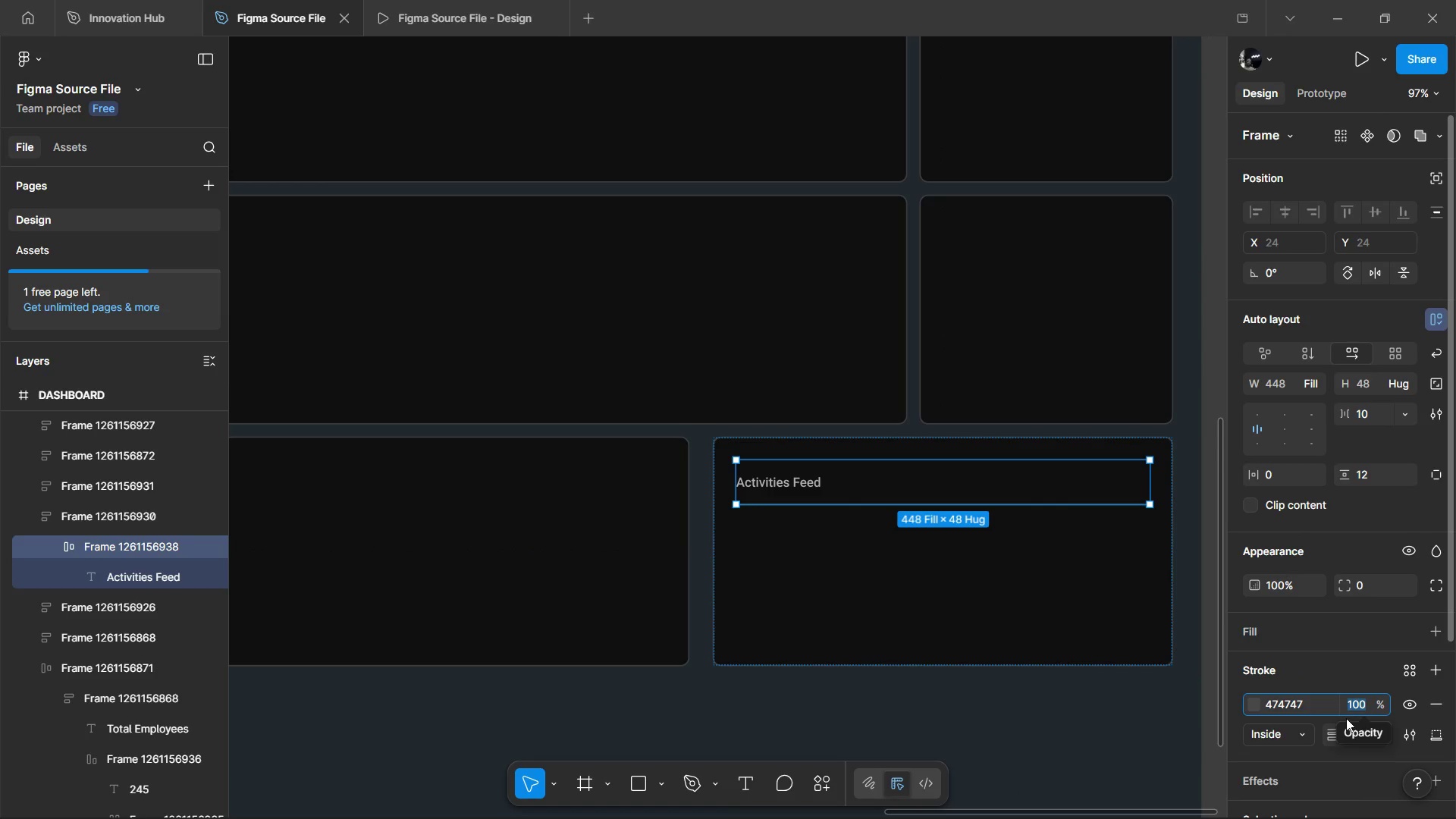 
type(50)
 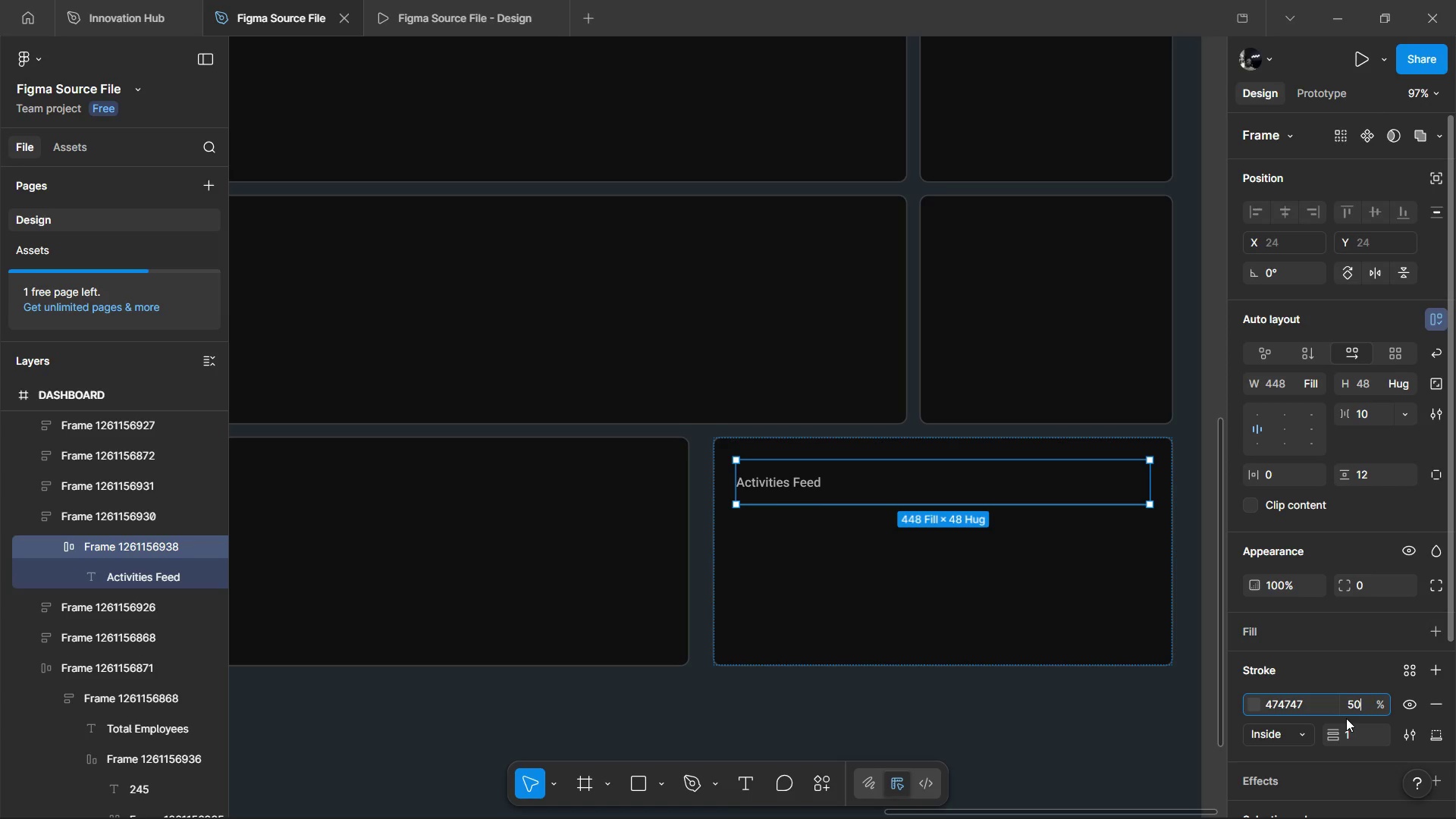 
key(Enter)
 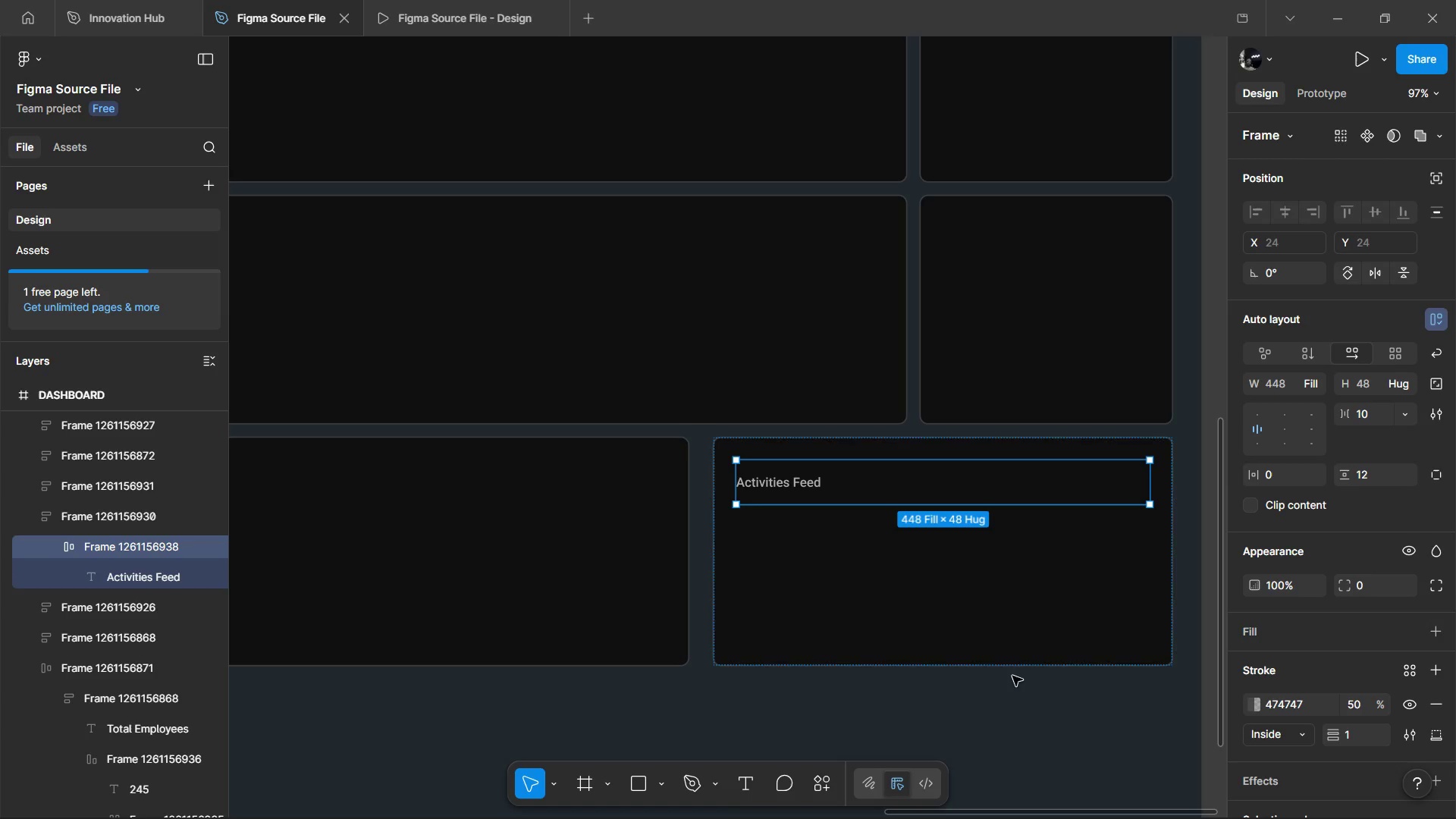 
left_click([1012, 669])
 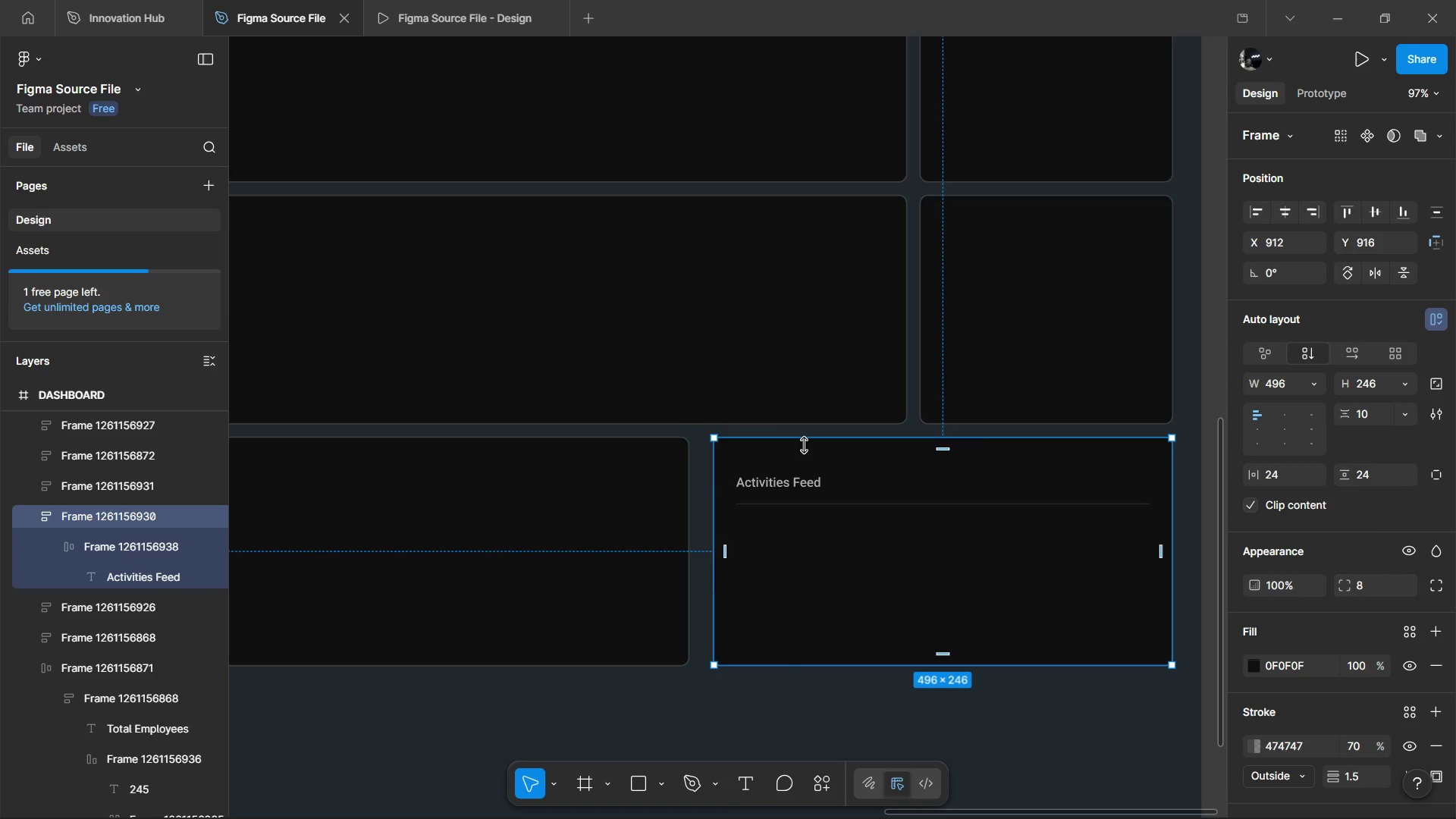 
double_click([770, 493])
 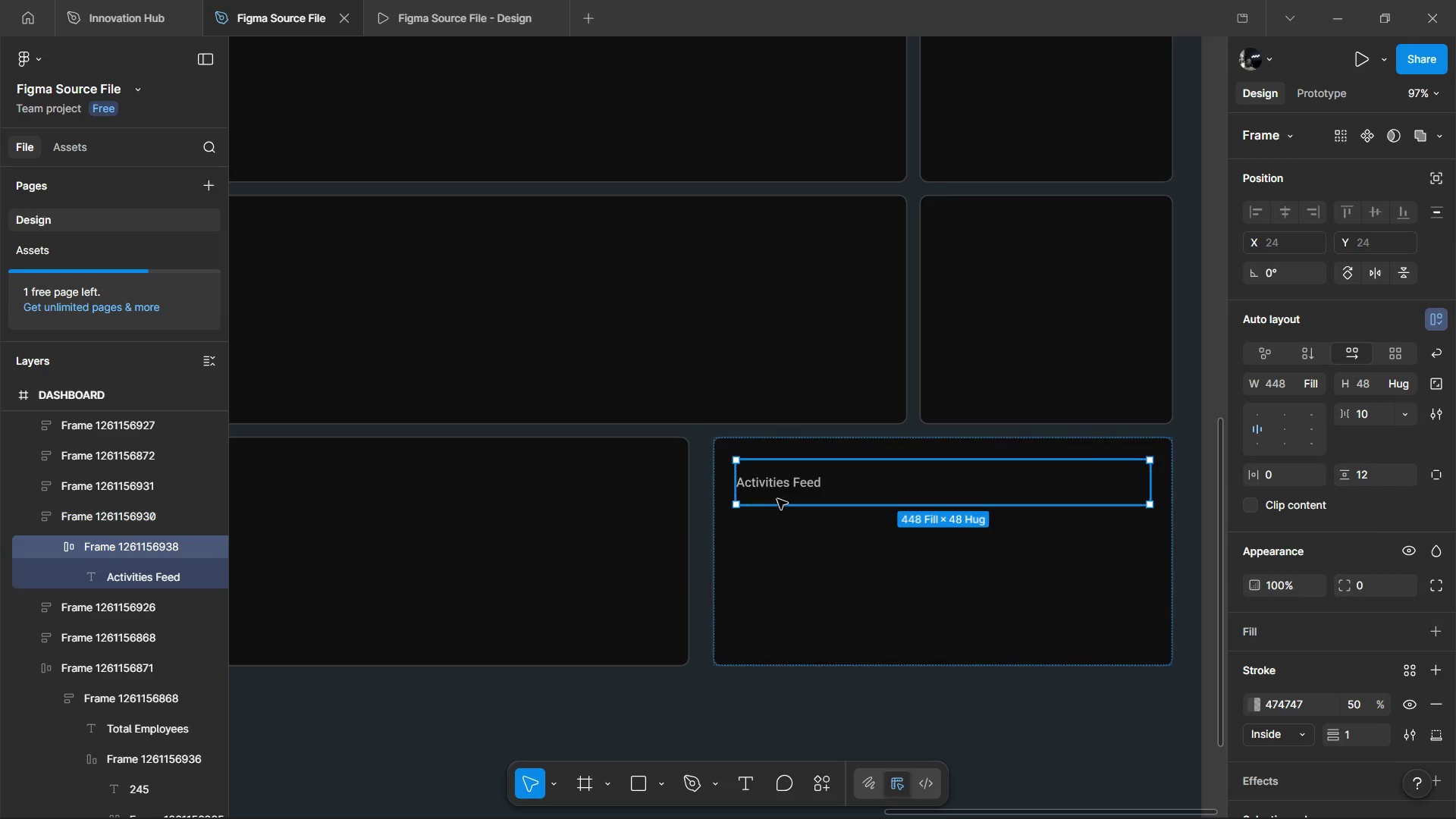 
key(Alt+Shift+ArrowUp)
 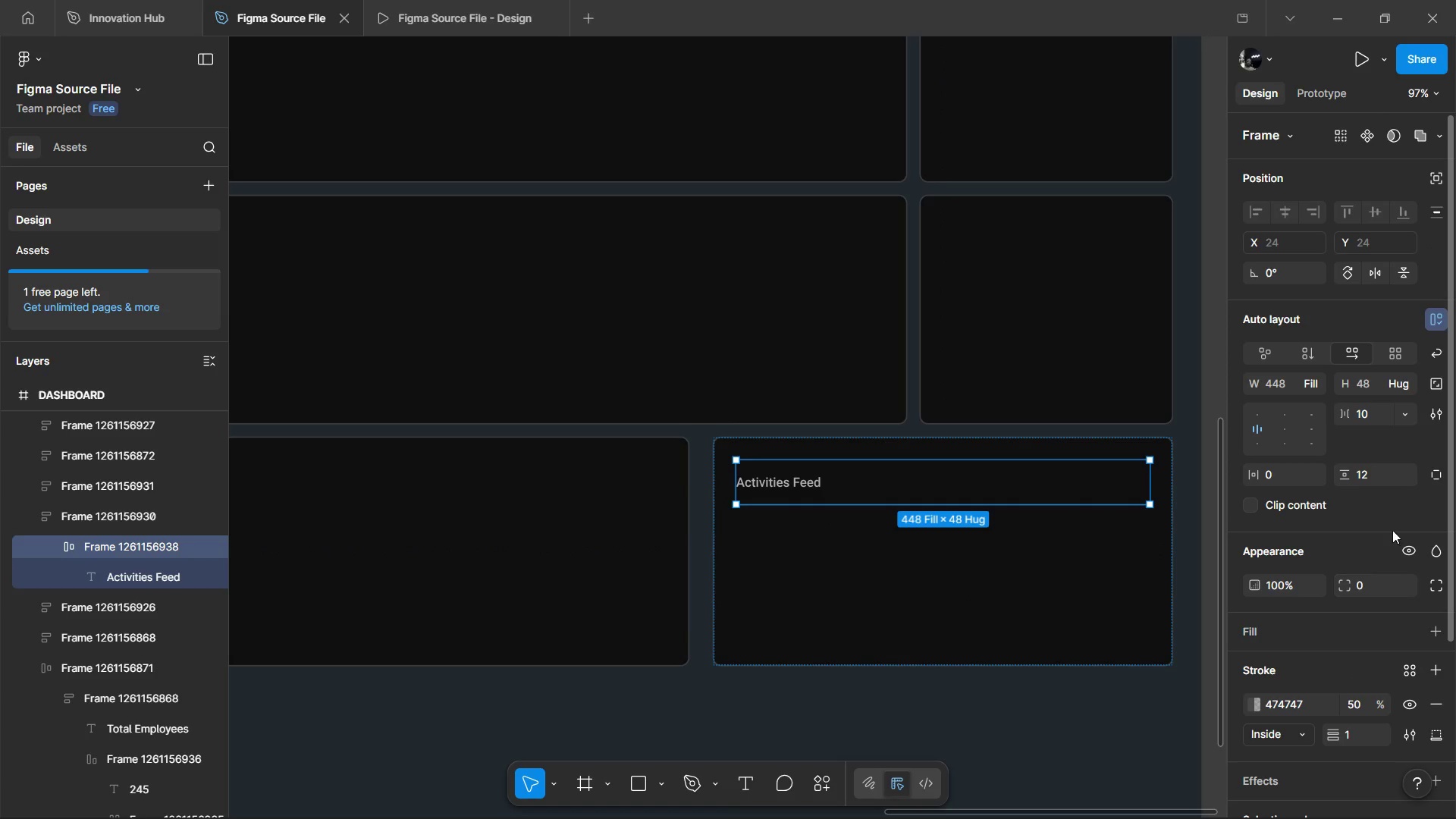 
left_click([1429, 479])
 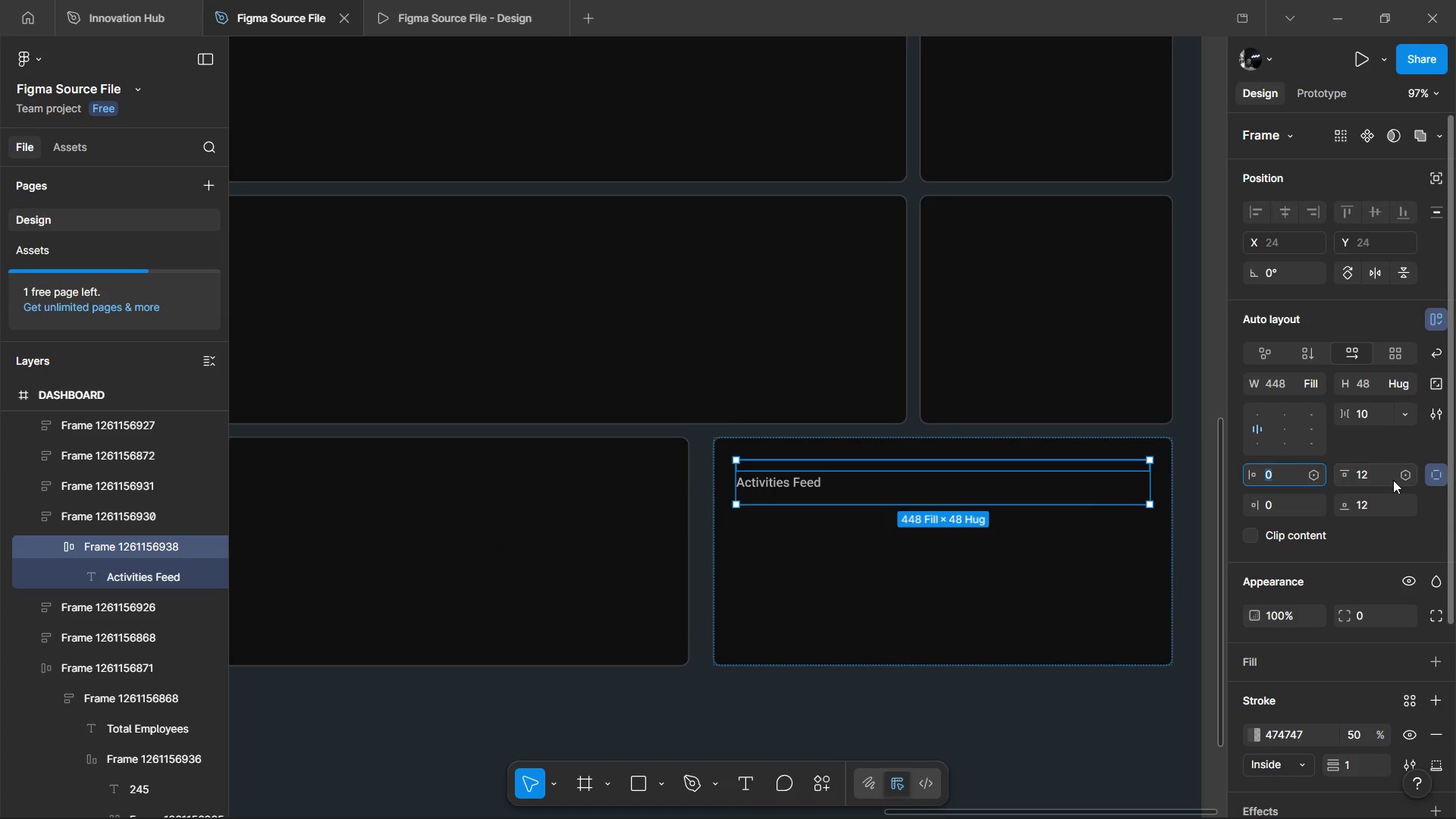 
left_click([1384, 478])
 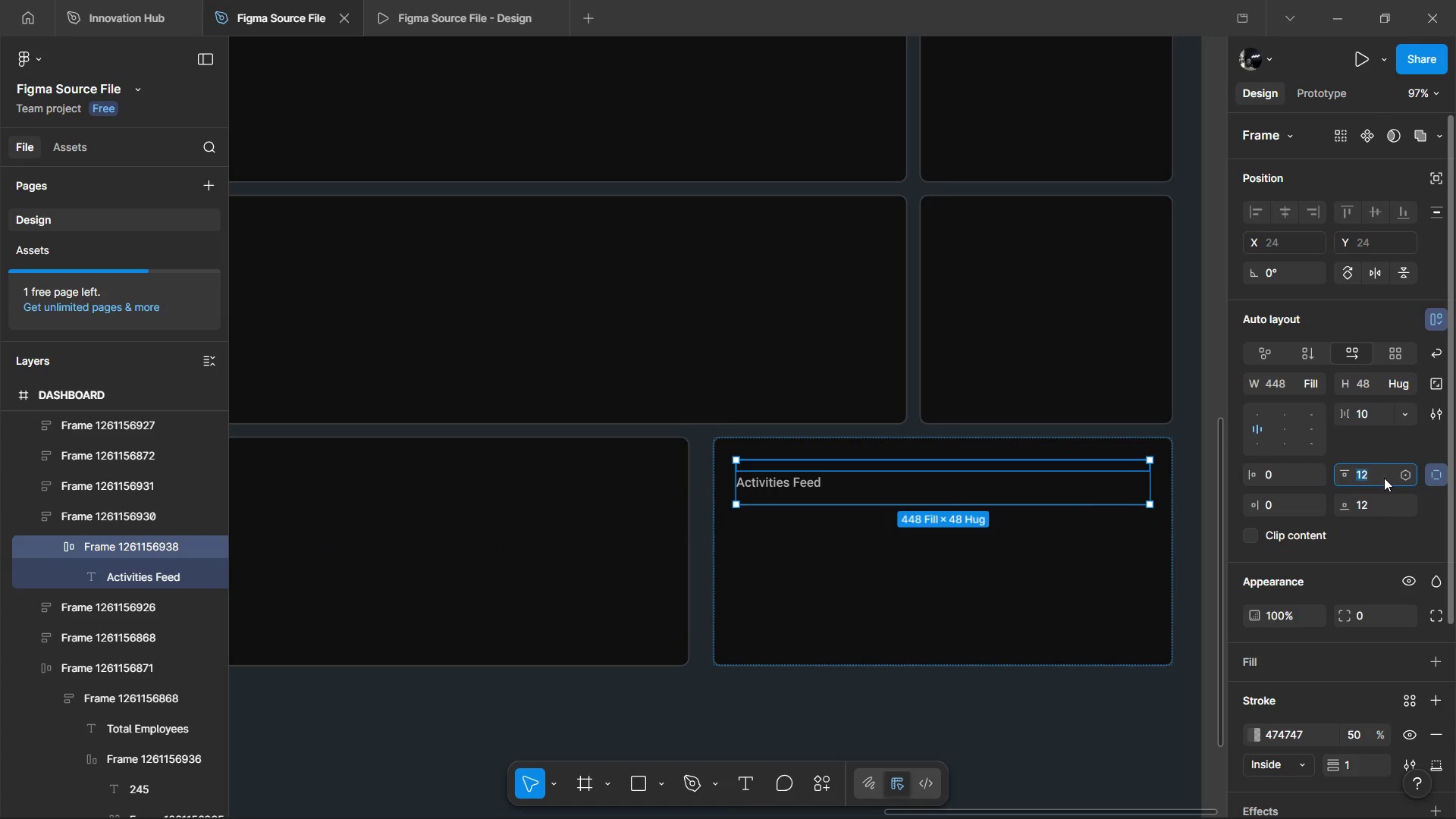 
key(0)
 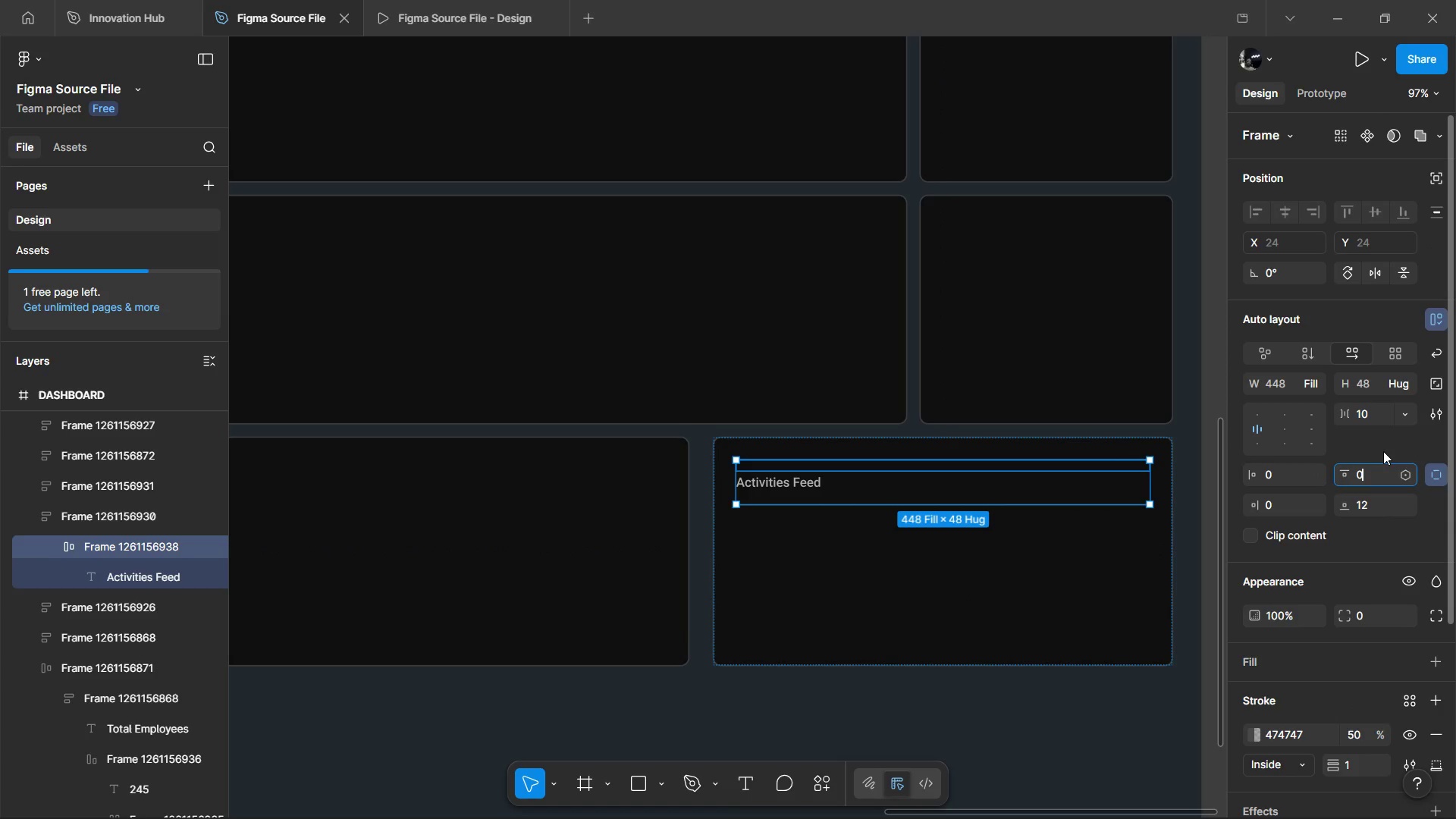 
left_click([1383, 451])
 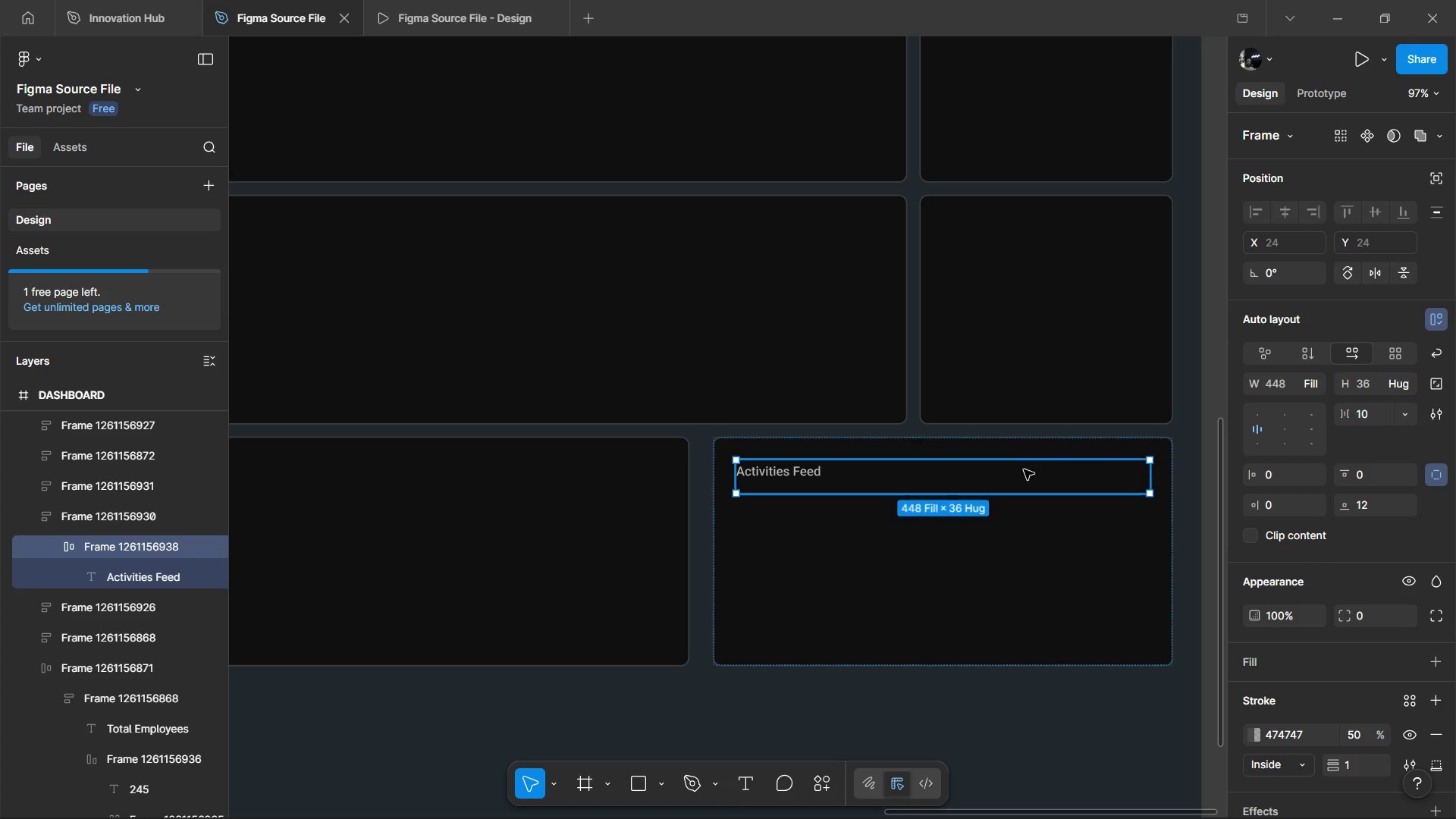 
left_click([1012, 503])
 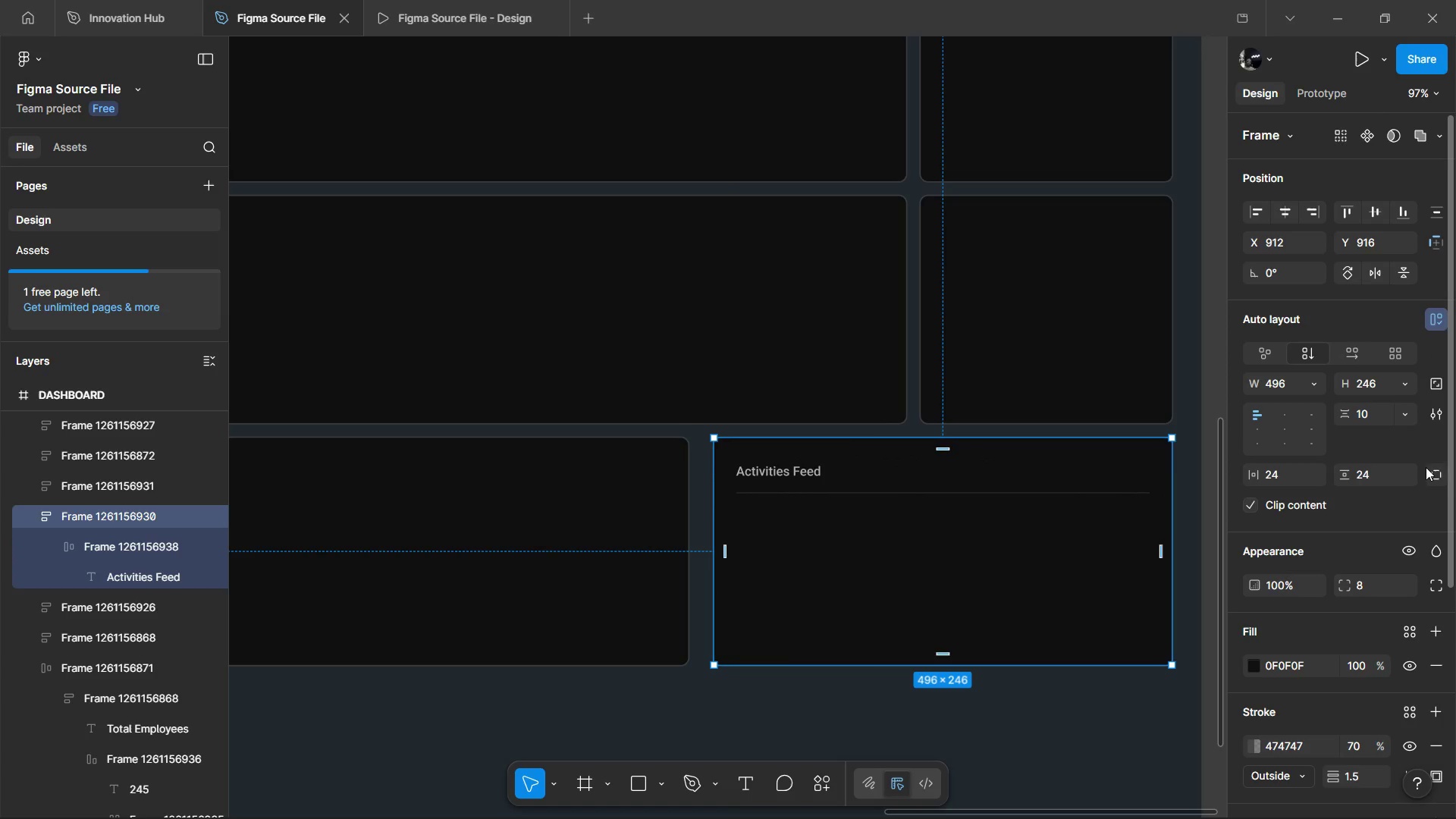 
left_click([1435, 474])
 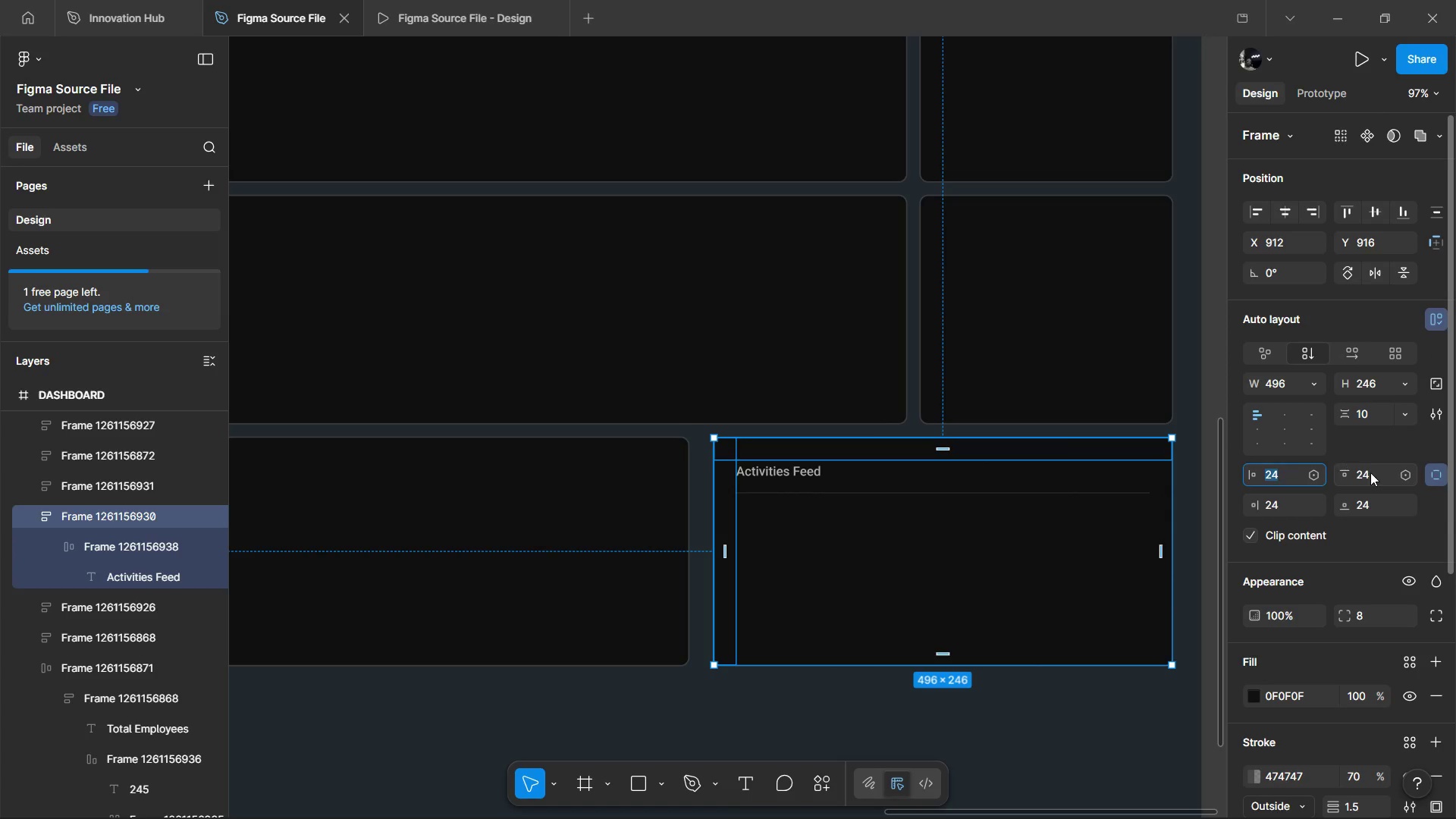 
left_click([1381, 475])
 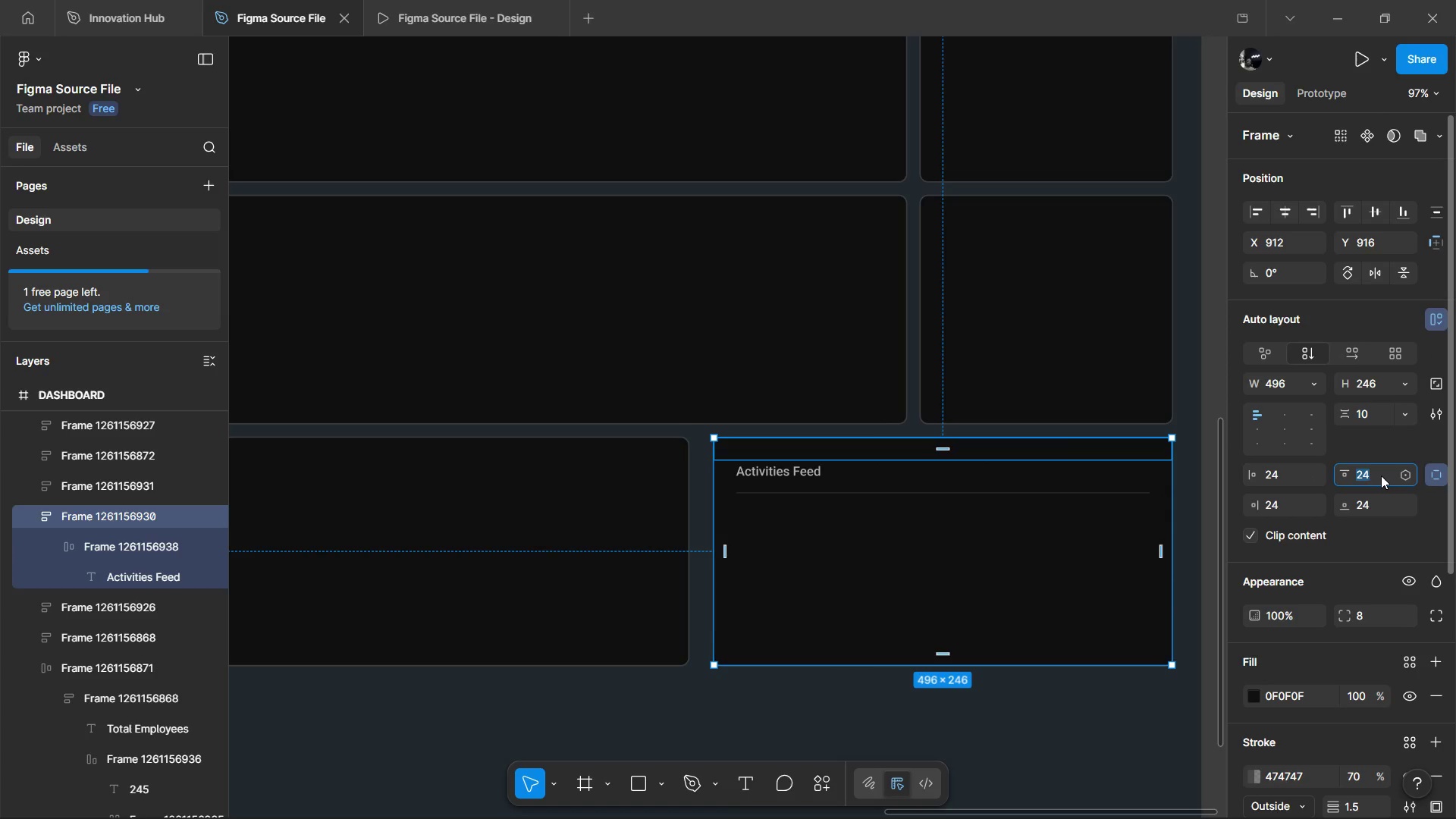 
type(12)
 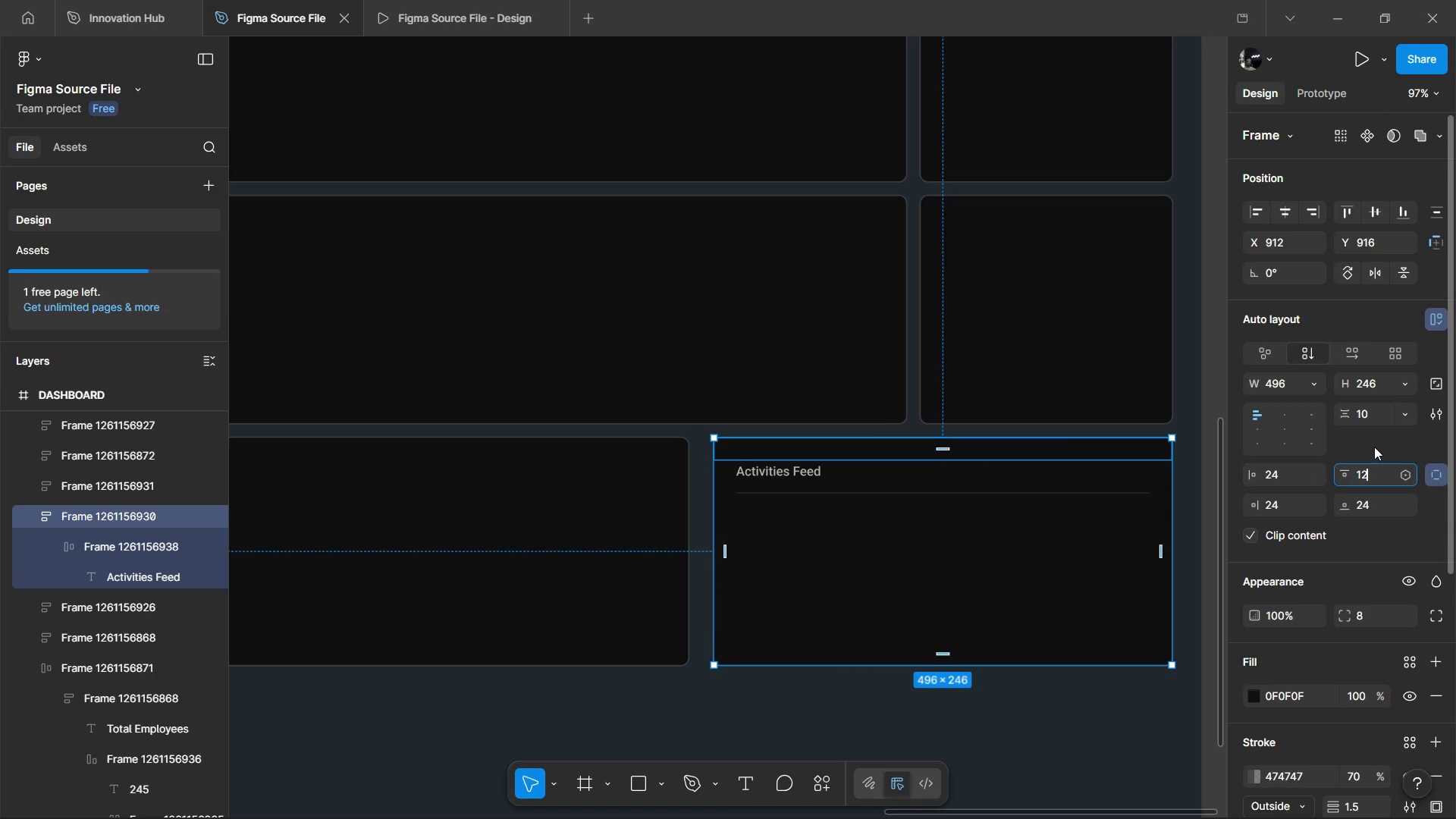 
left_click([1374, 447])
 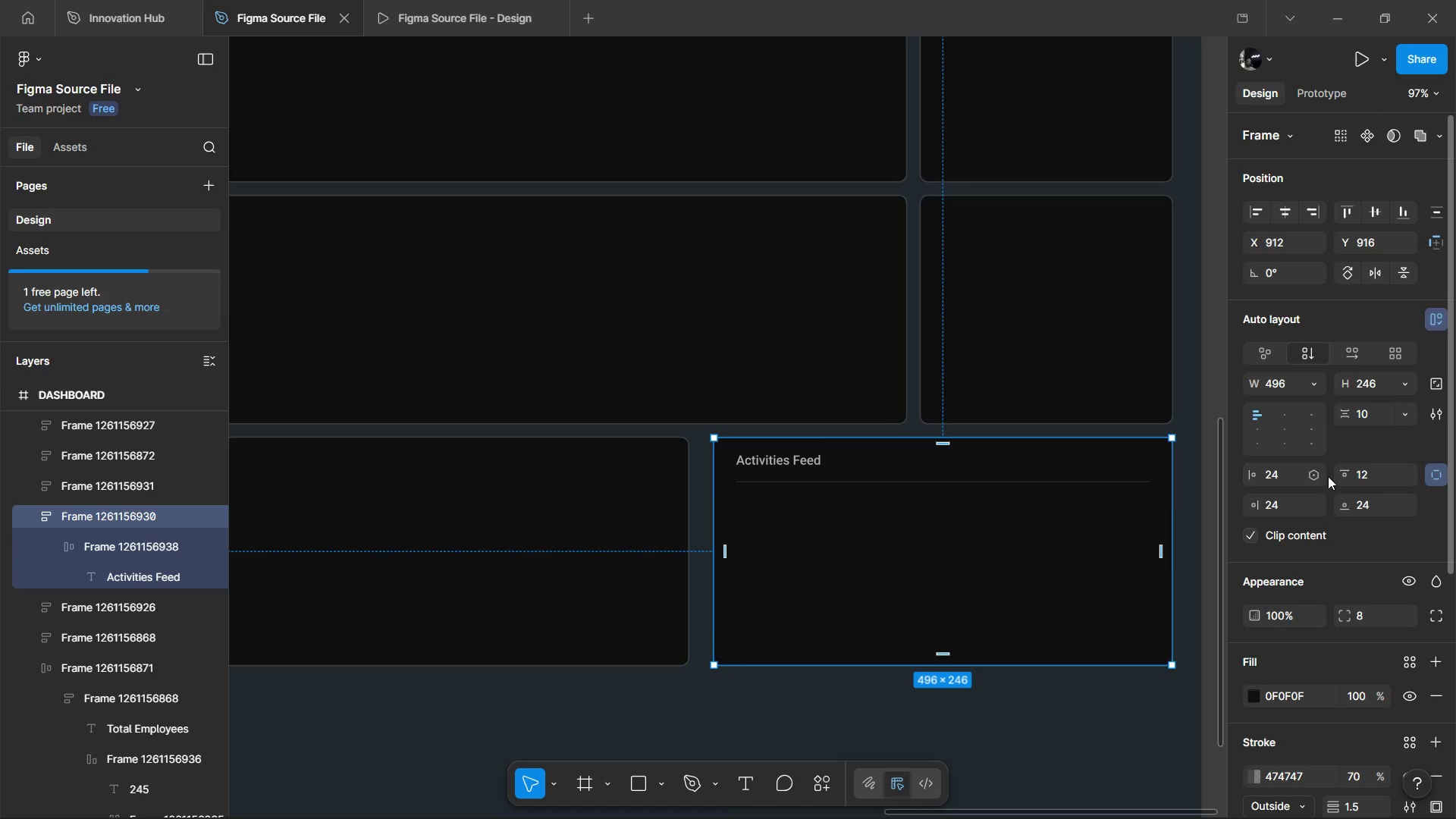 
left_click([1363, 472])
 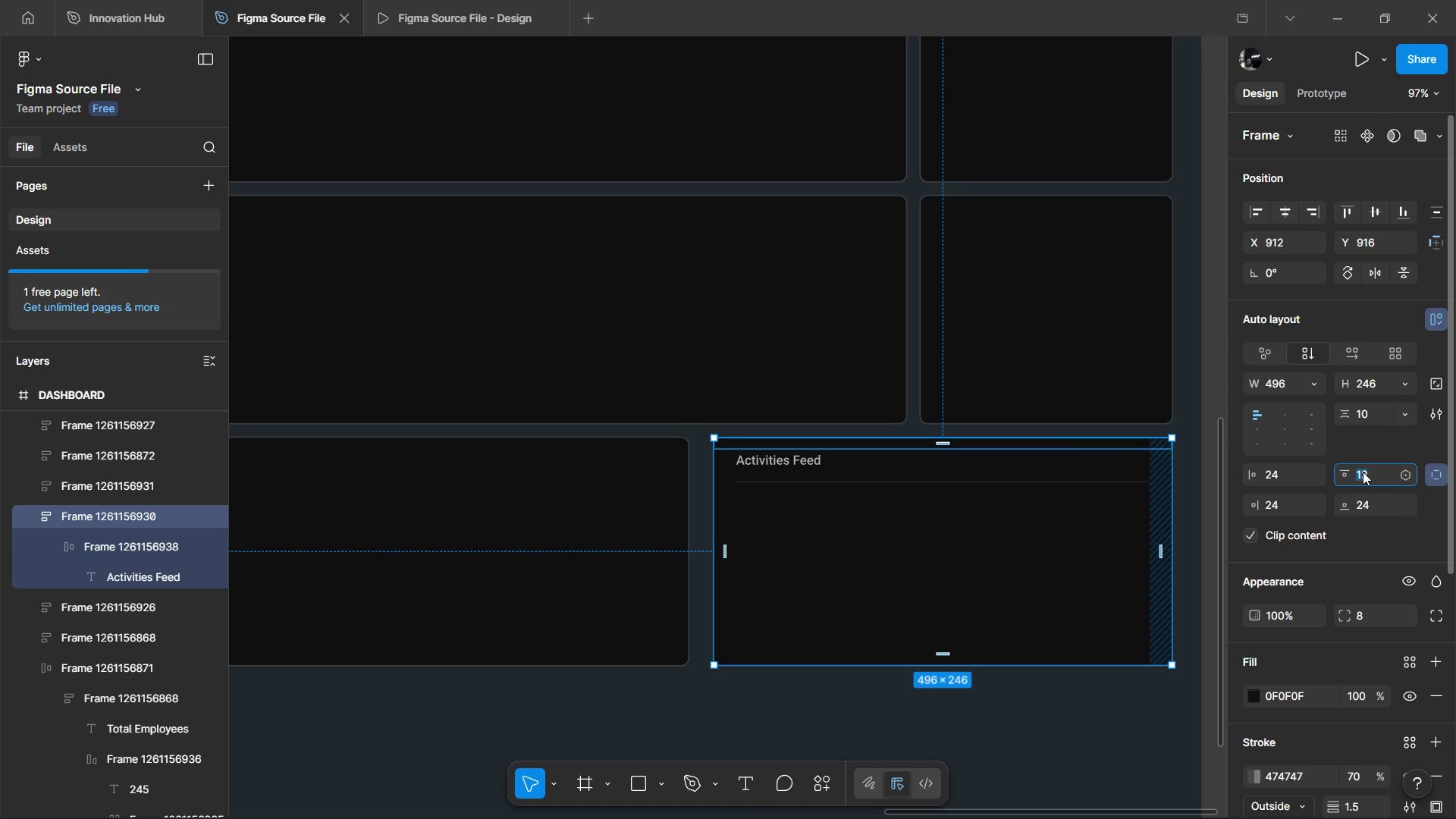 
type(16)
 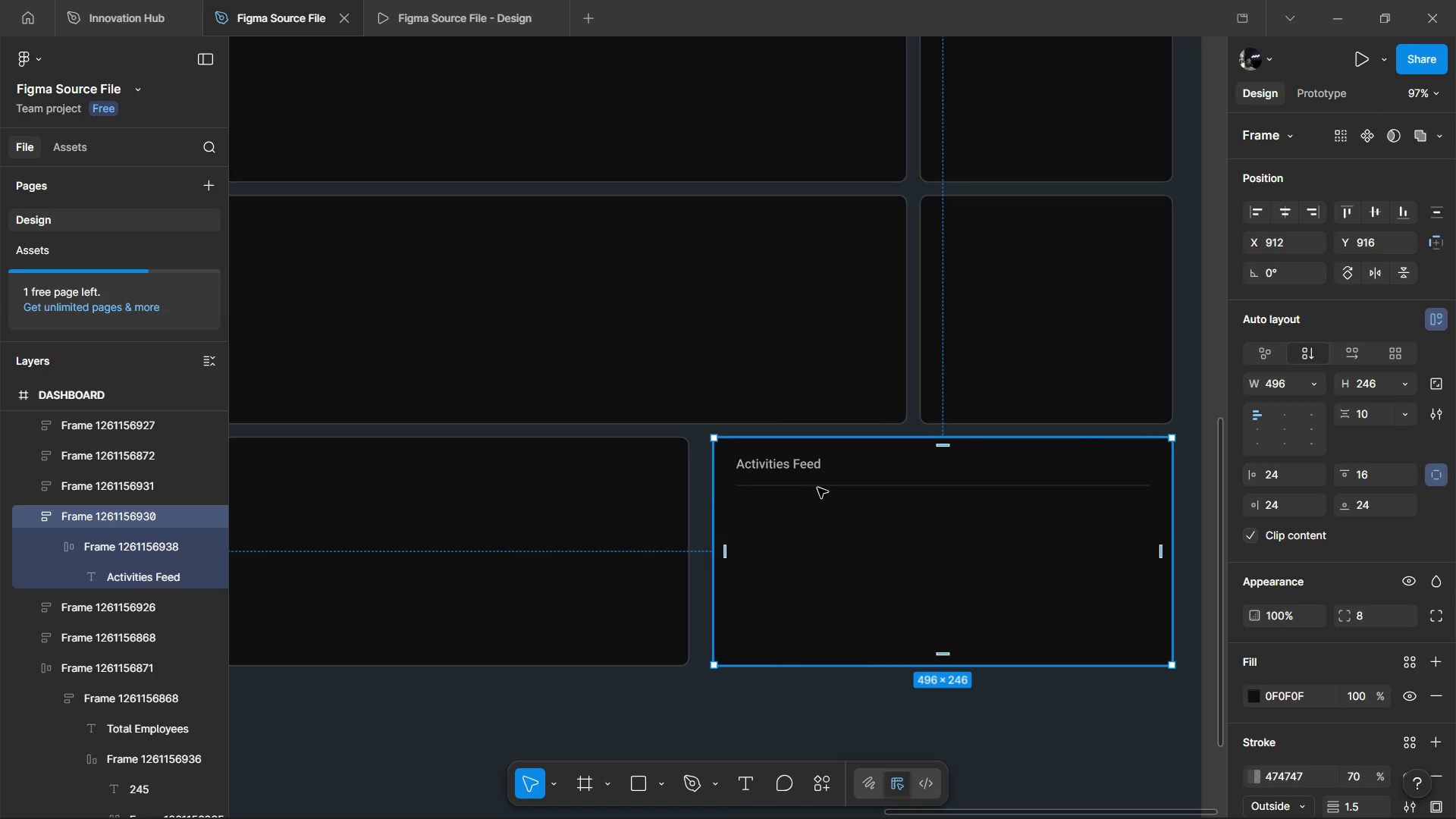 
left_click([1363, 476])
 